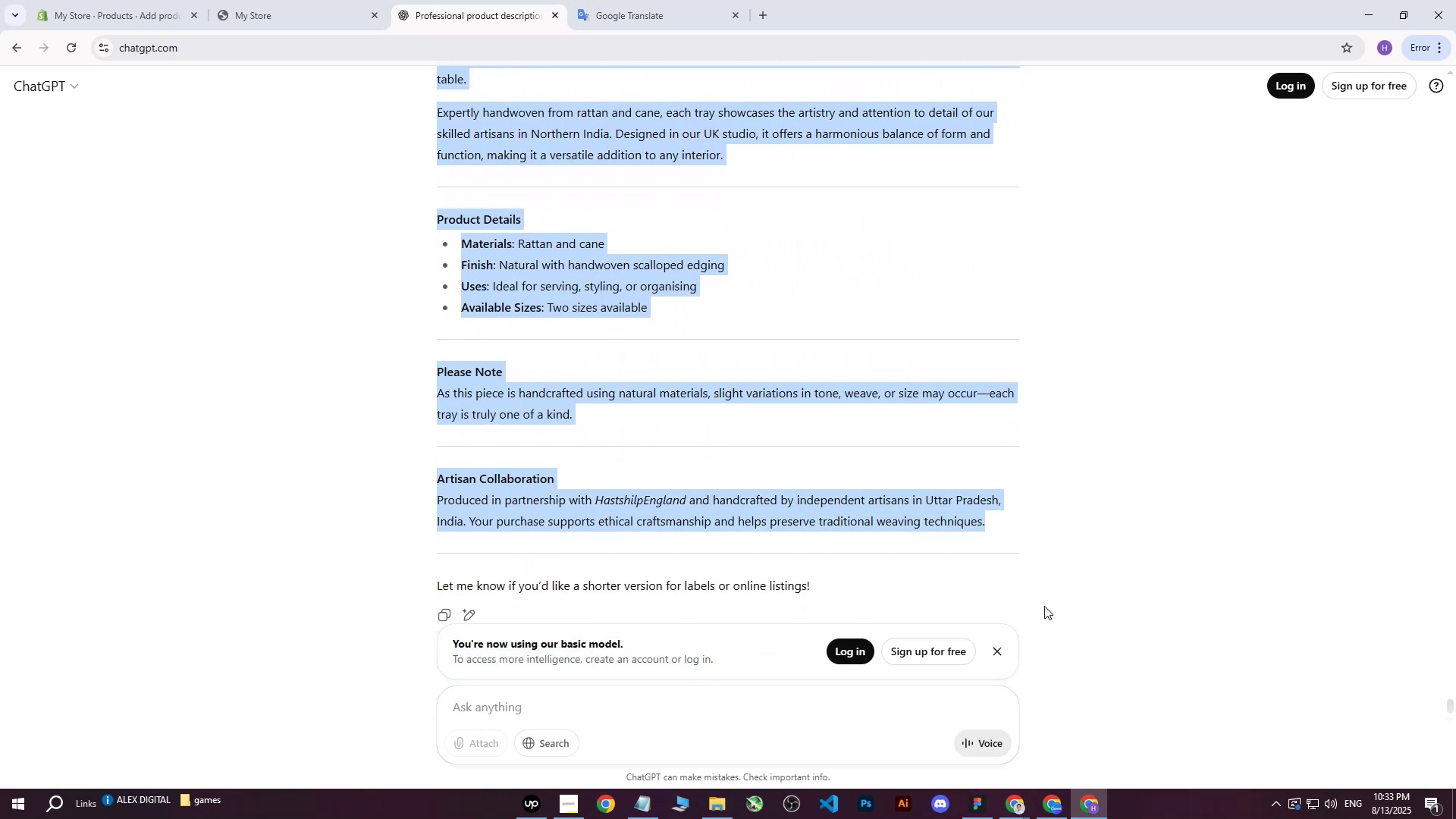 
key(Control+C)
 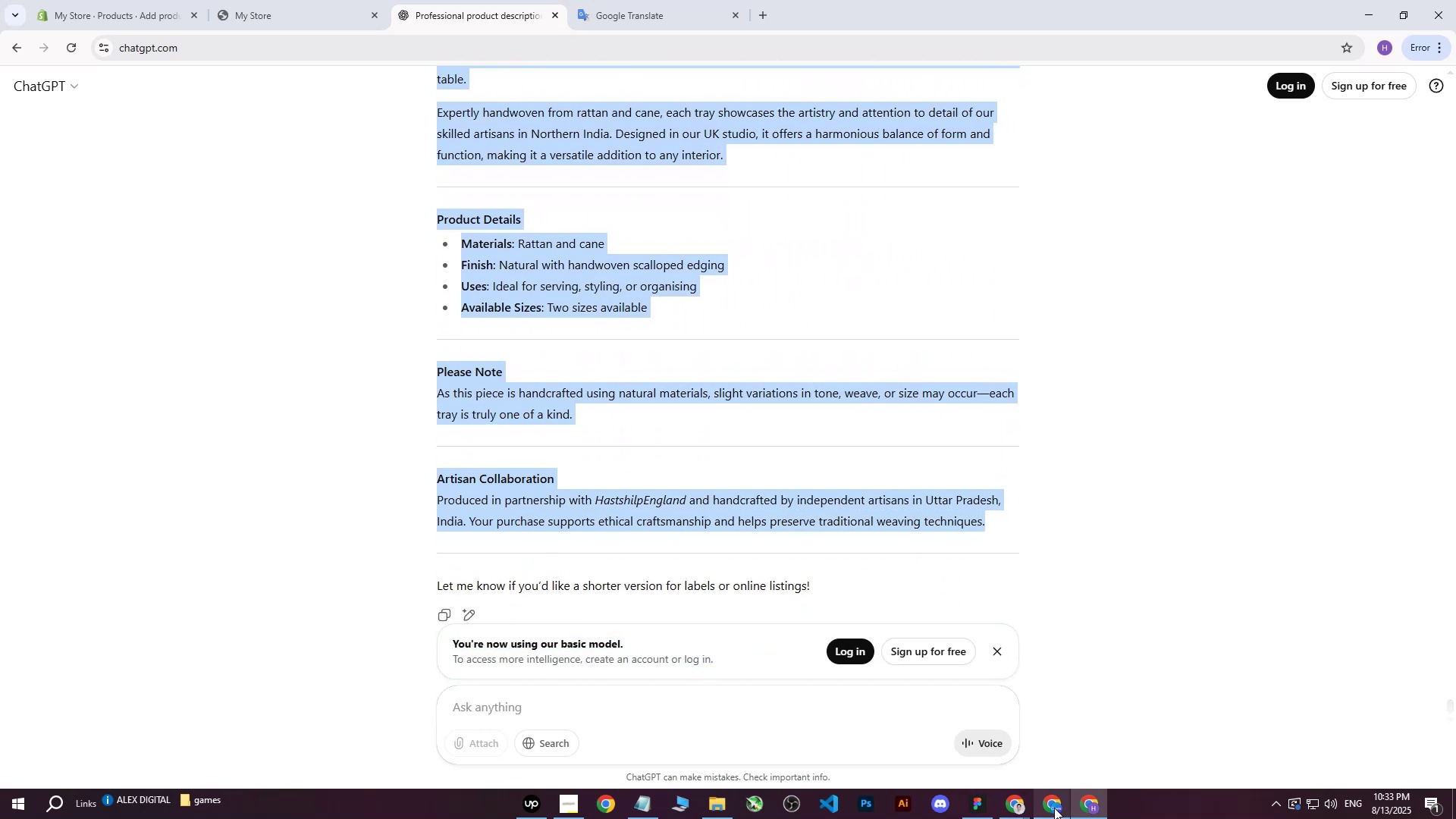 
left_click([1054, 808])
 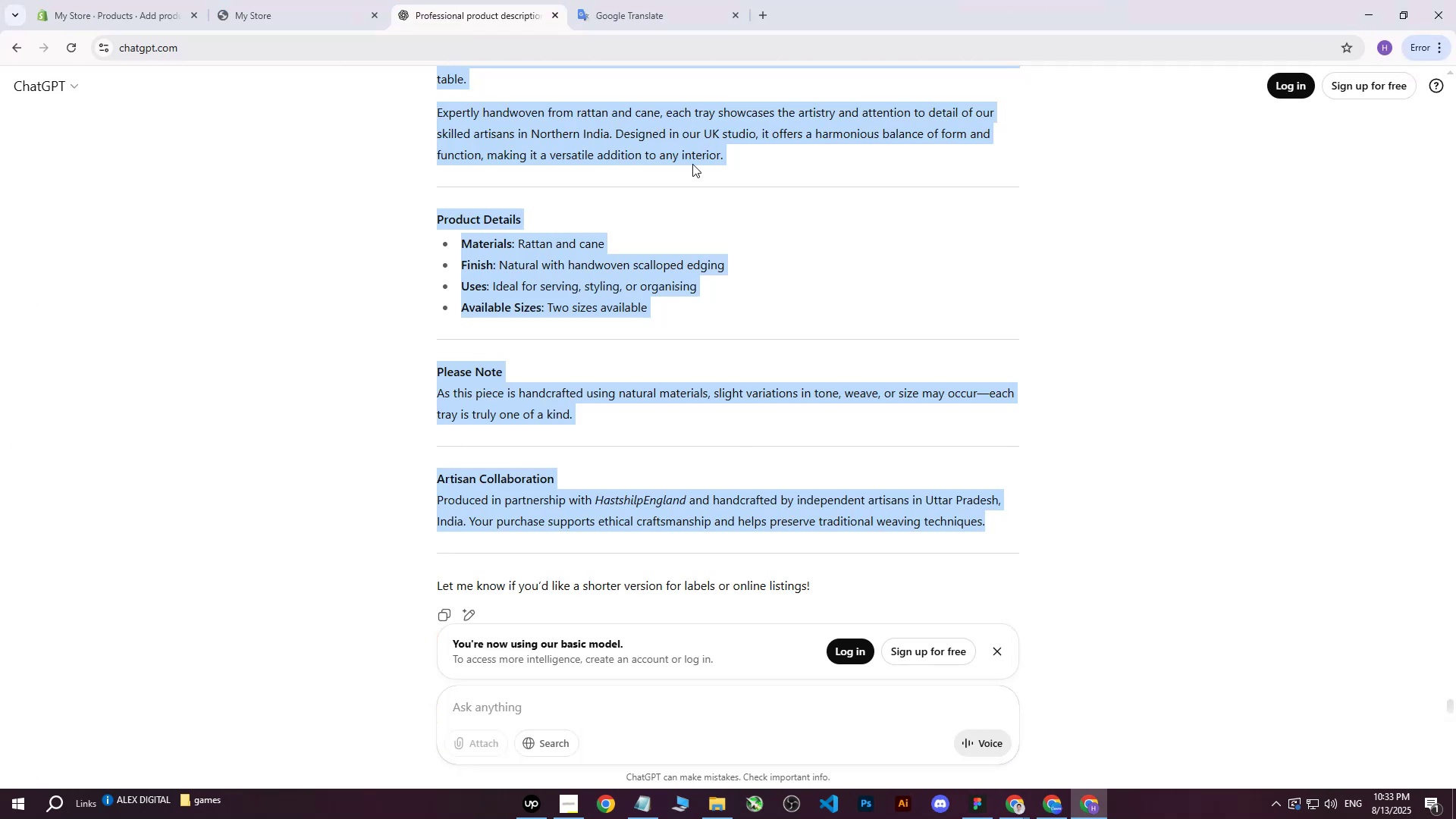 
left_click([317, 0])
 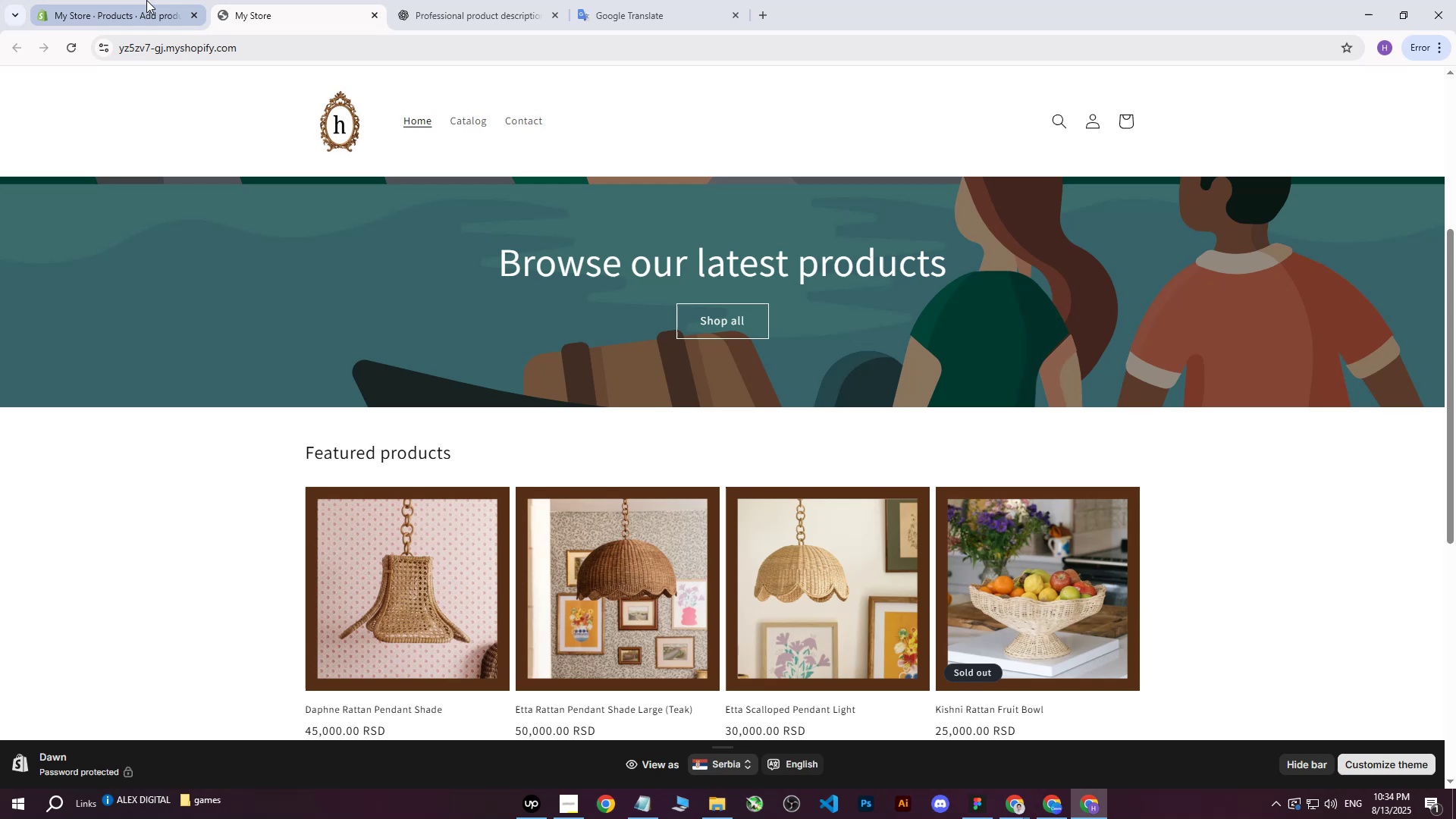 
left_click([146, 0])
 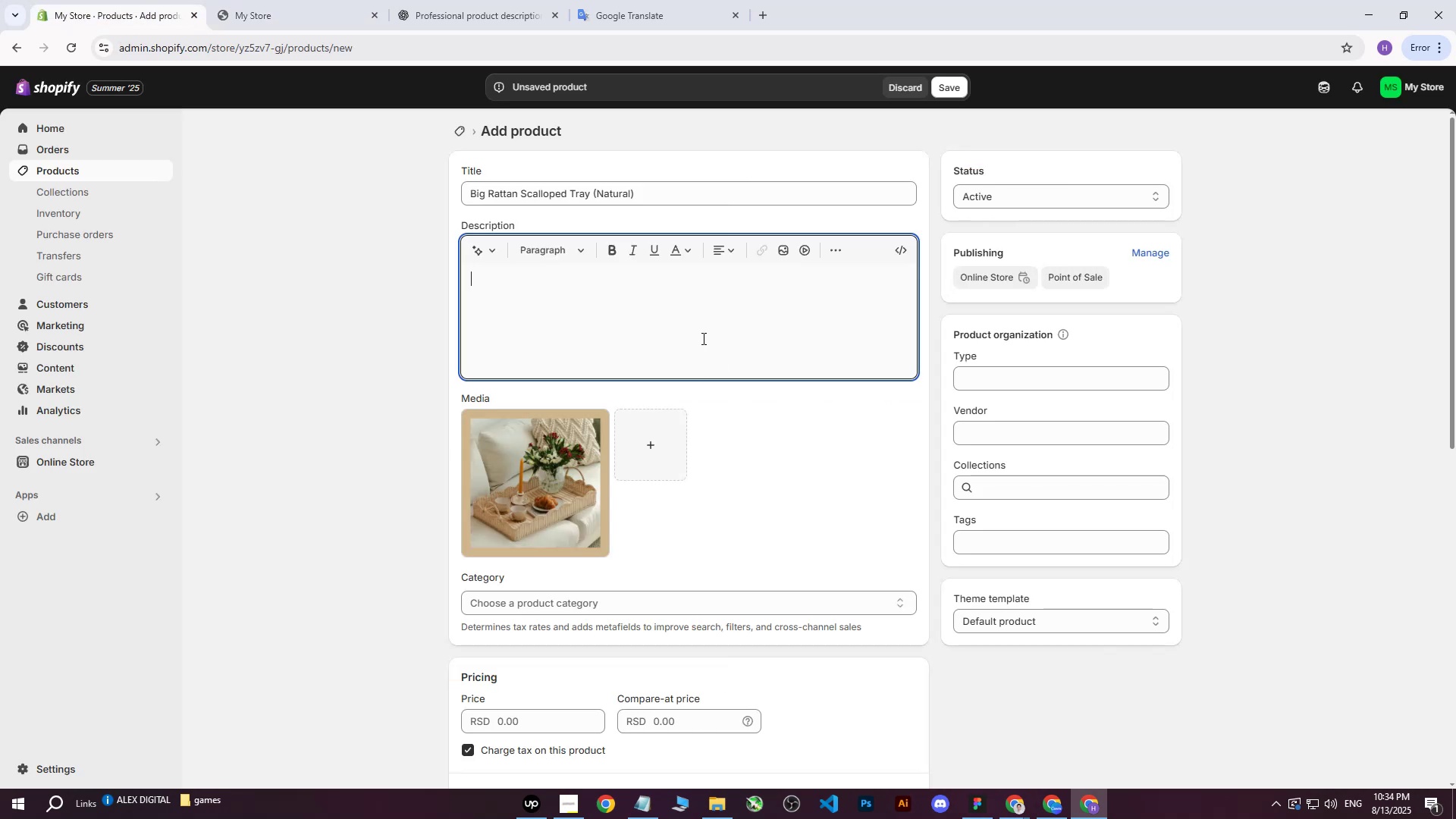 
left_click([659, 312])
 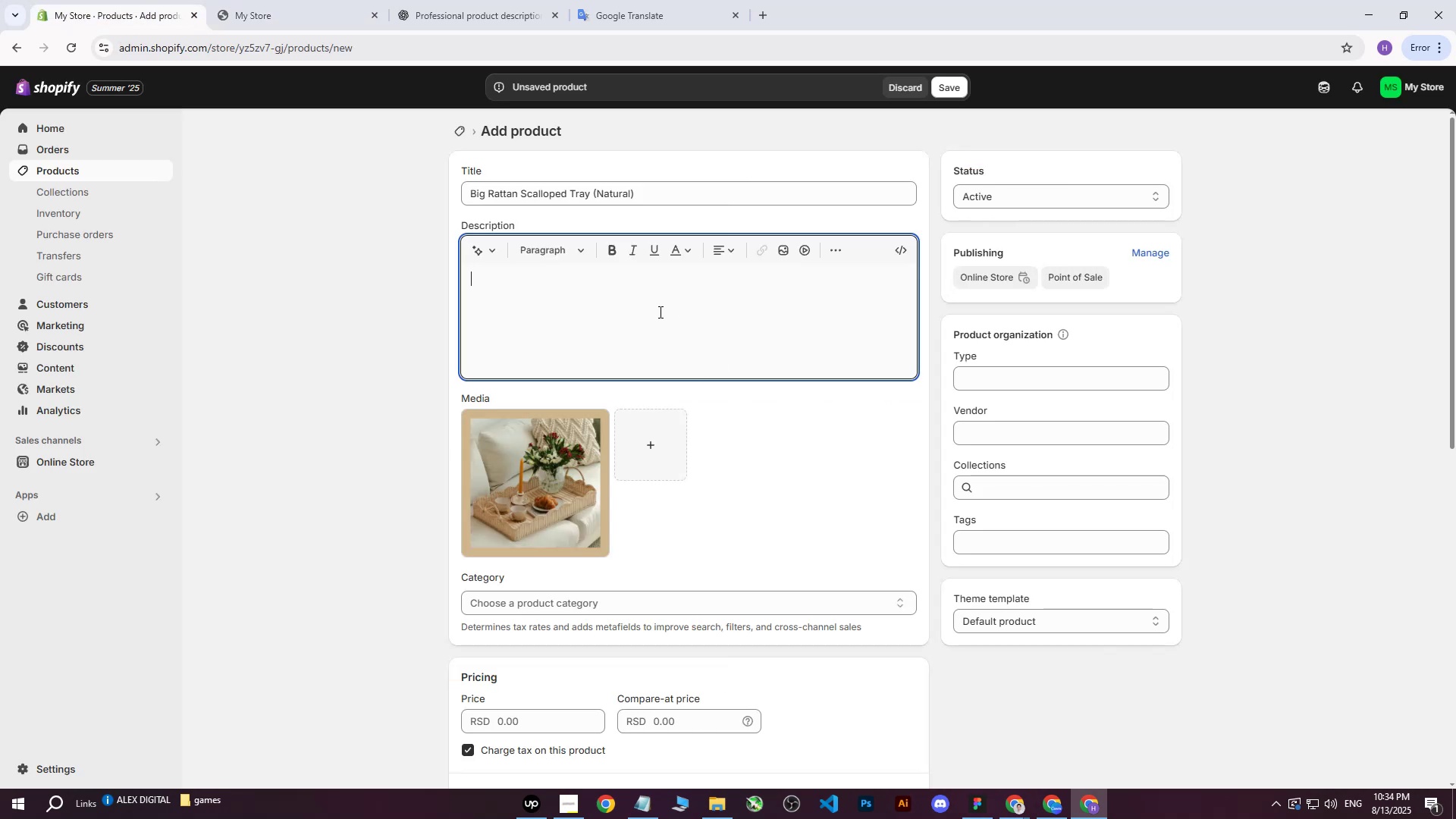 
key(Control+ControlLeft)
 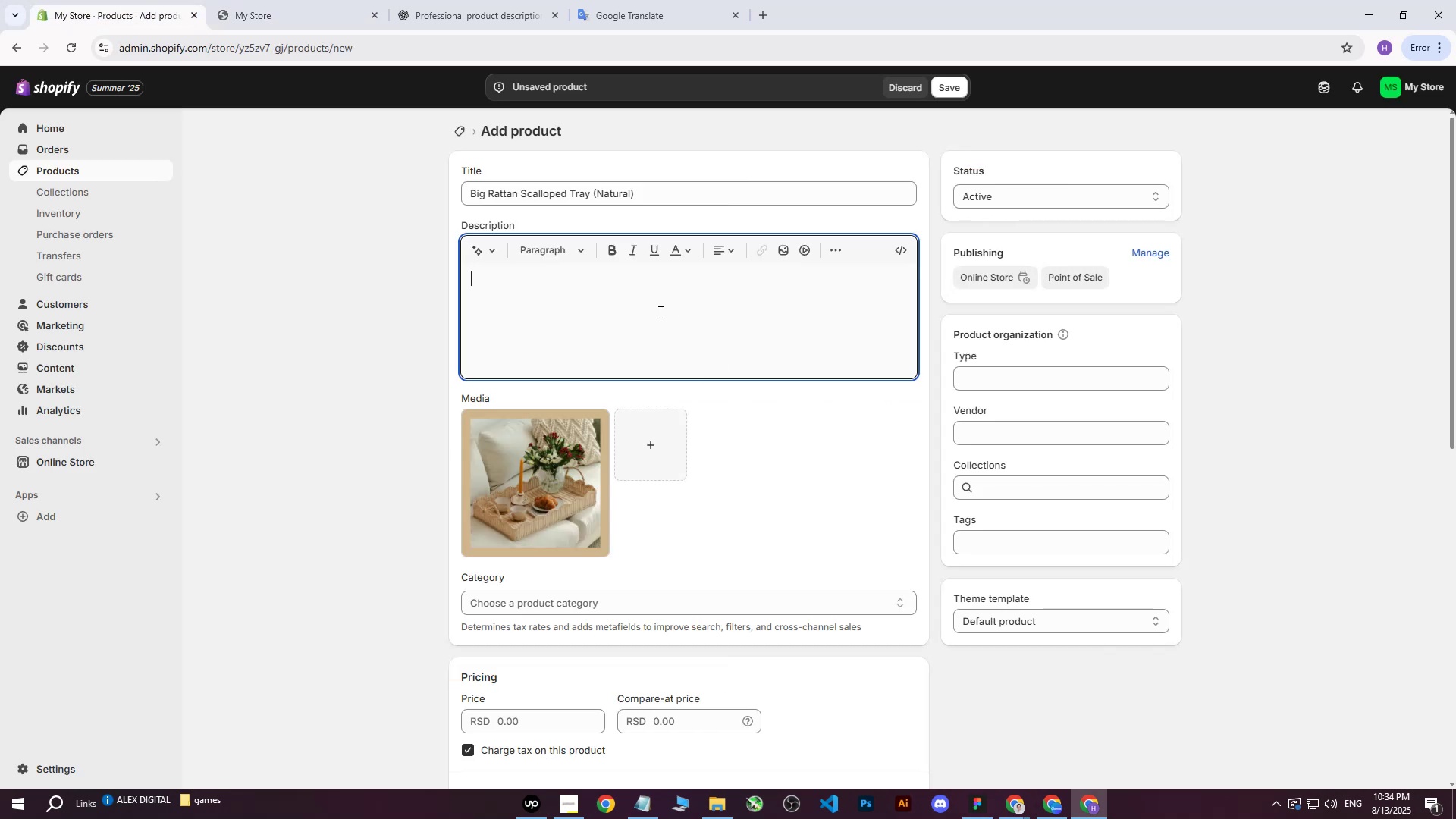 
key(Control+V)
 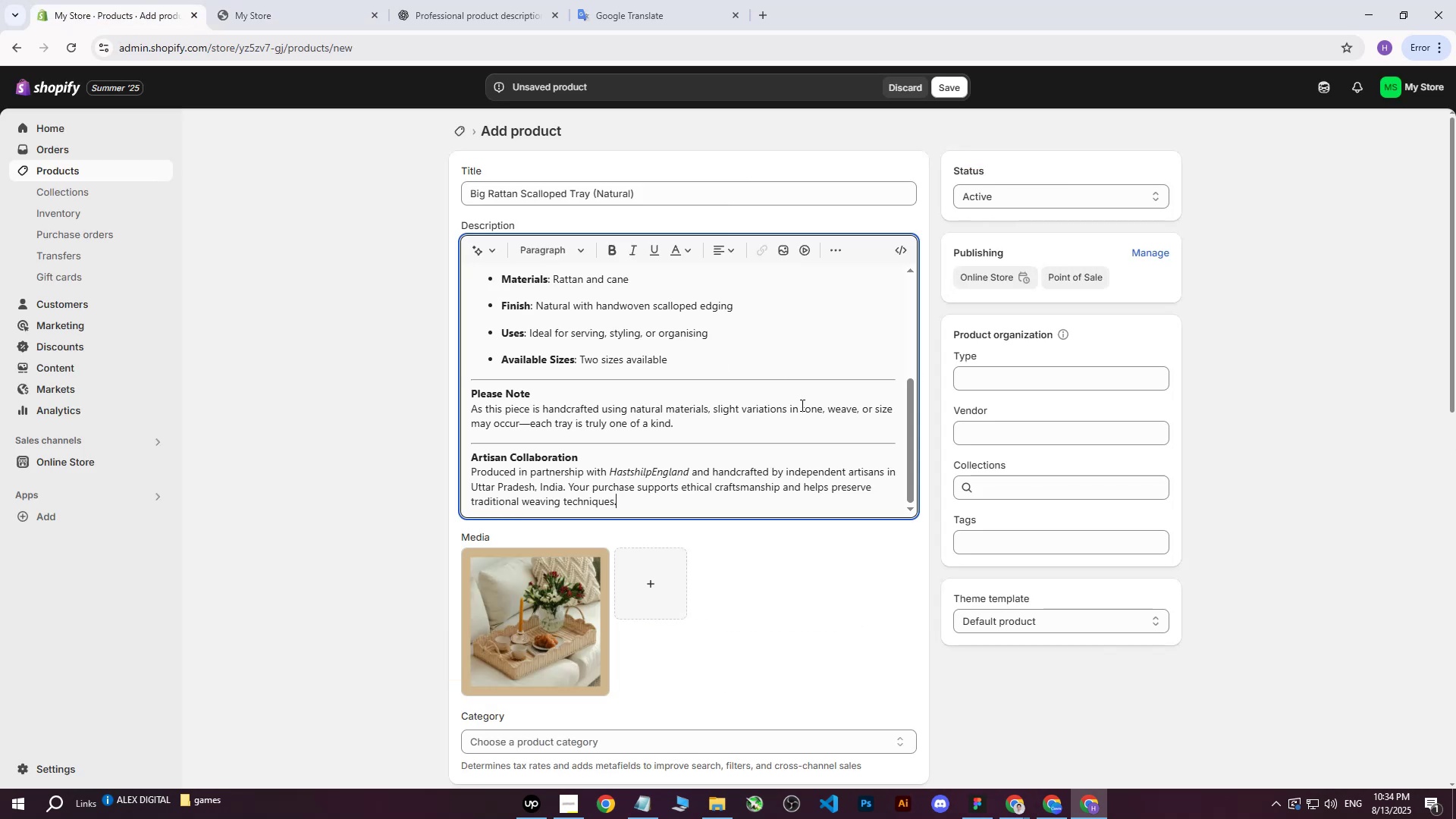 
scroll: coordinate [740, 437], scroll_direction: down, amount: 4.0
 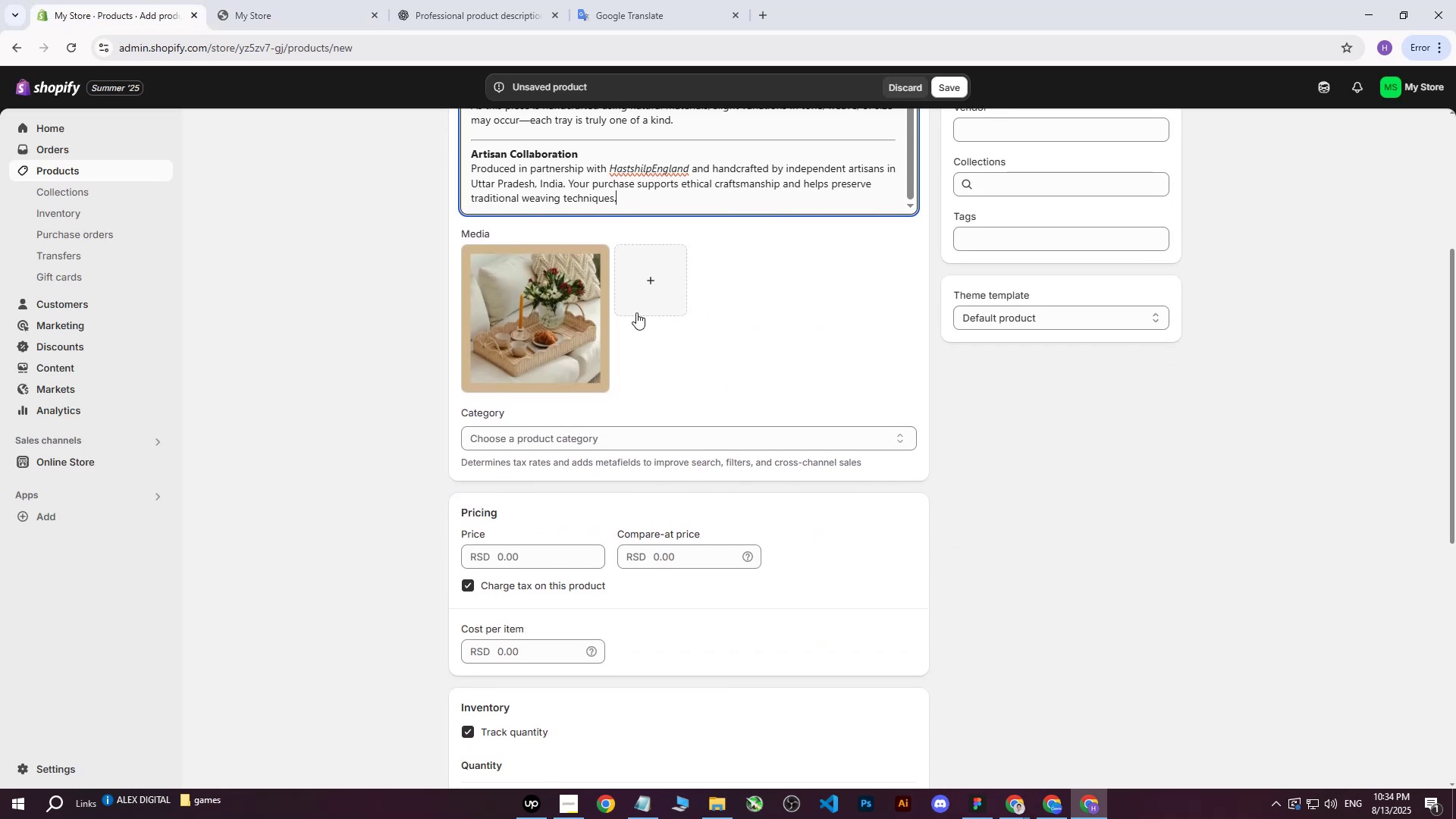 
mouse_move([530, 284])
 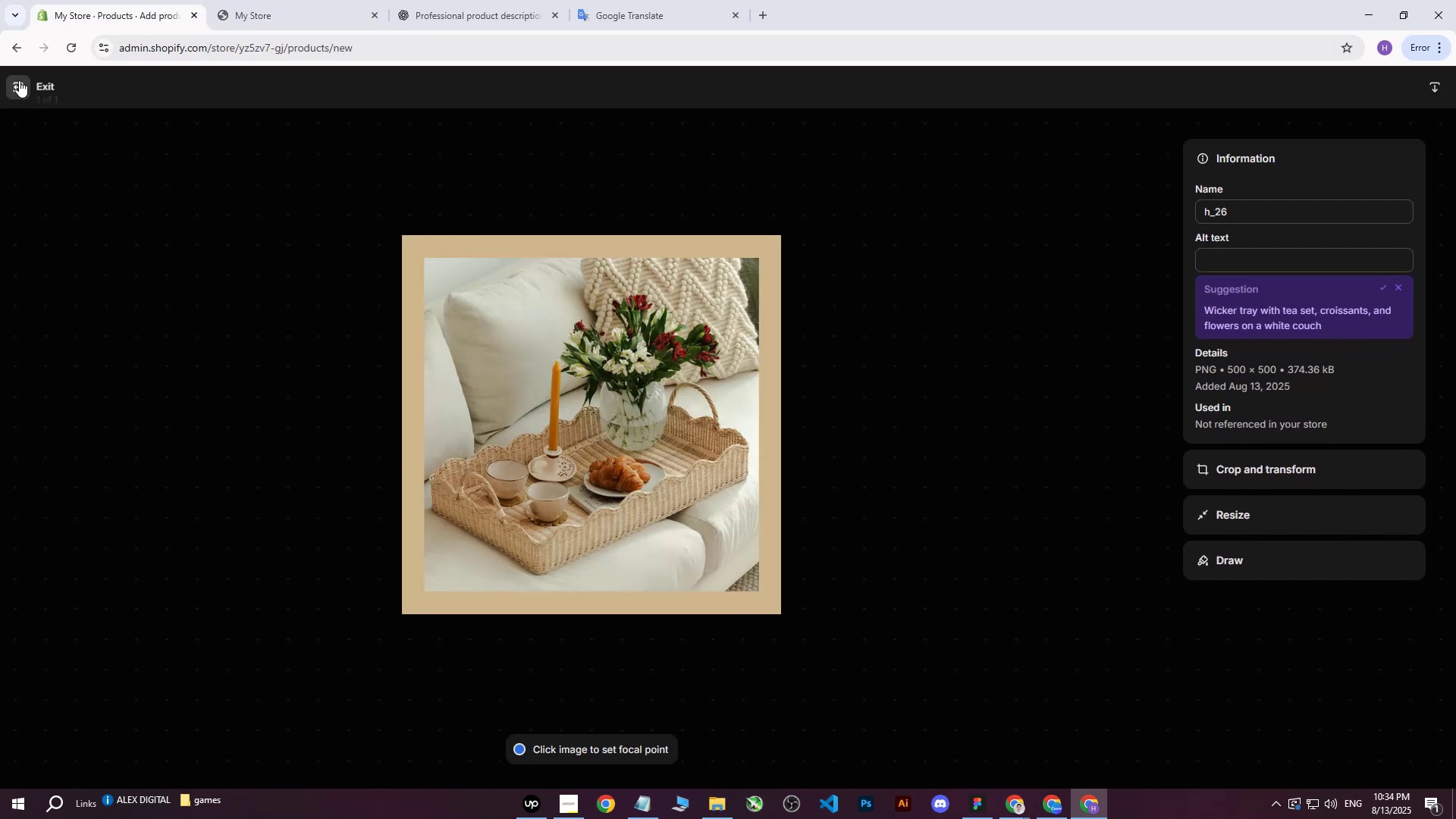 
left_click([14, 80])
 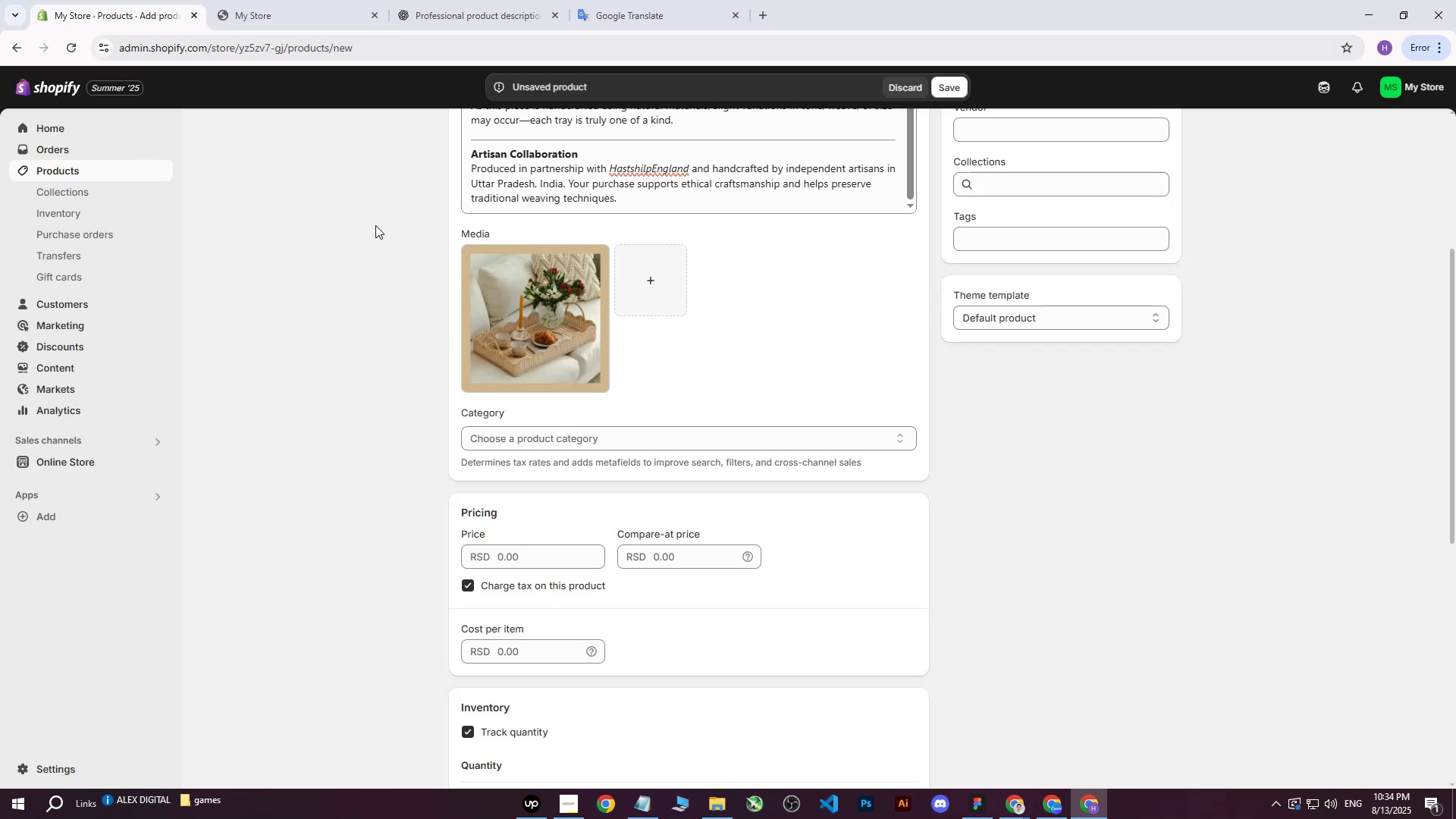 
scroll: coordinate [526, 306], scroll_direction: up, amount: 6.0
 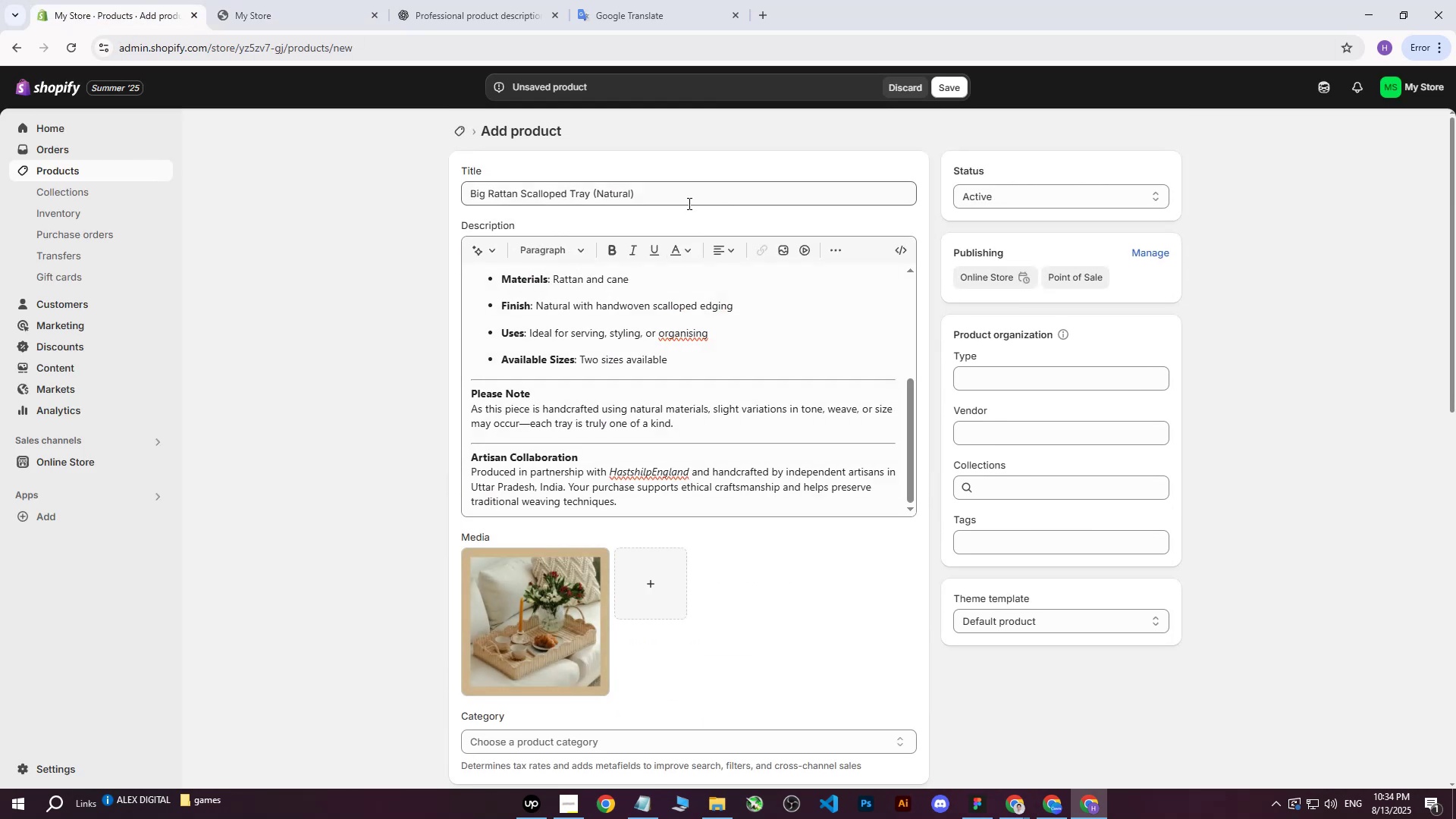 
left_click_drag(start_coordinate=[686, 193], to_coordinate=[441, 203])
 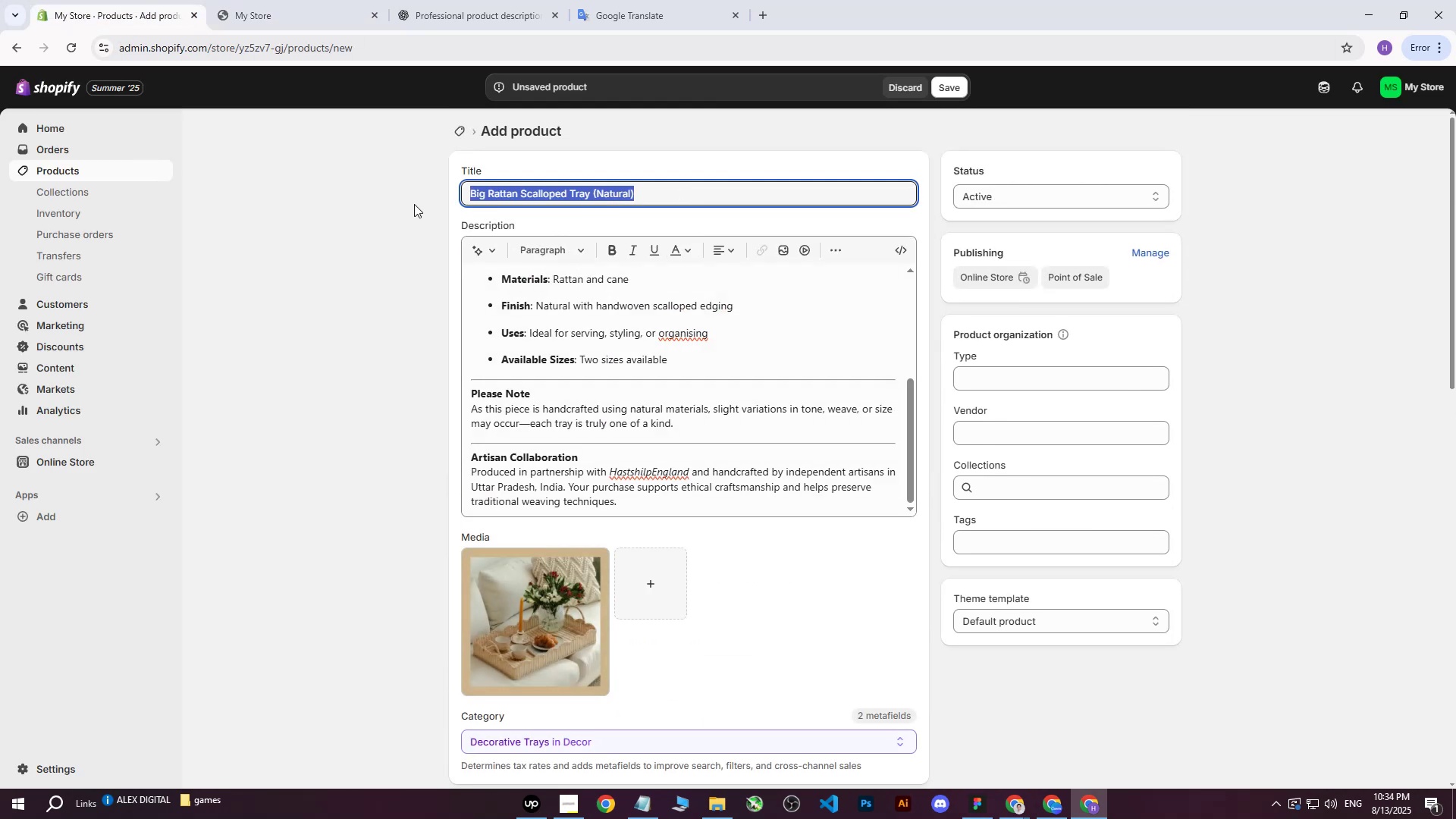 
key(Control+ControlLeft)
 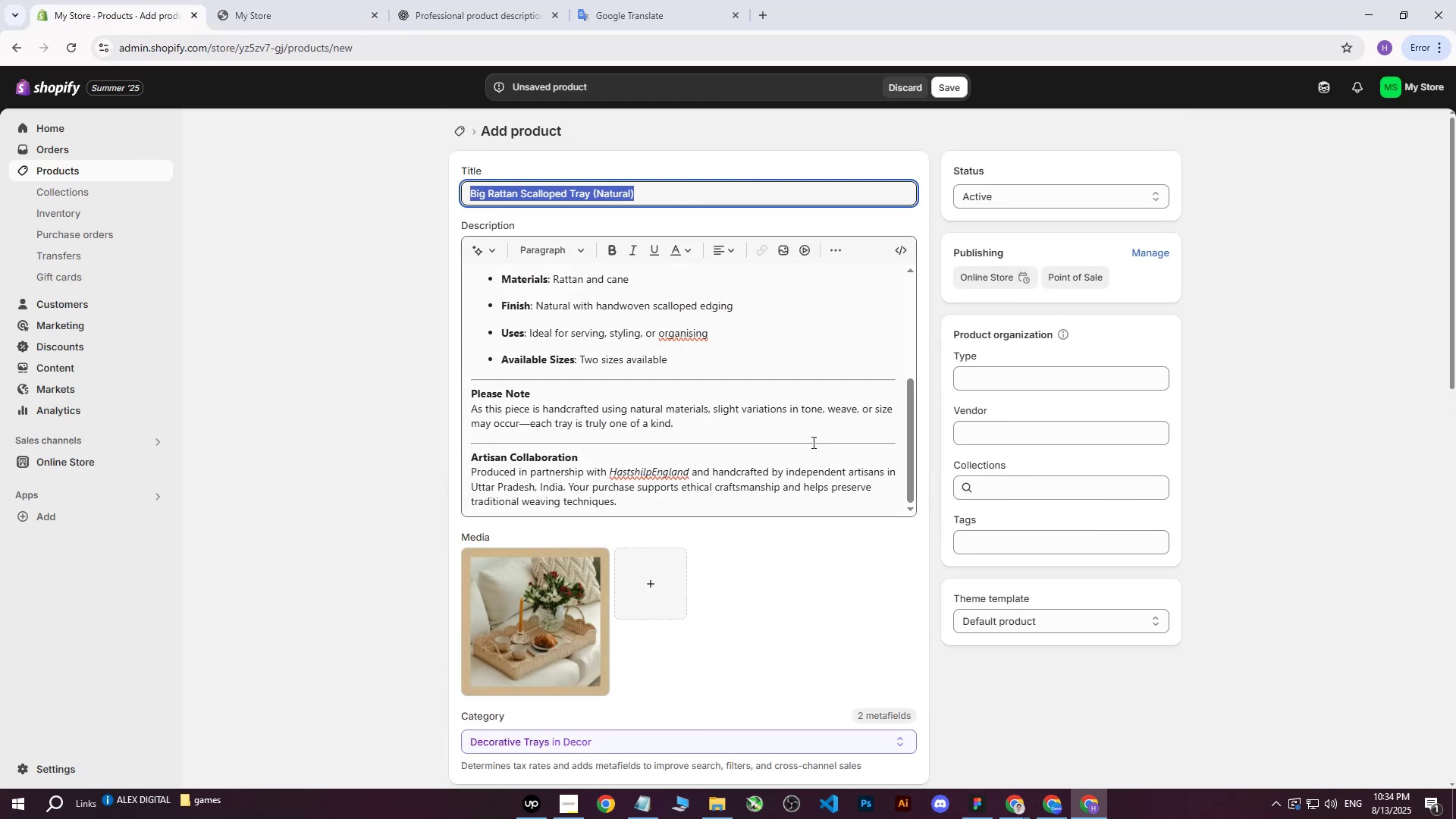 
key(Control+C)
 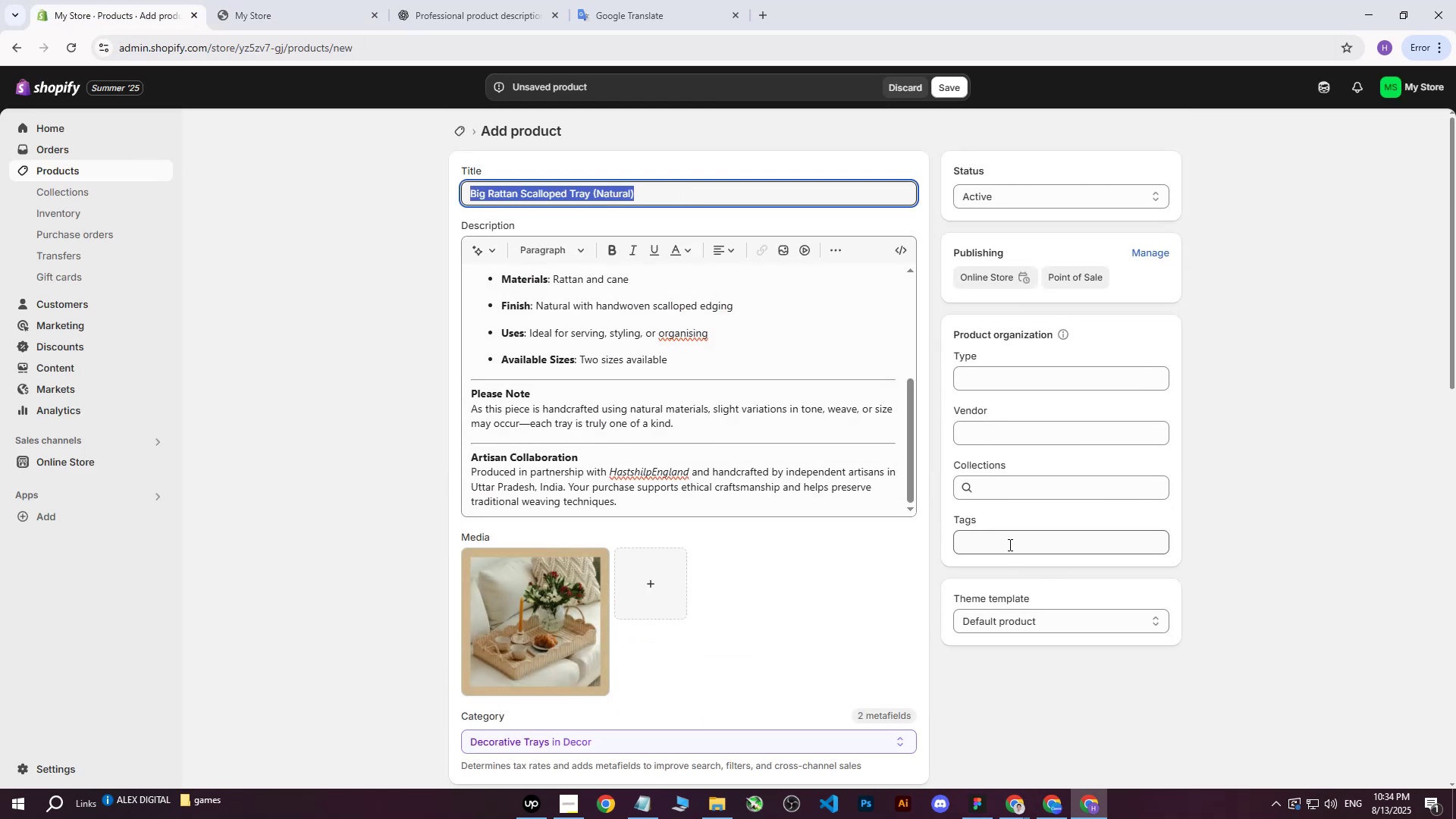 
left_click([1007, 543])
 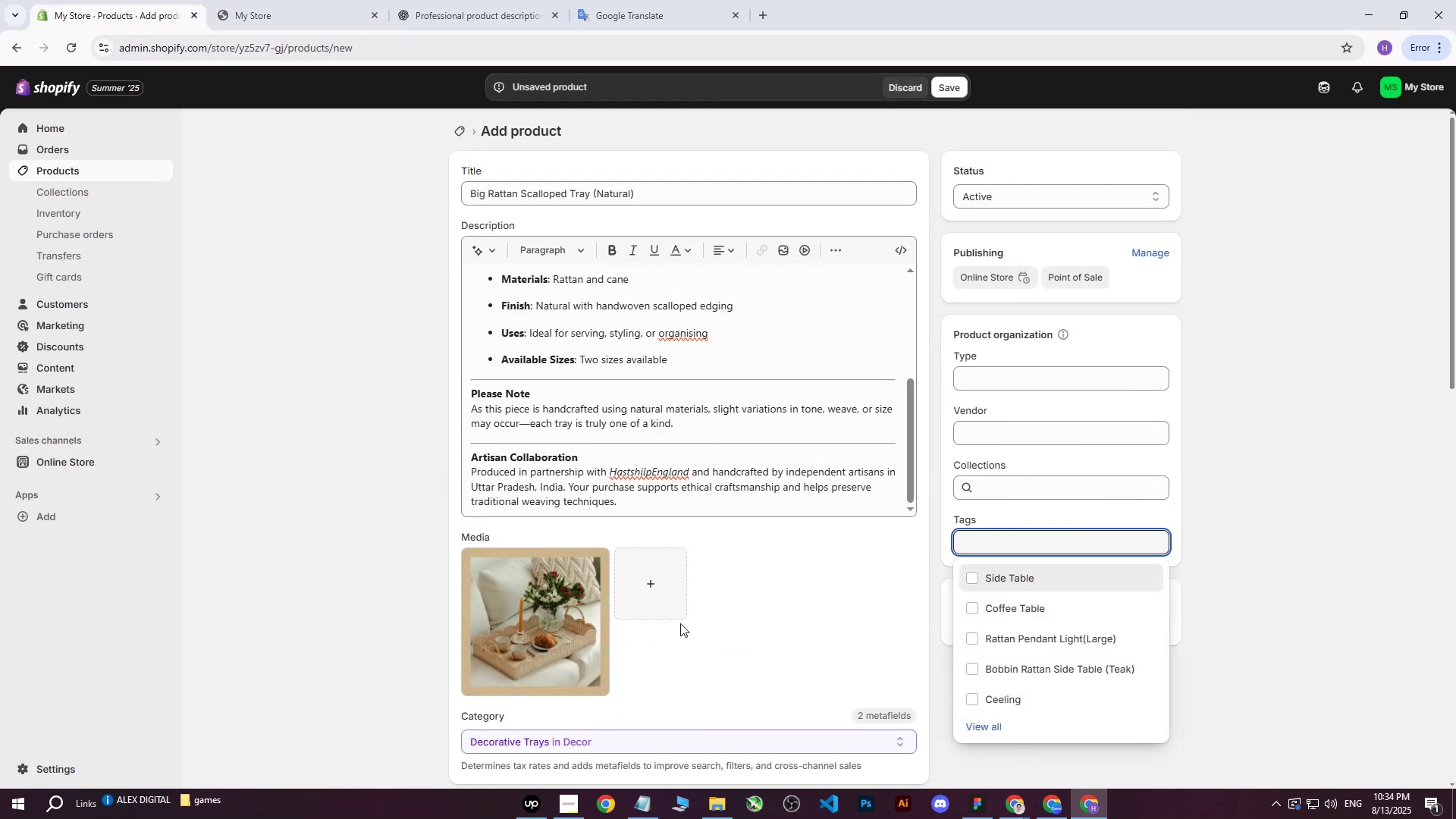 
left_click([556, 619])
 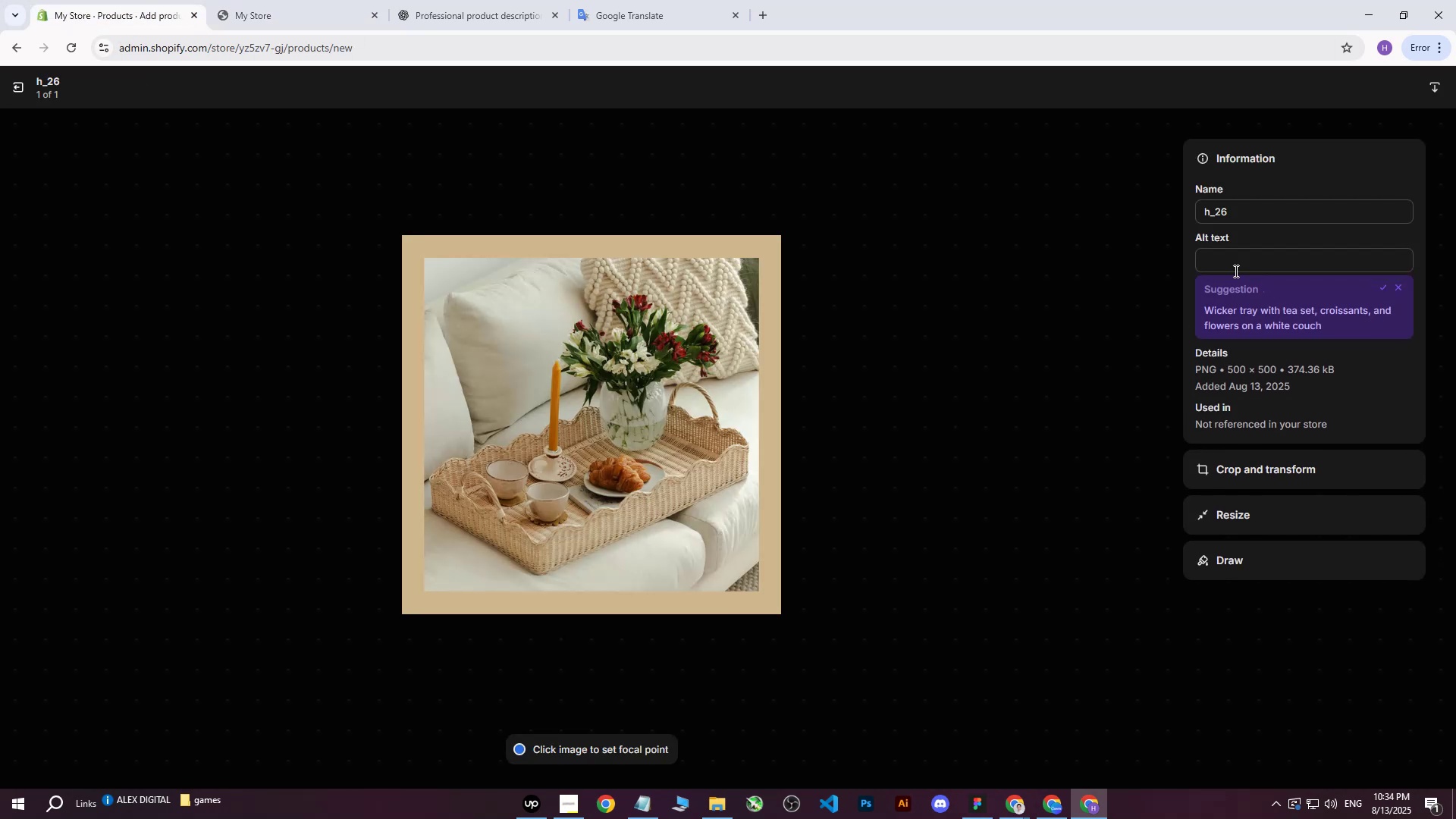 
left_click([1235, 265])
 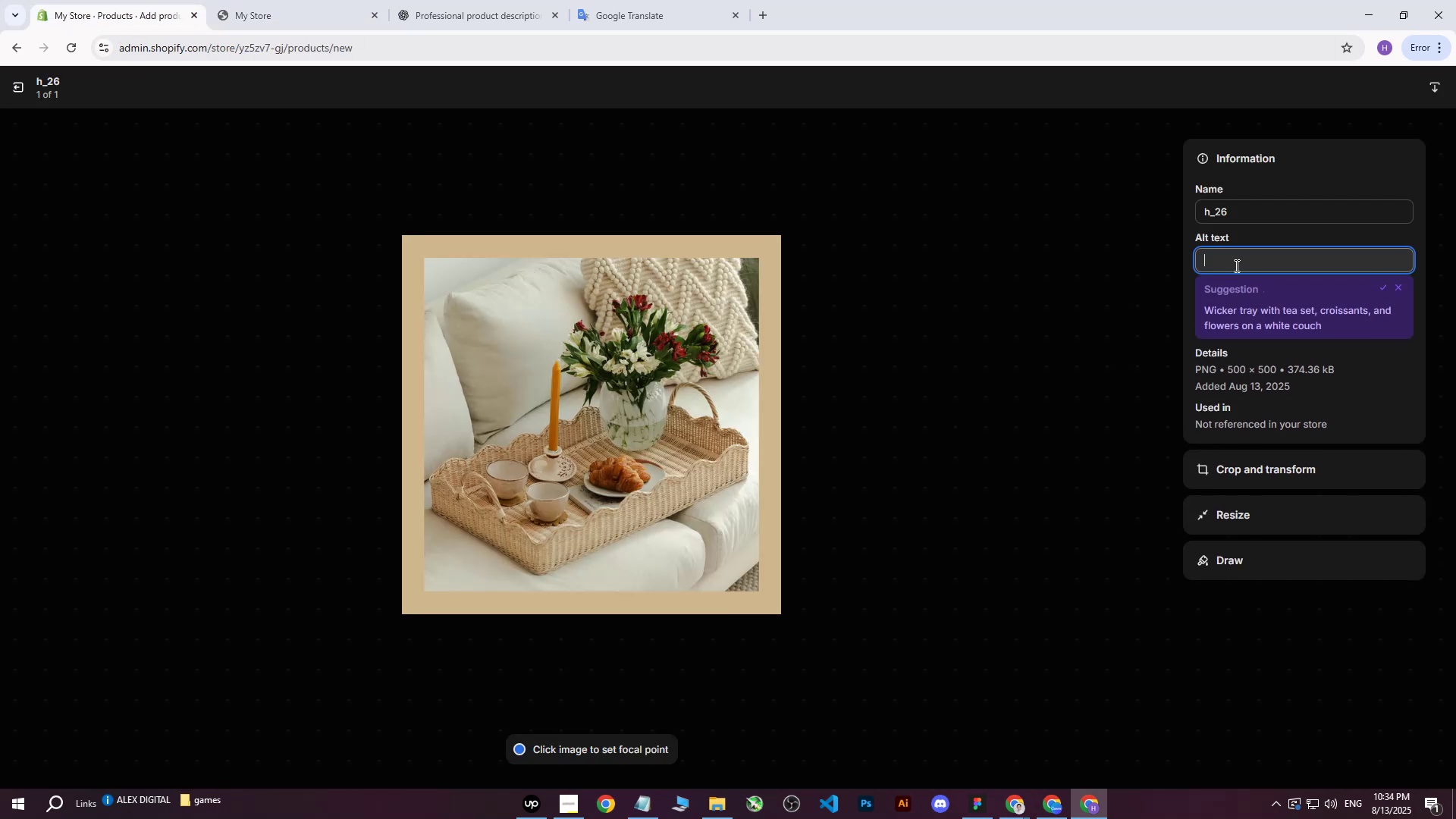 
key(Control+ControlLeft)
 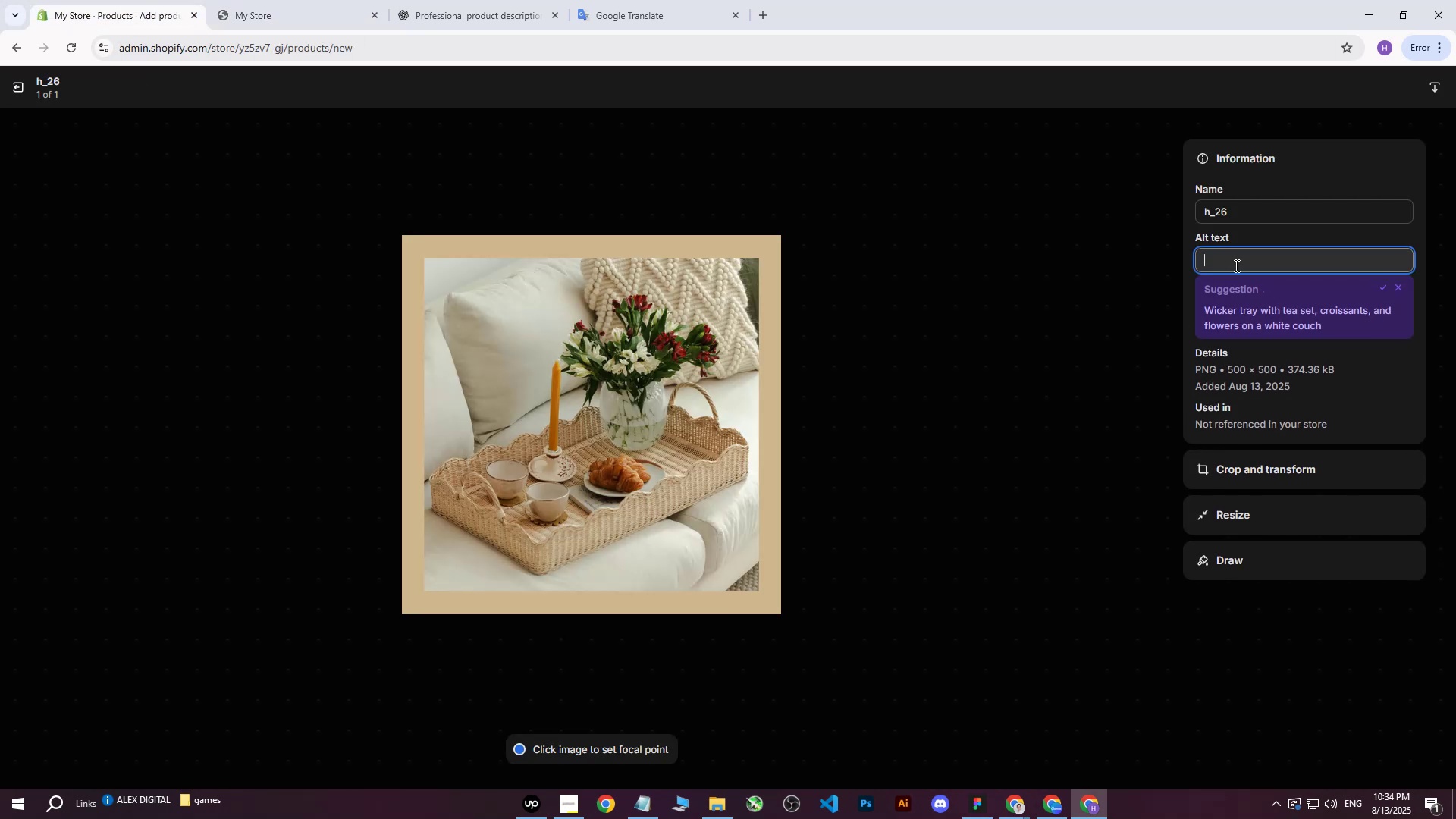 
key(Control+V)
 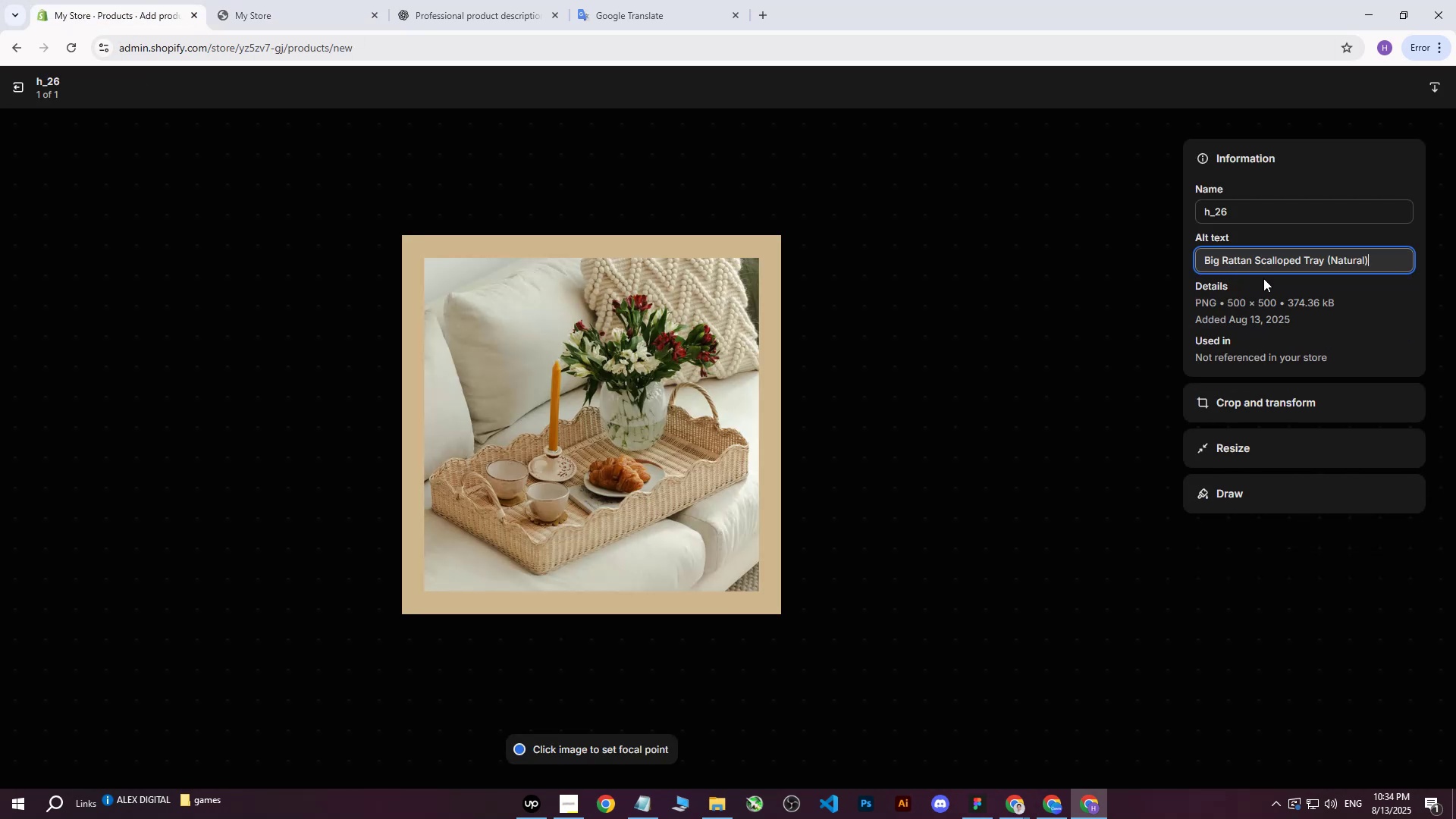 
type( on light col)
key(Backspace)
key(Backspace)
key(Backspace)
type(brown couch.)
 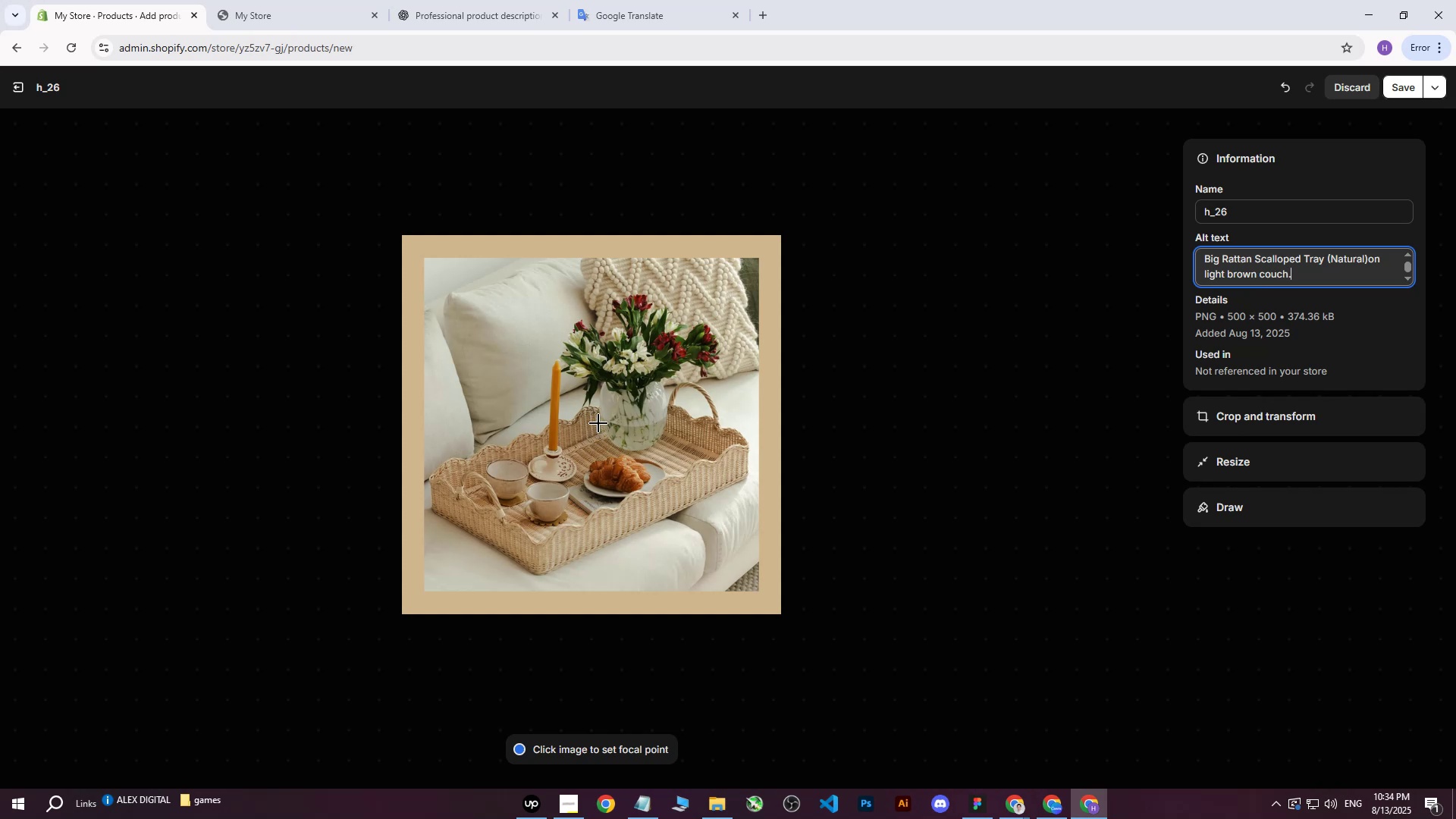 
left_click([594, 429])
 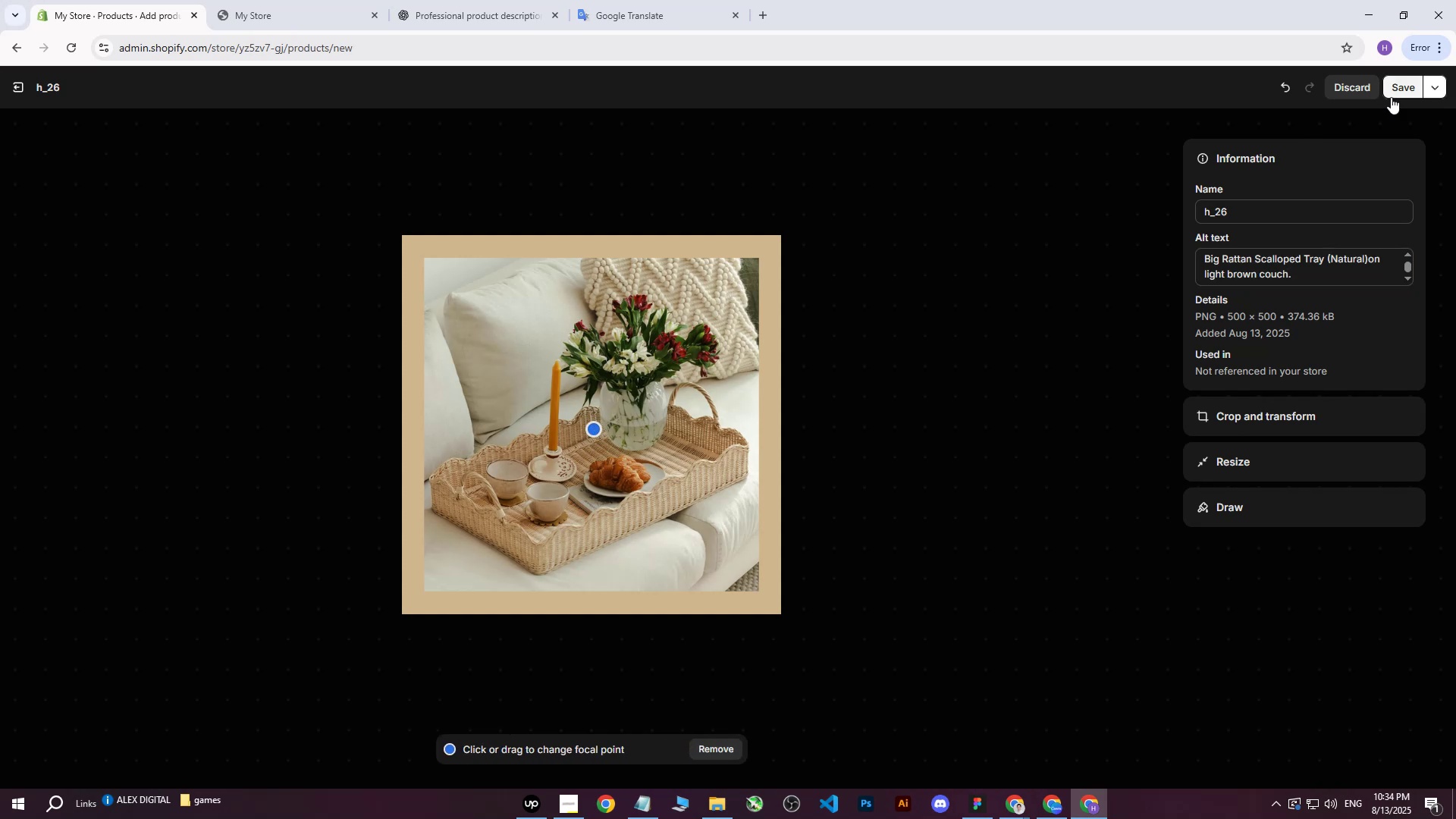 
left_click([1392, 97])
 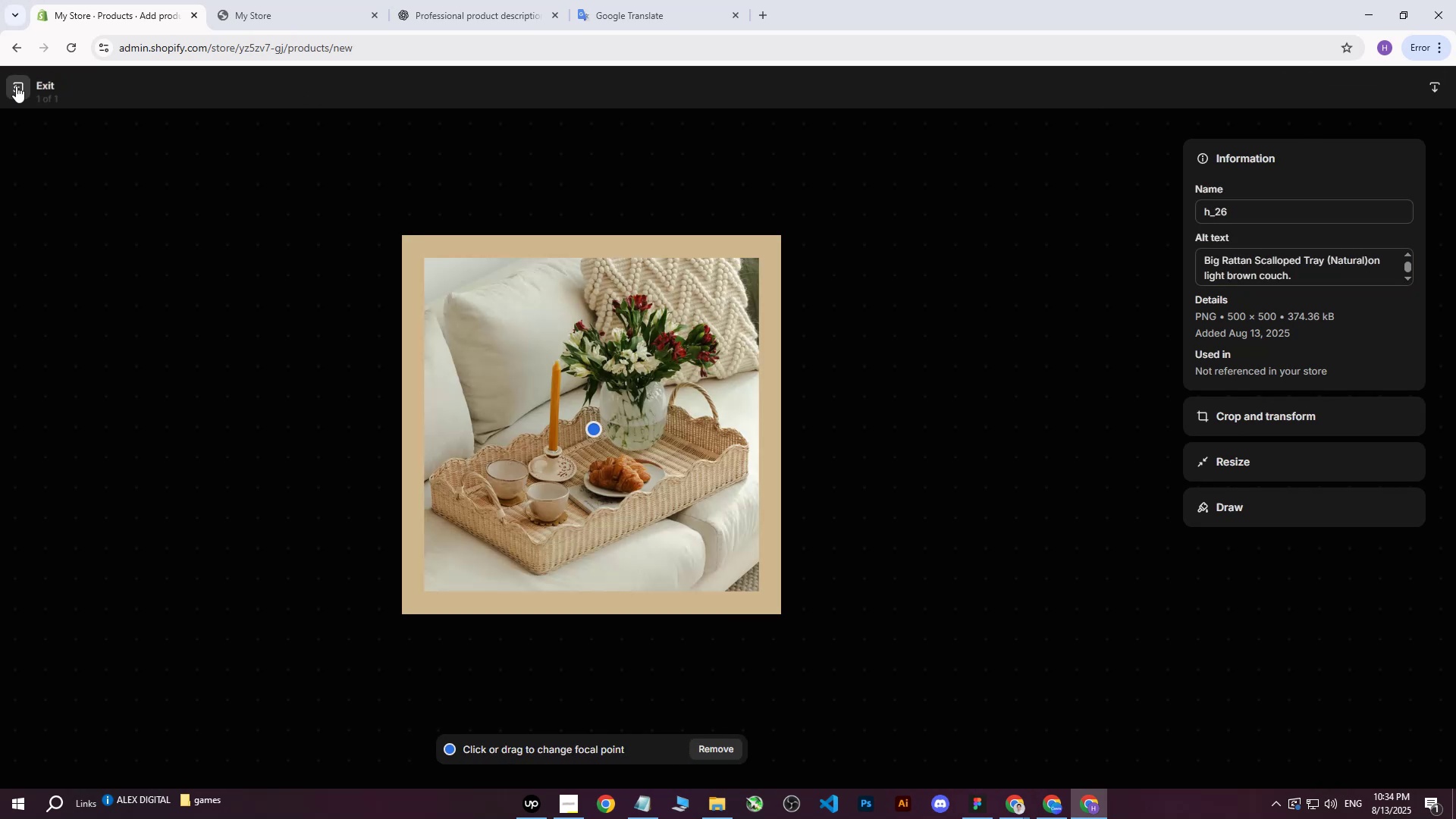 
left_click([22, 86])
 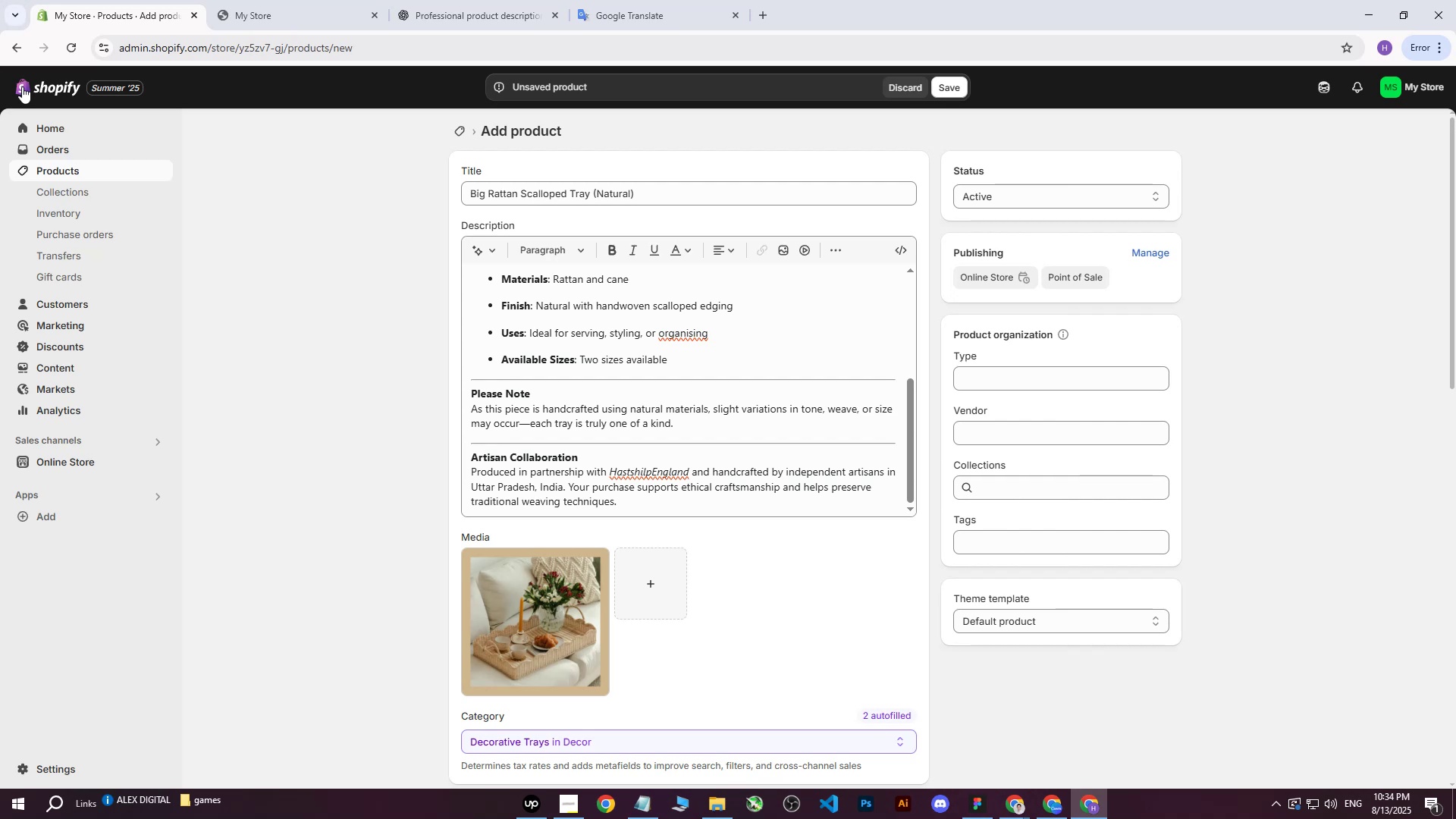 
wait(11.24)
 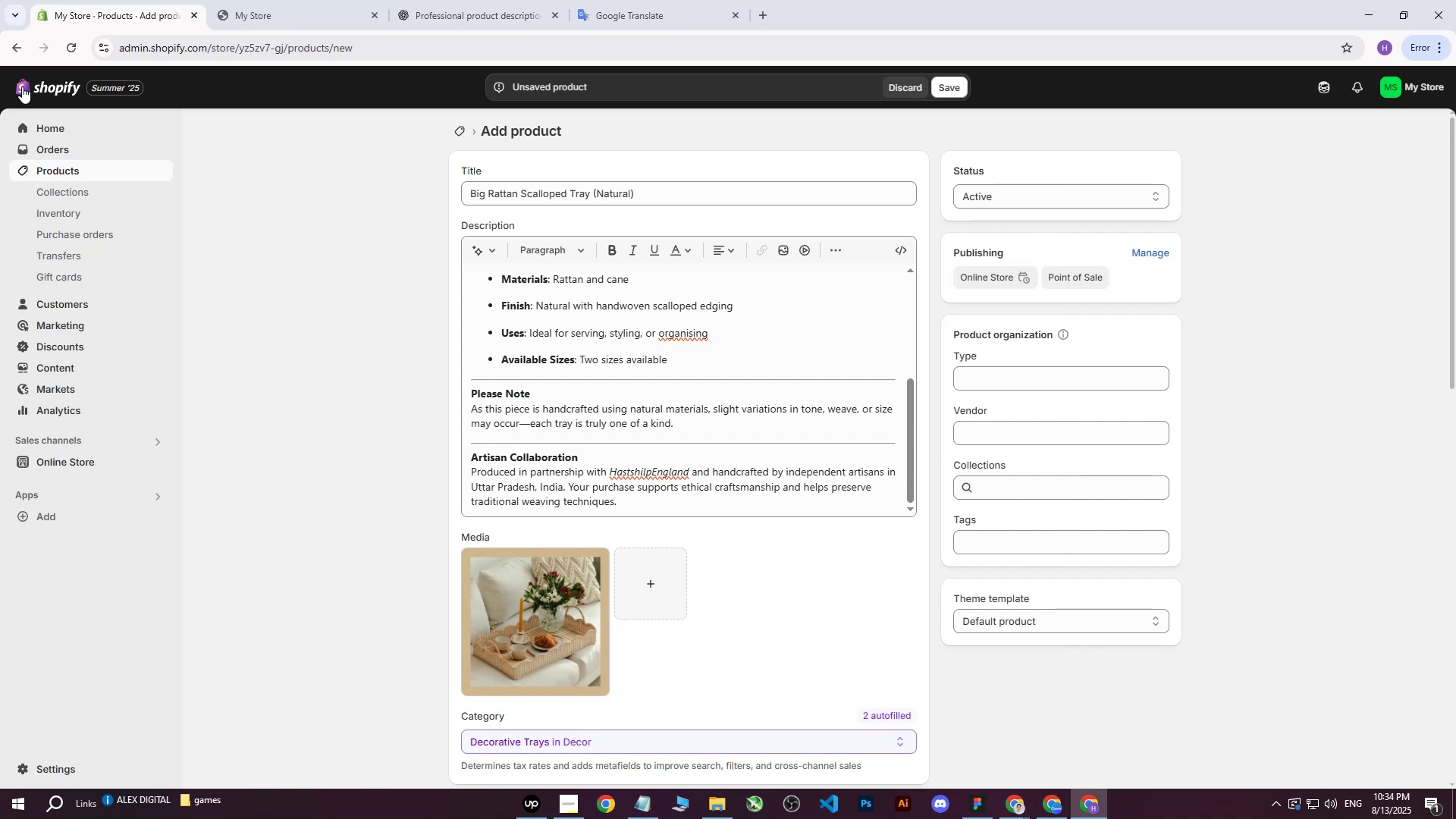 
scroll: coordinate [768, 547], scroll_direction: down, amount: 3.0
 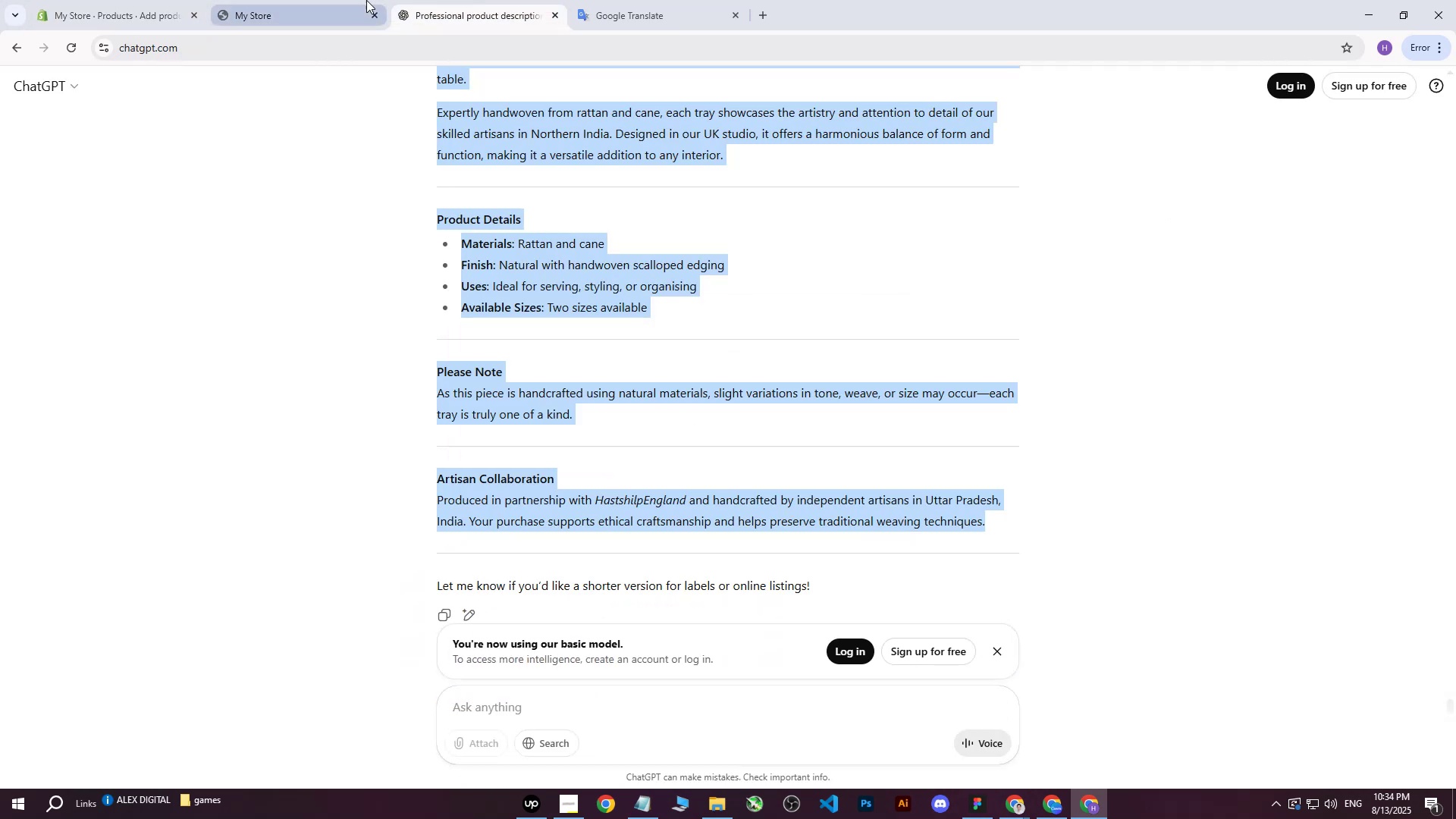 
left_click([623, 386])
 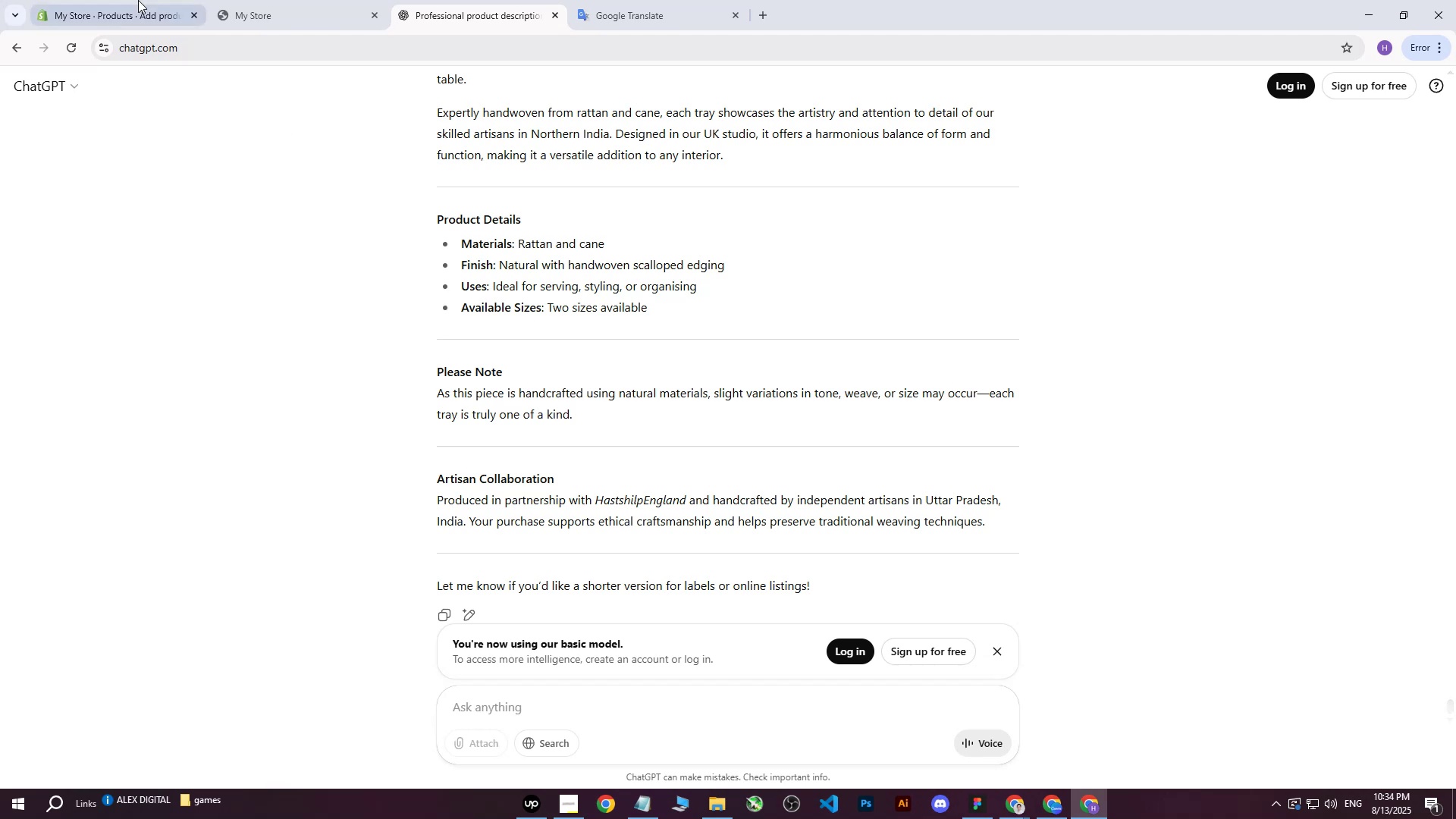 
double_click([138, 0])
 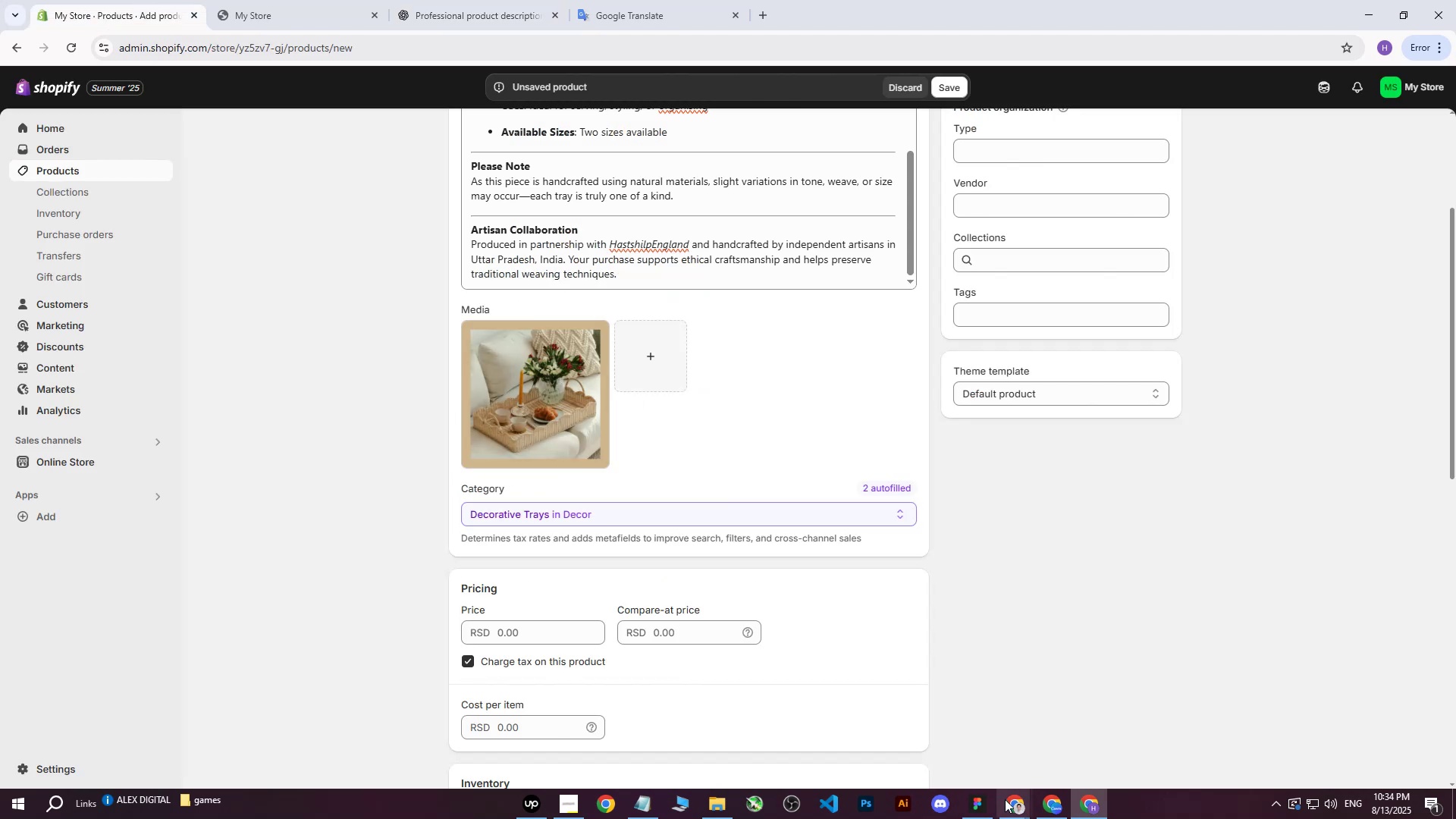 
double_click([953, 758])
 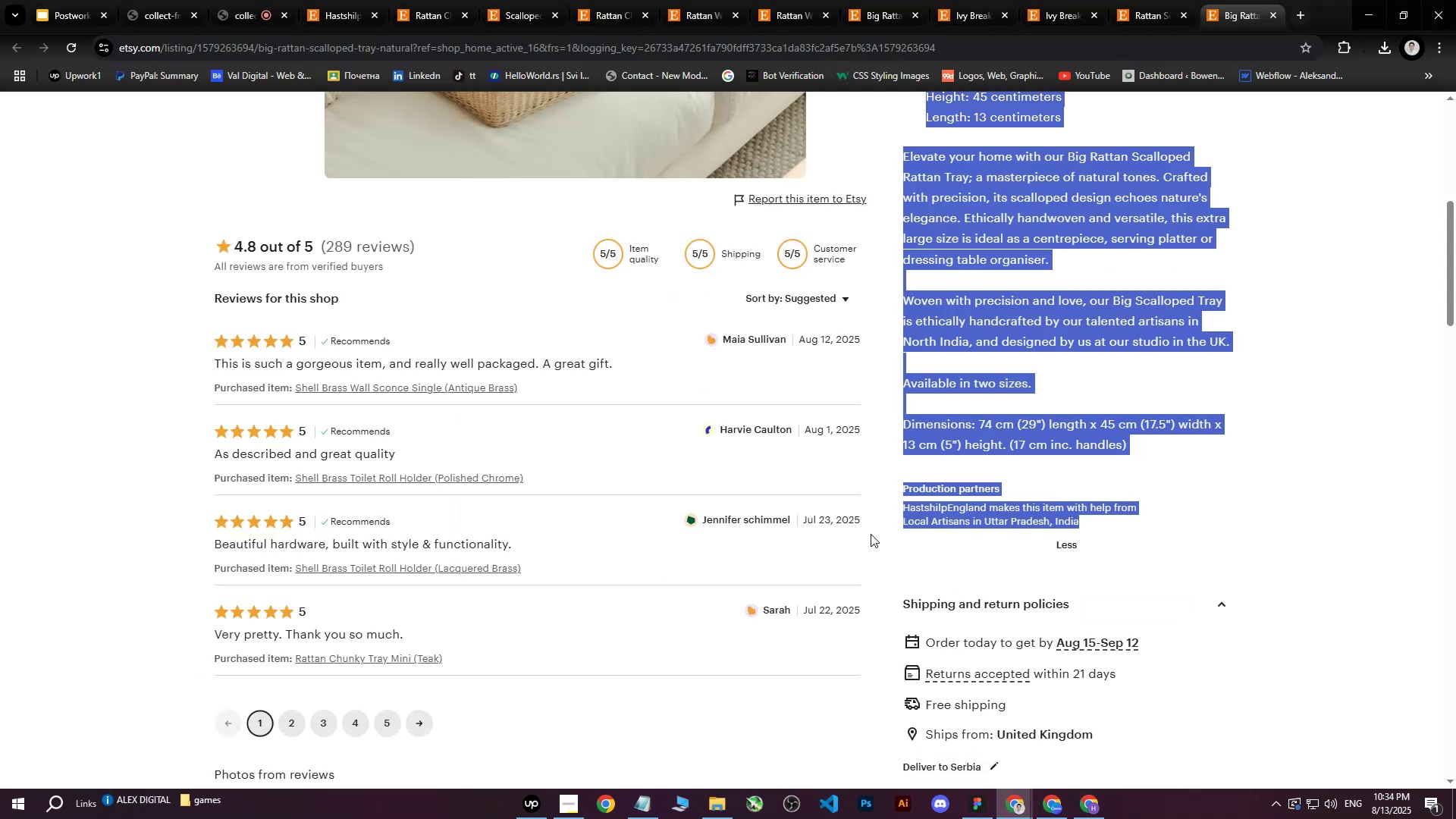 
scroll: coordinate [867, 539], scroll_direction: up, amount: 12.0
 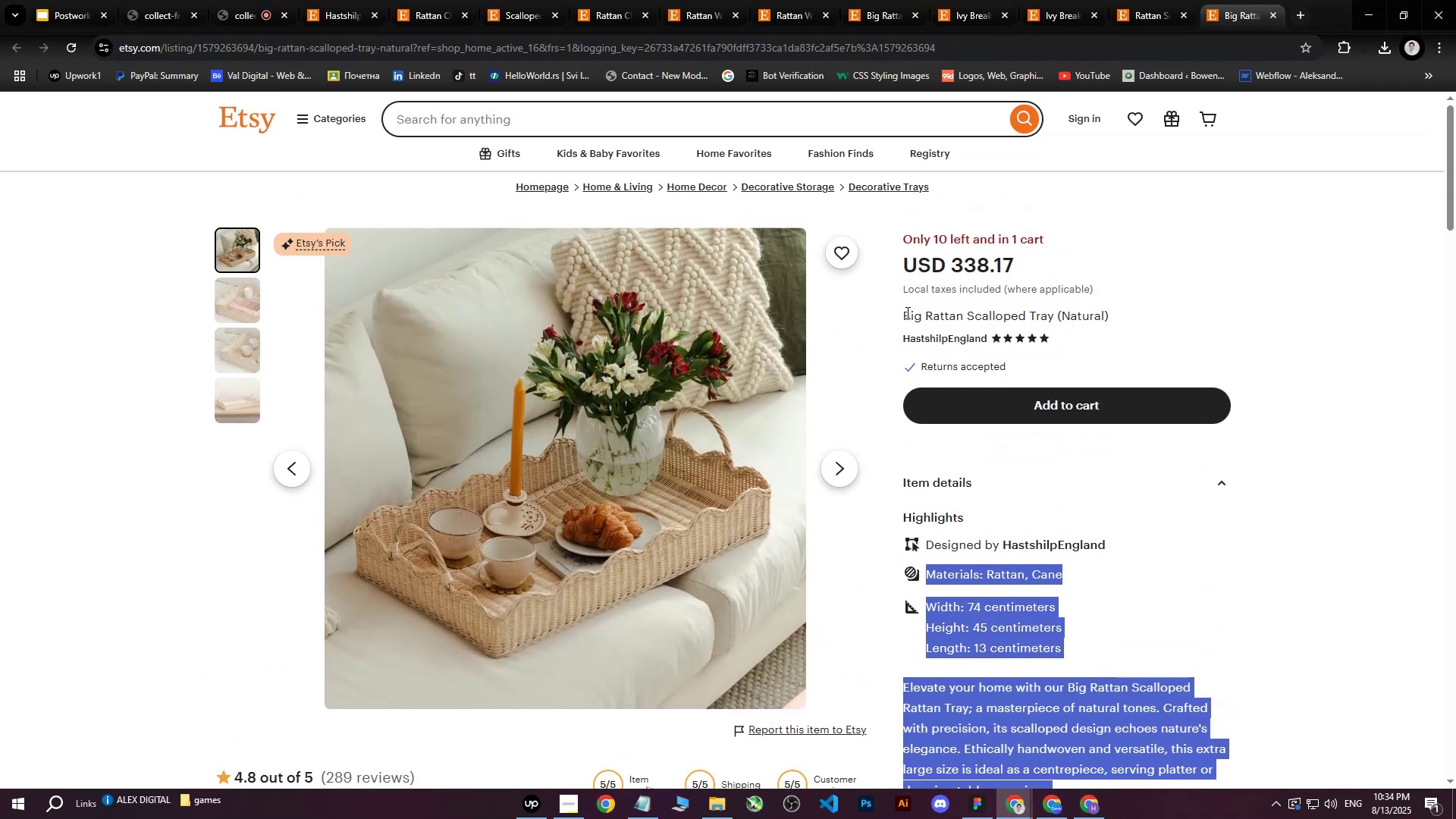 
left_click_drag(start_coordinate=[906, 313], to_coordinate=[1105, 320])
 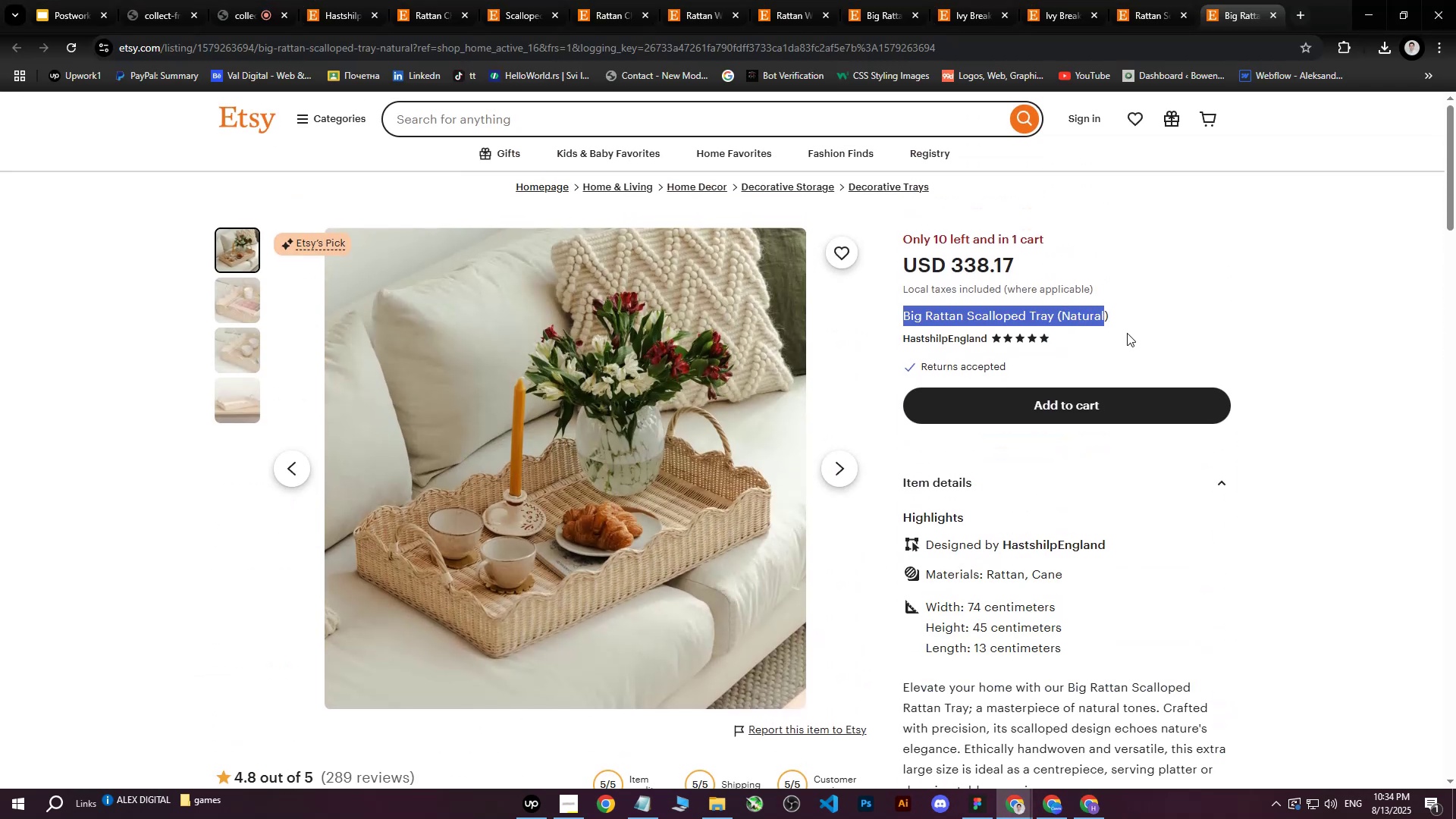 
left_click([1127, 333])
 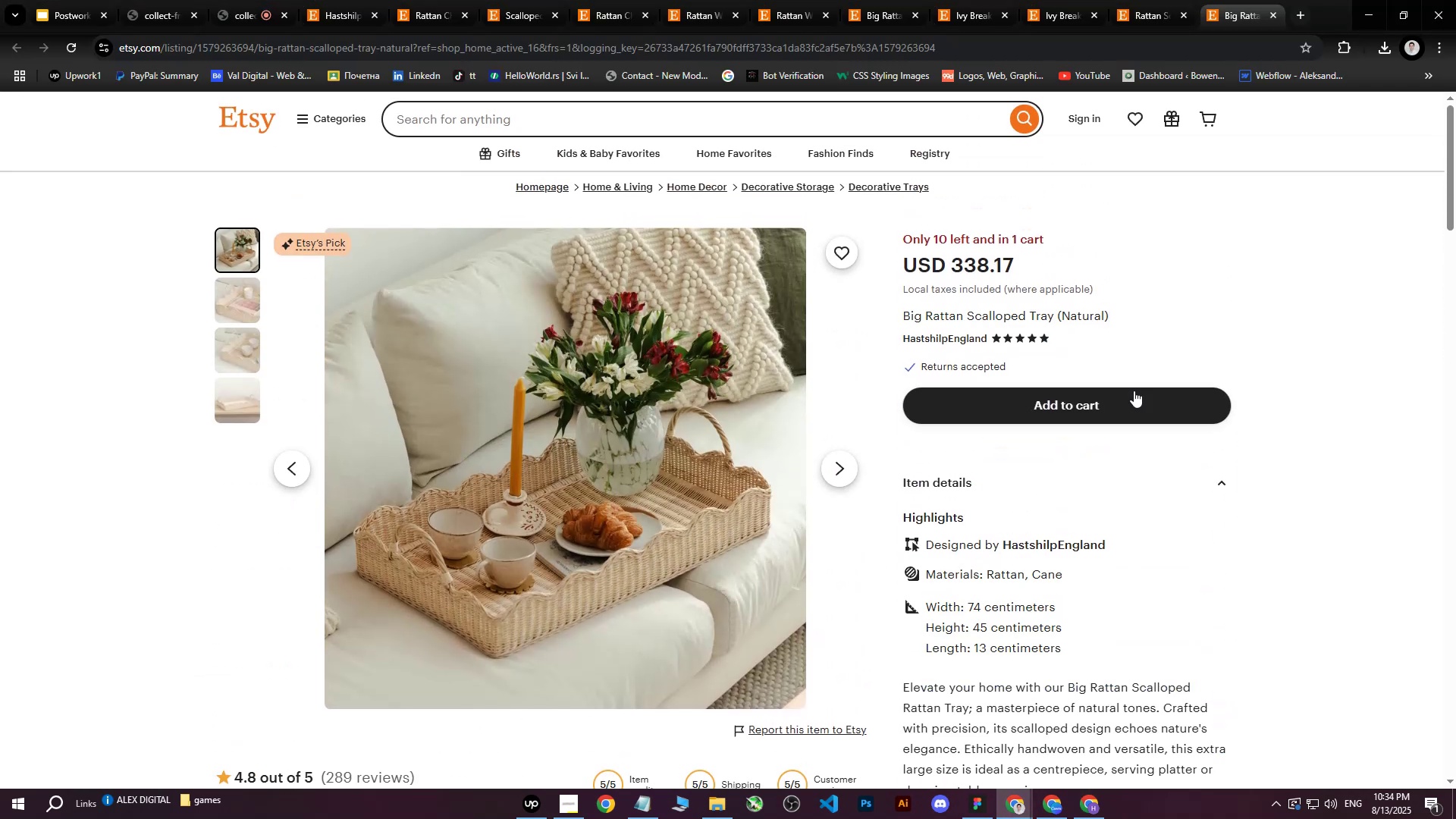 
scroll: coordinate [1118, 429], scroll_direction: down, amount: 8.0
 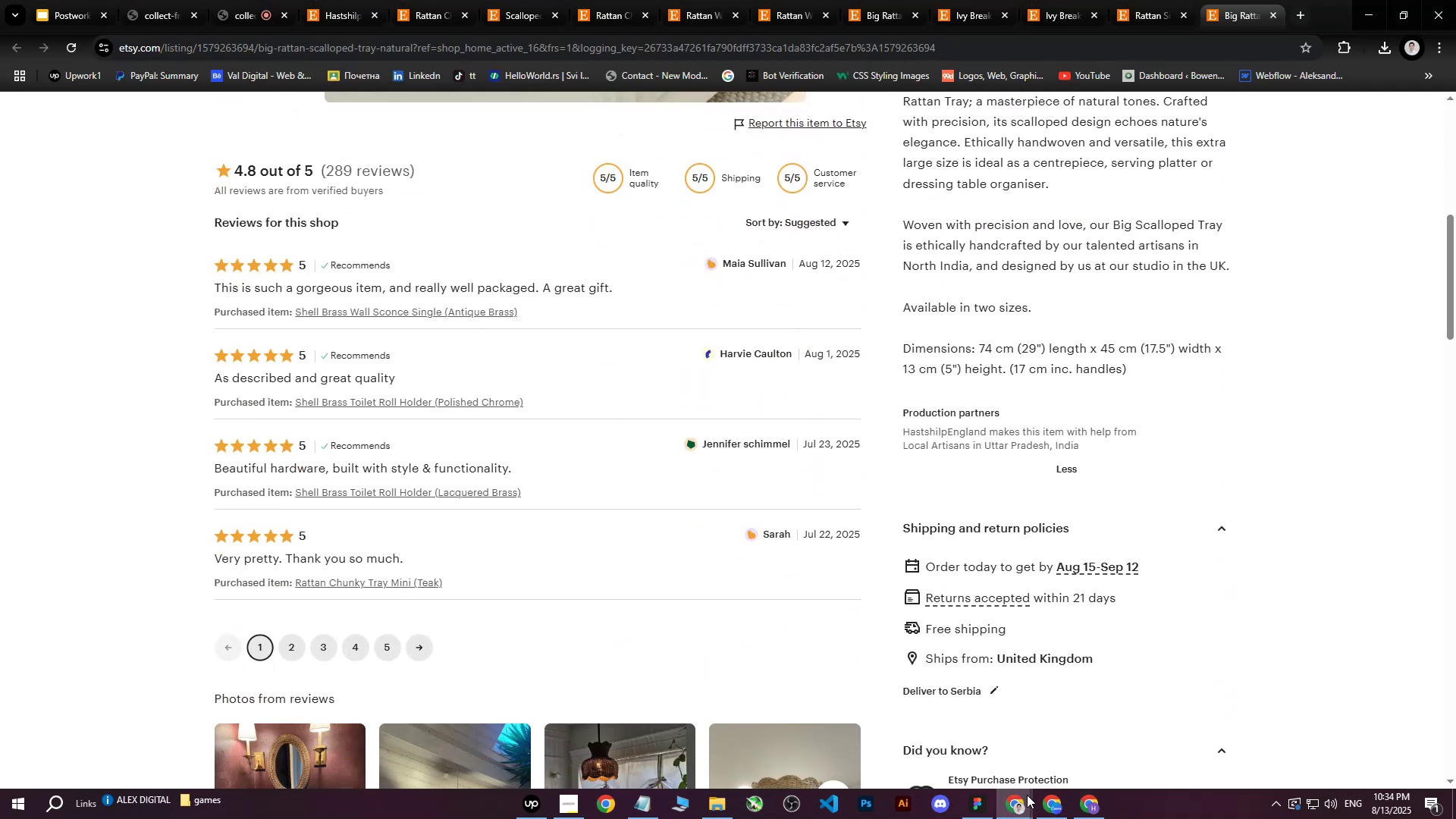 
scroll: coordinate [1040, 645], scroll_direction: up, amount: 5.0
 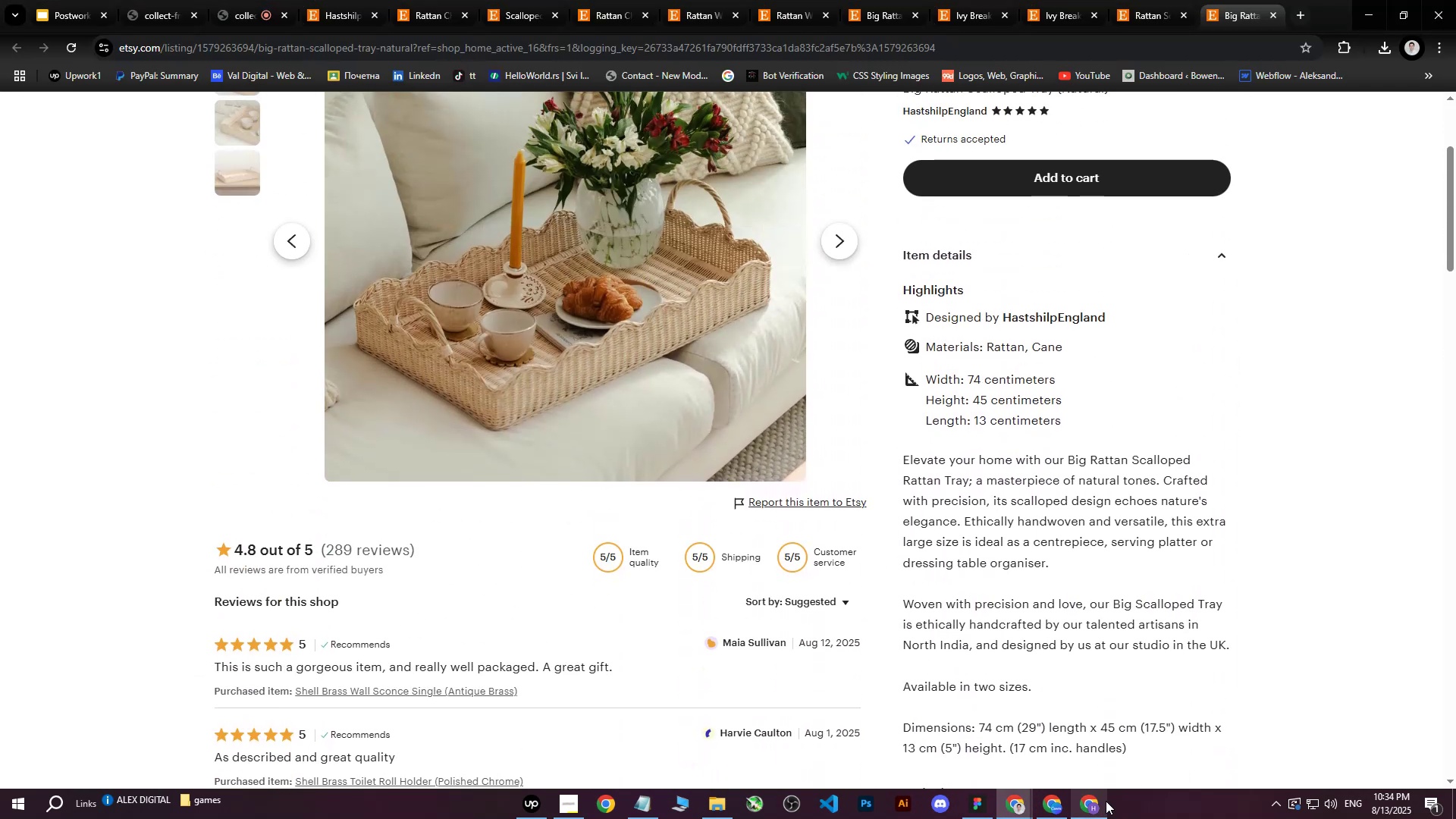 
left_click([1089, 808])
 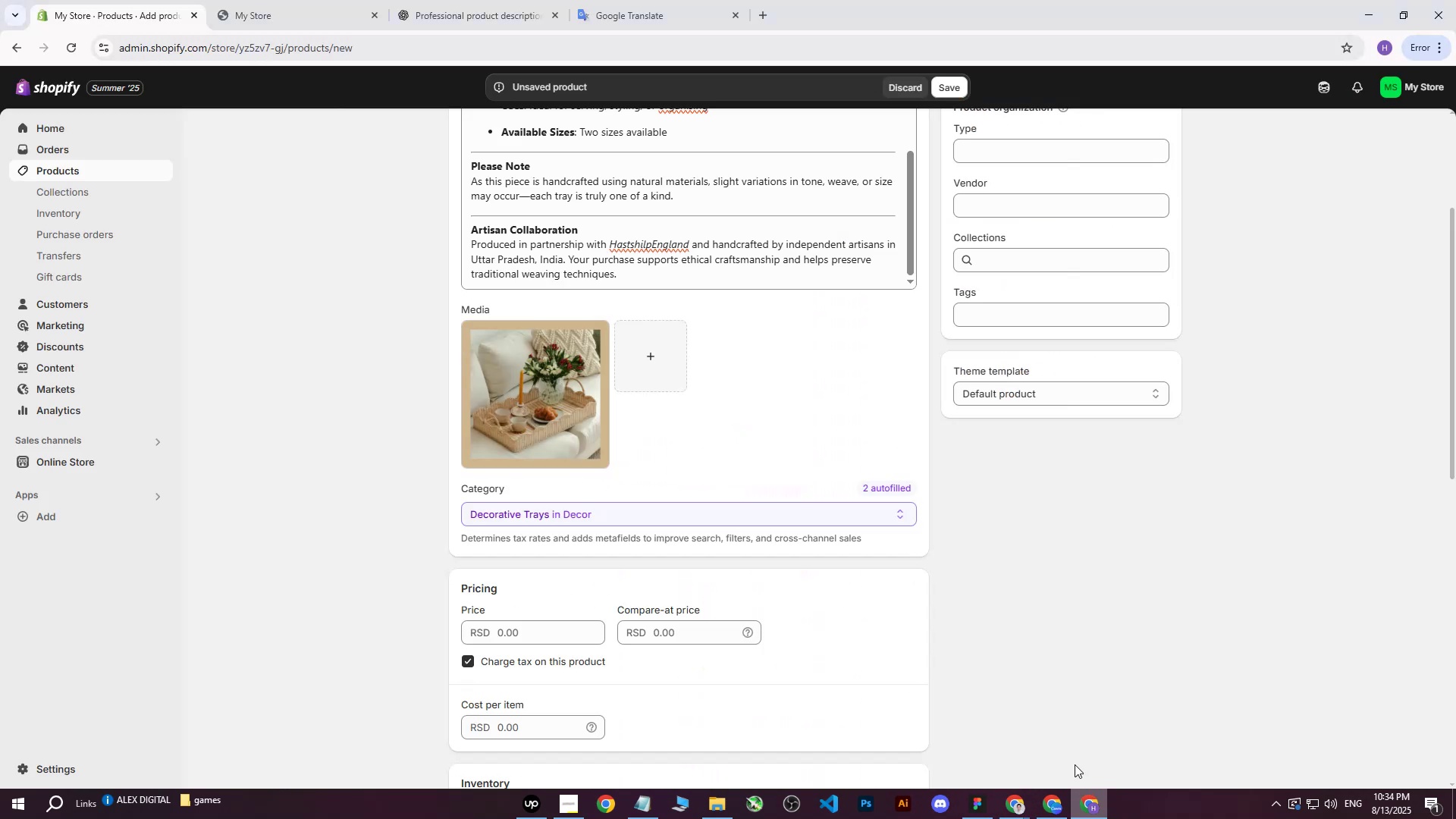 
scroll: coordinate [827, 422], scroll_direction: up, amount: 1.0
 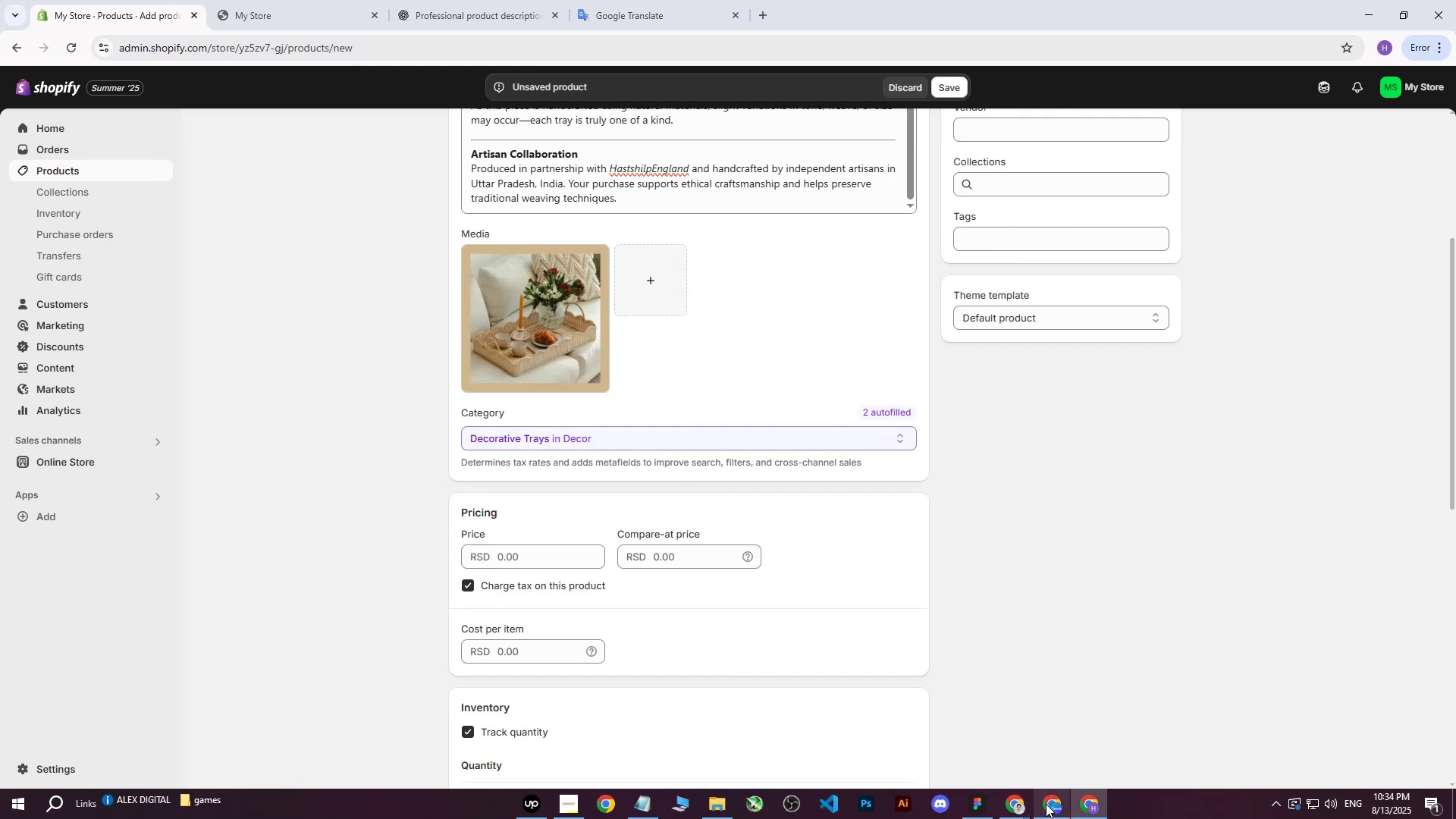 
double_click([959, 742])
 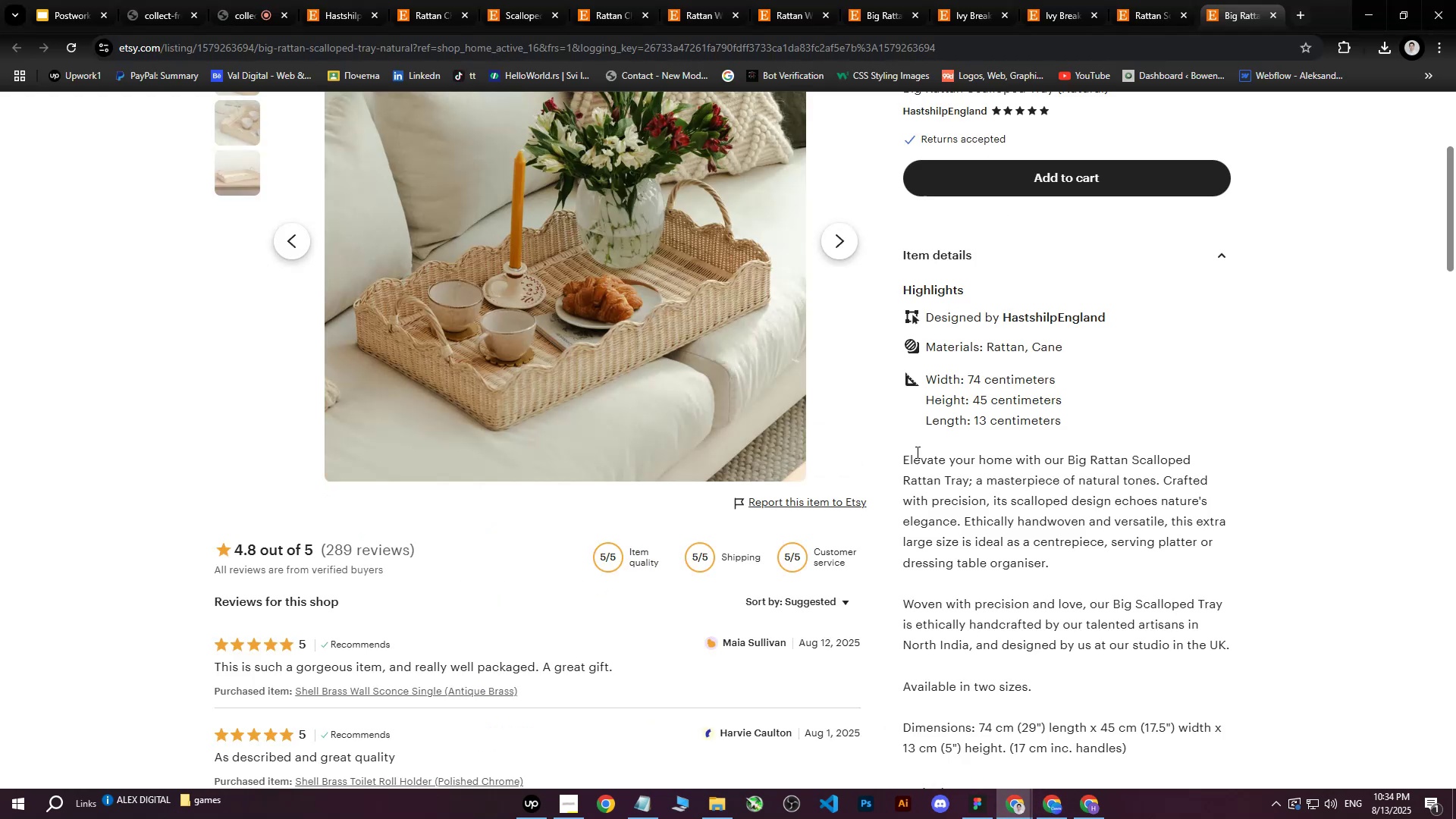 
scroll: coordinate [912, 362], scroll_direction: up, amount: 6.0
 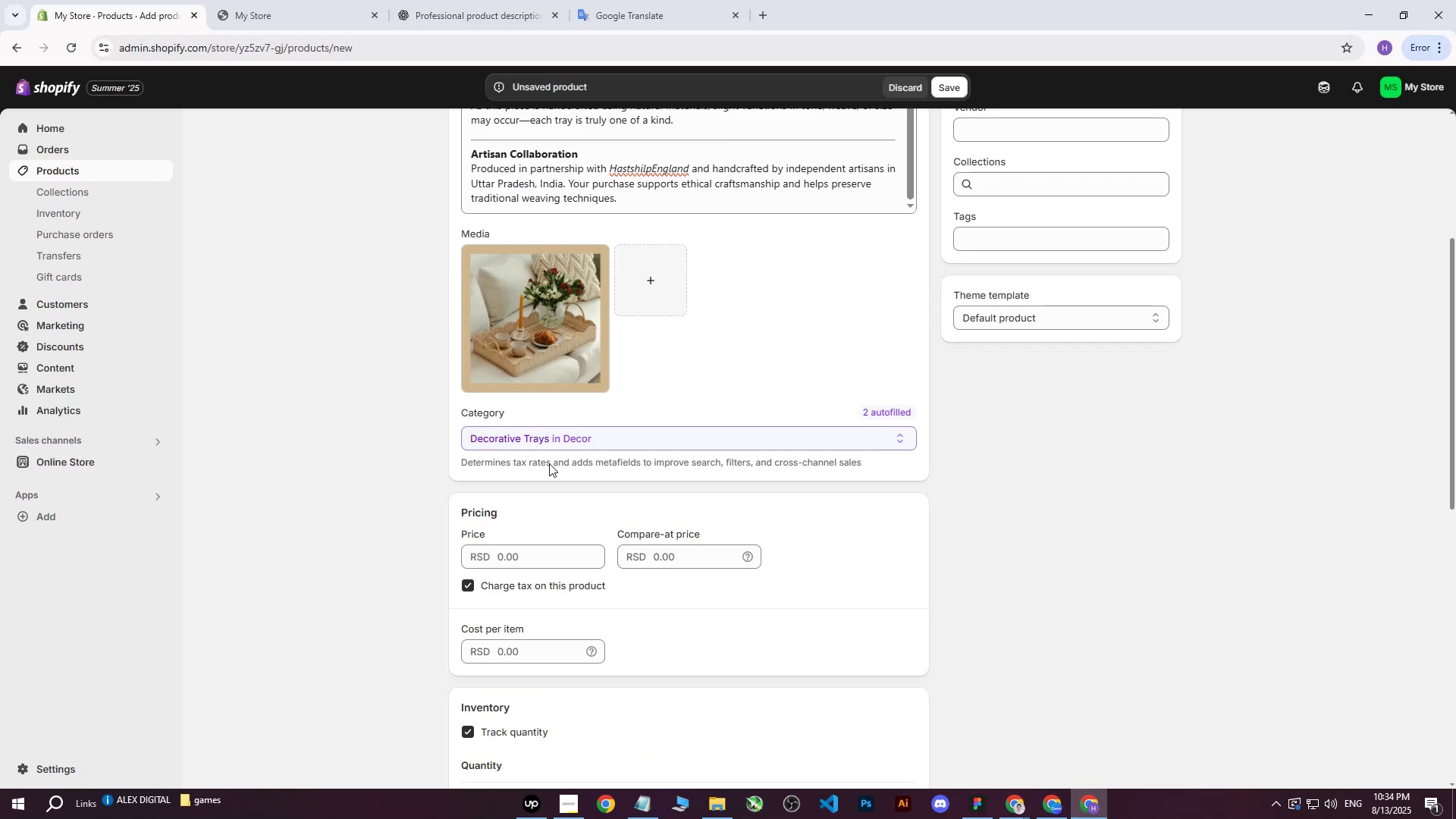 
left_click([513, 555])
 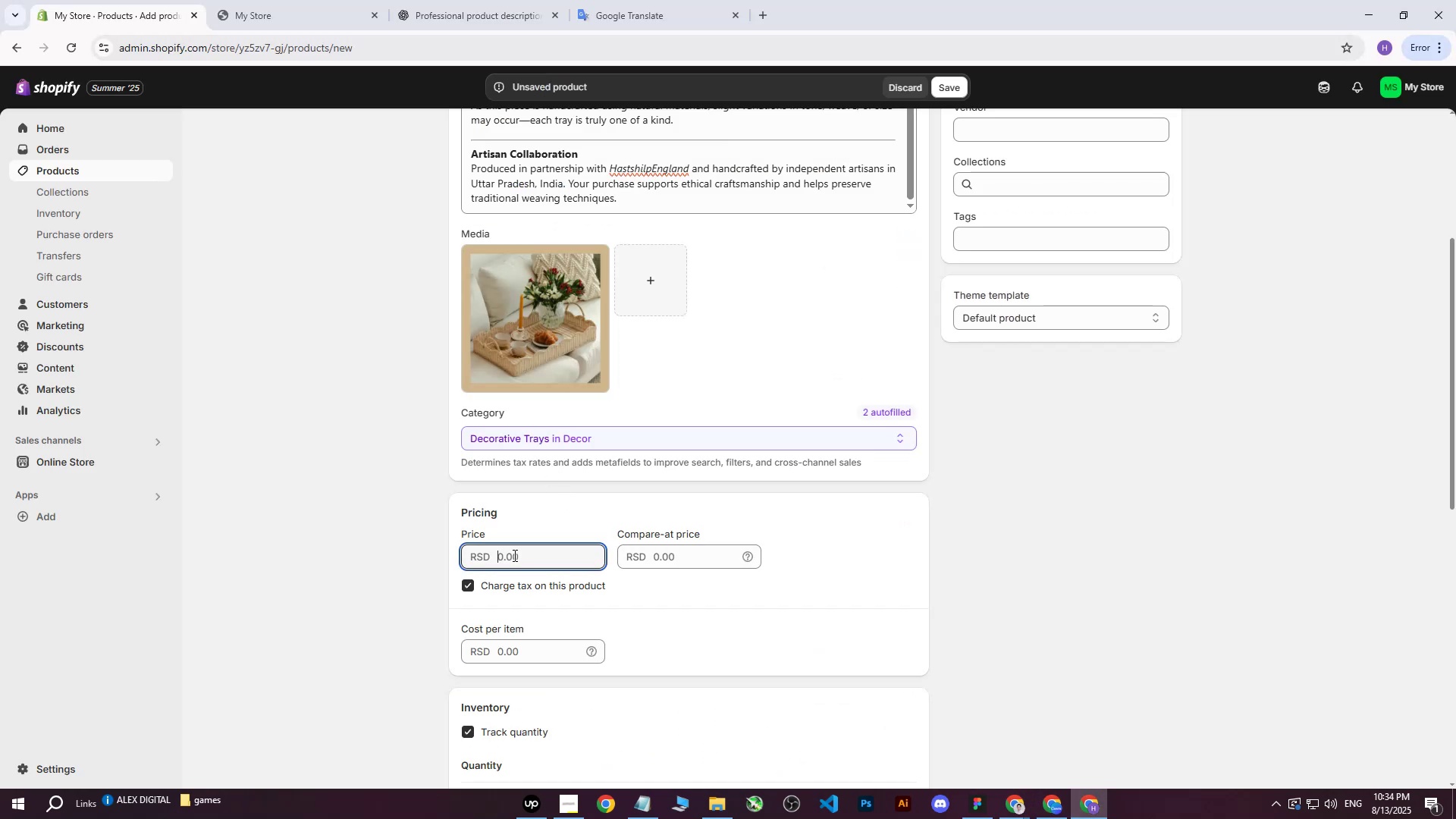 
type(34000)
key(Tab)
key(Tab)
key(Tab)
key(Tab)
type(20000)
 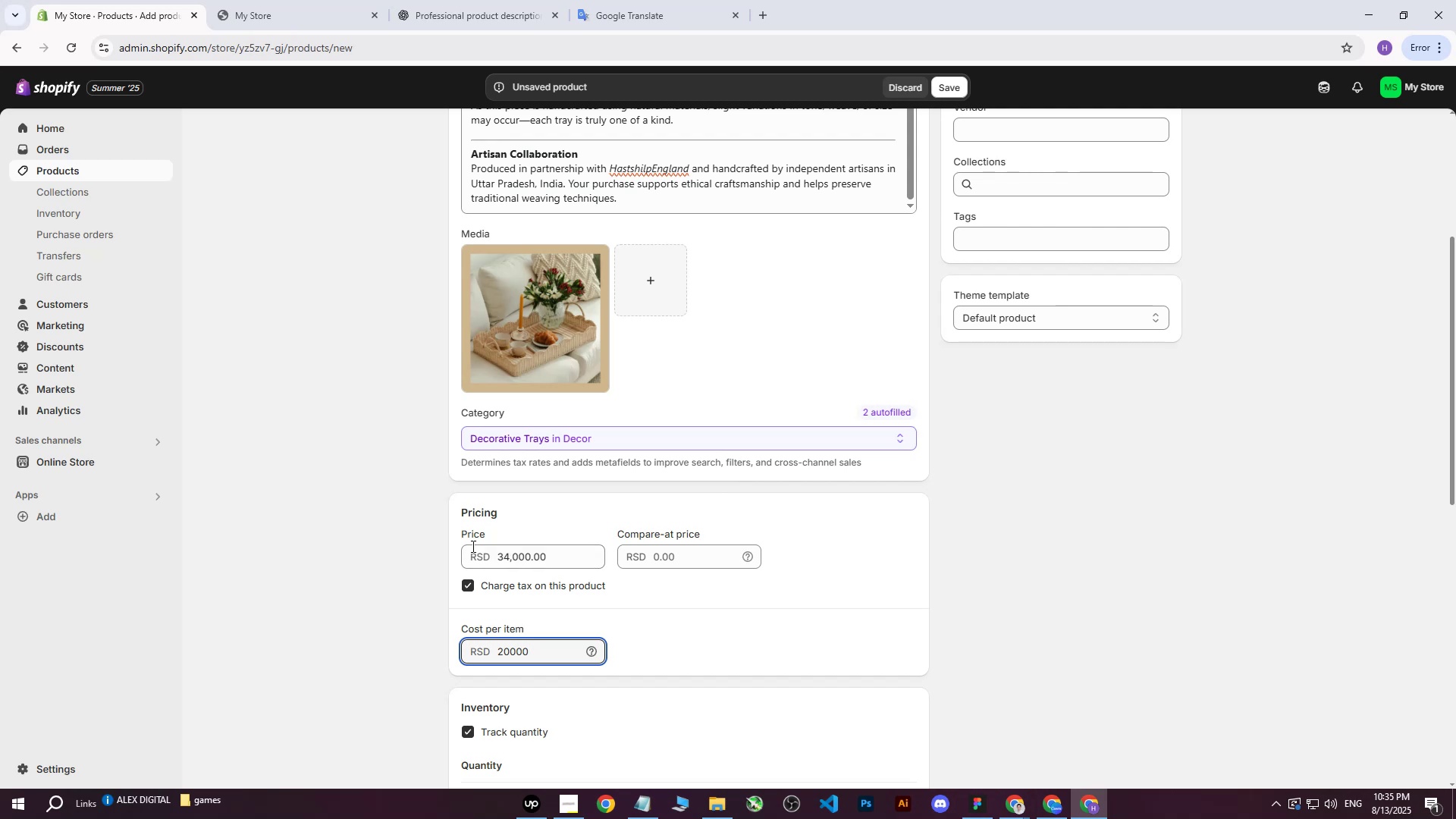 
left_click([336, 534])
 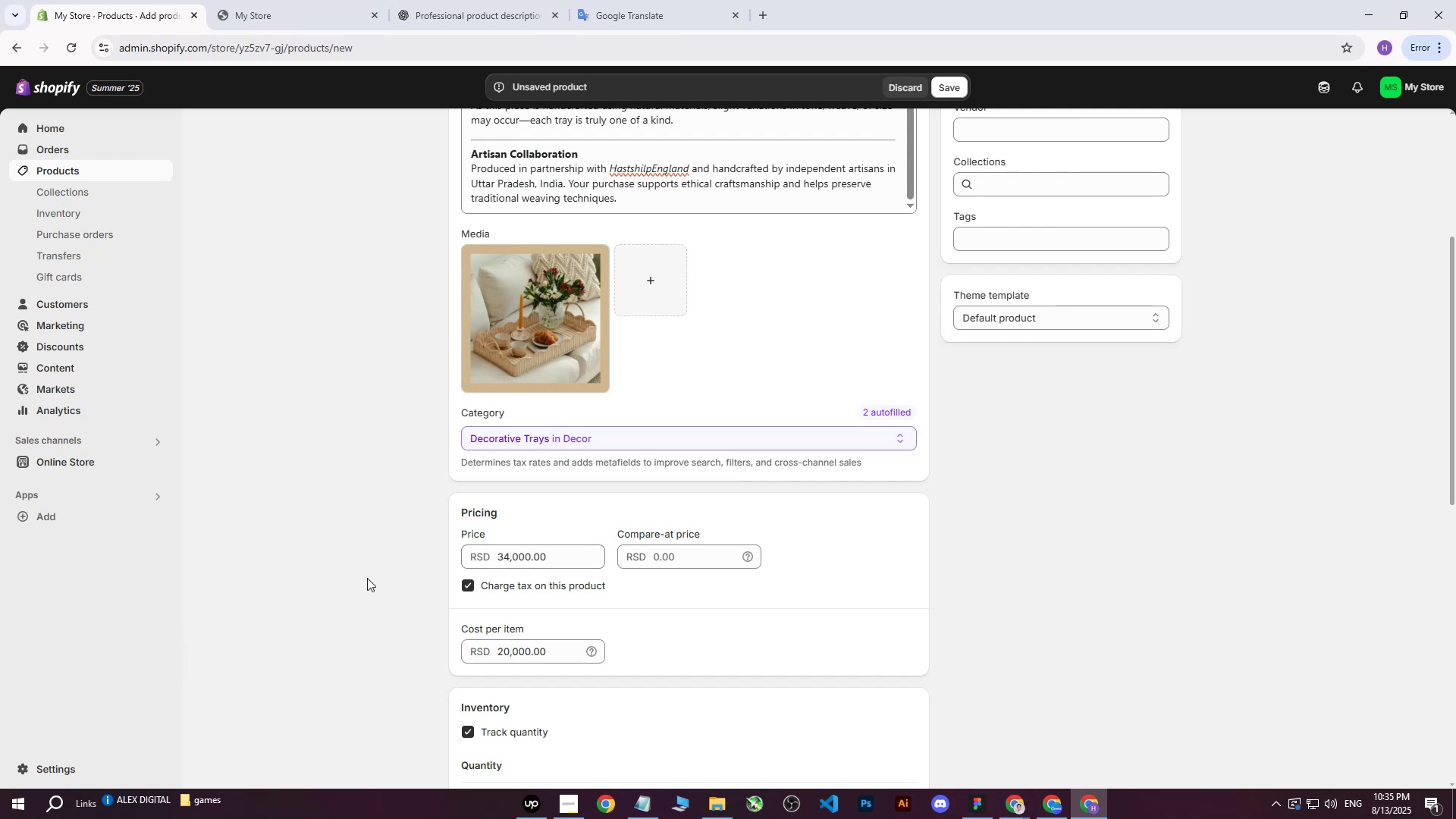 
scroll: coordinate [432, 500], scroll_direction: down, amount: 4.0
 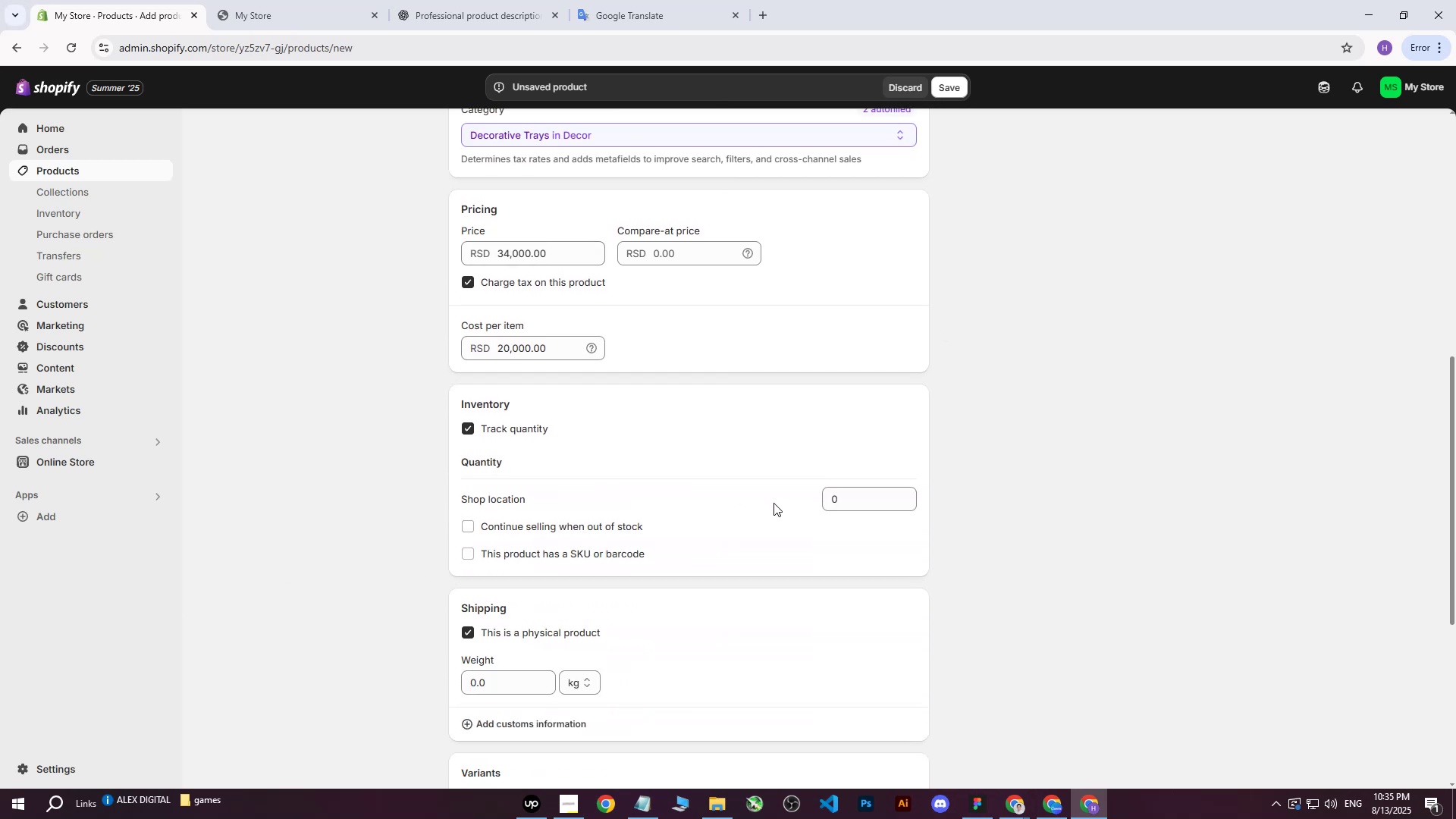 
left_click([849, 503])
 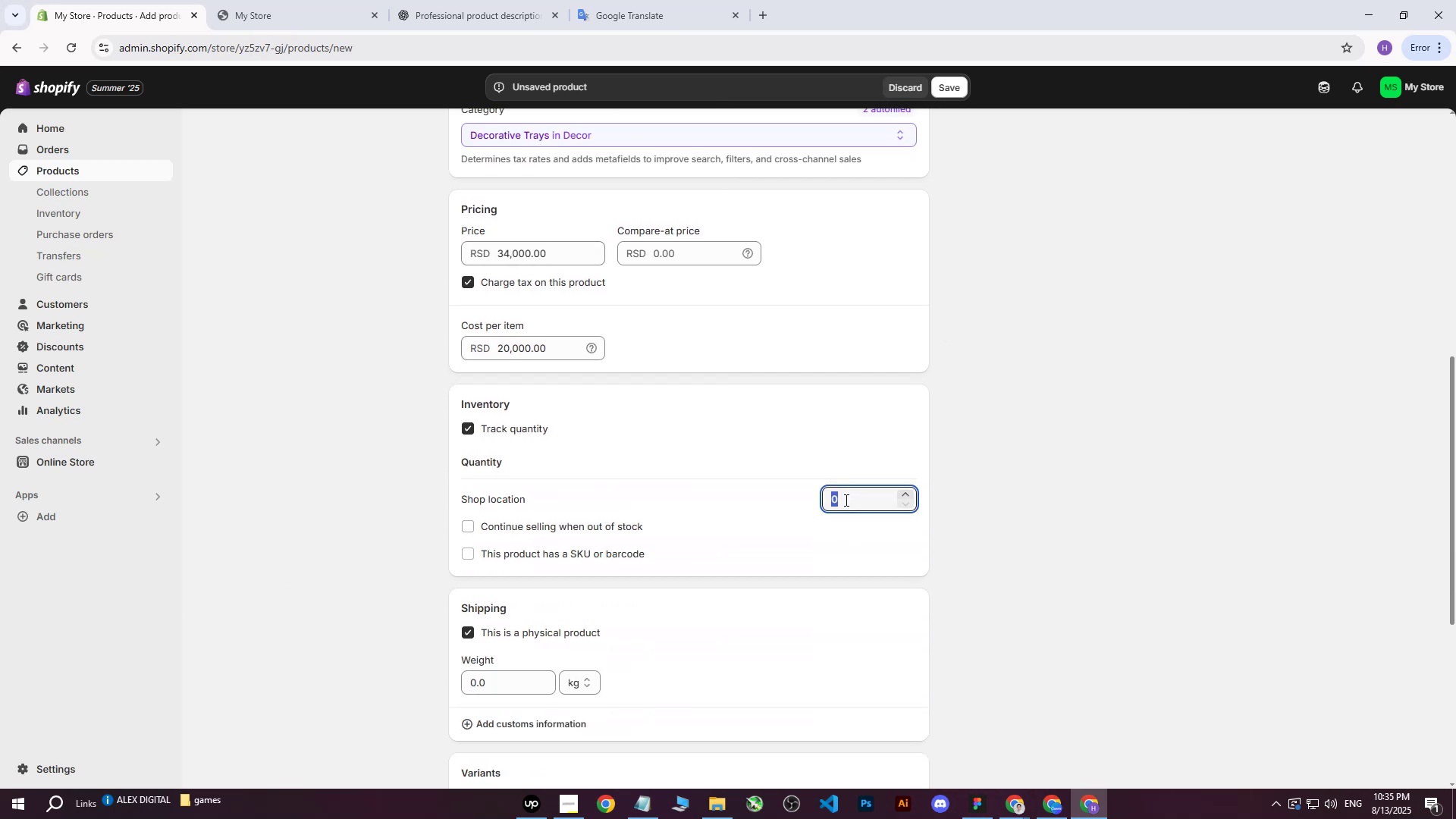 
type(130)
 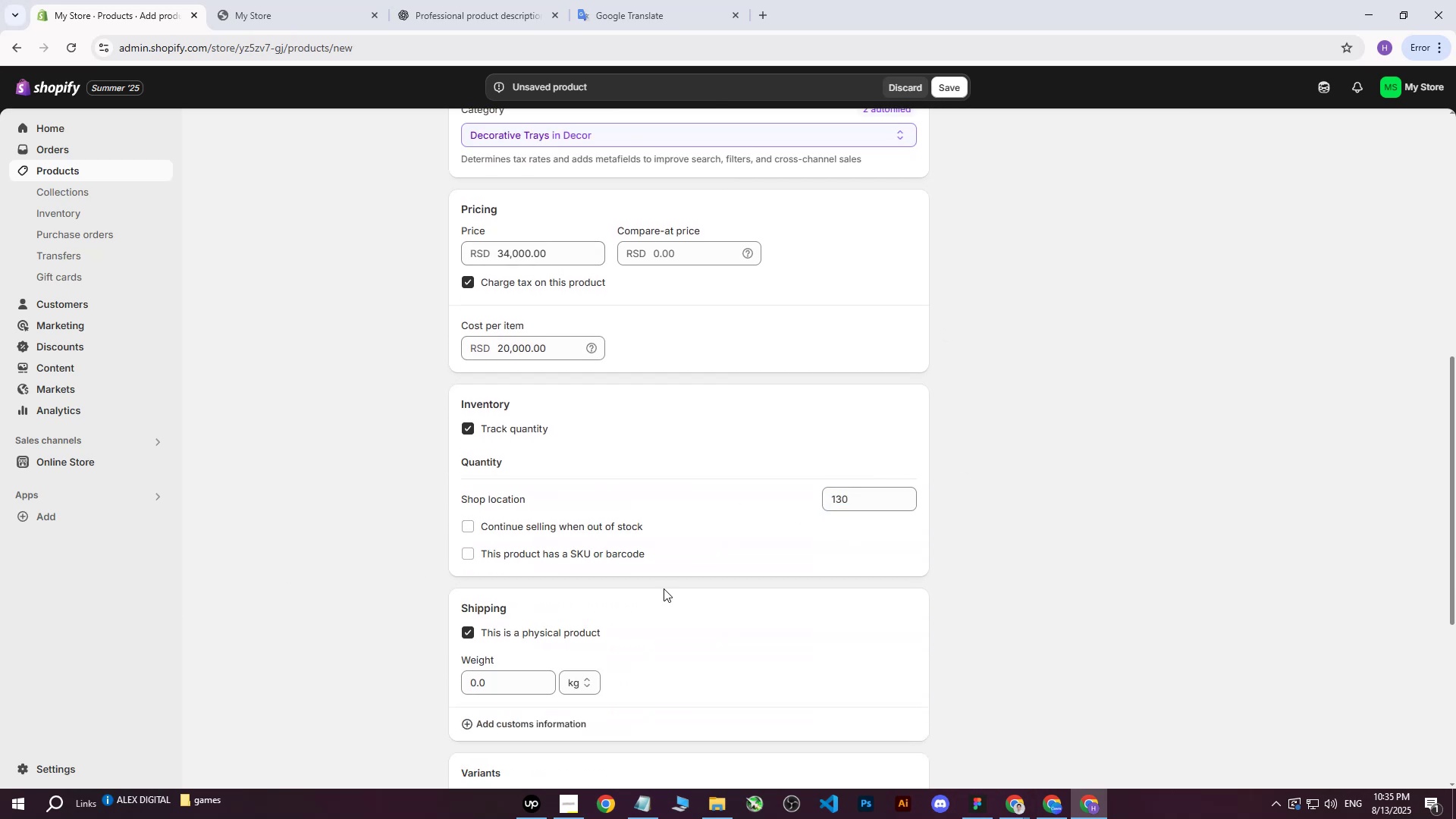 
left_click([473, 688])
 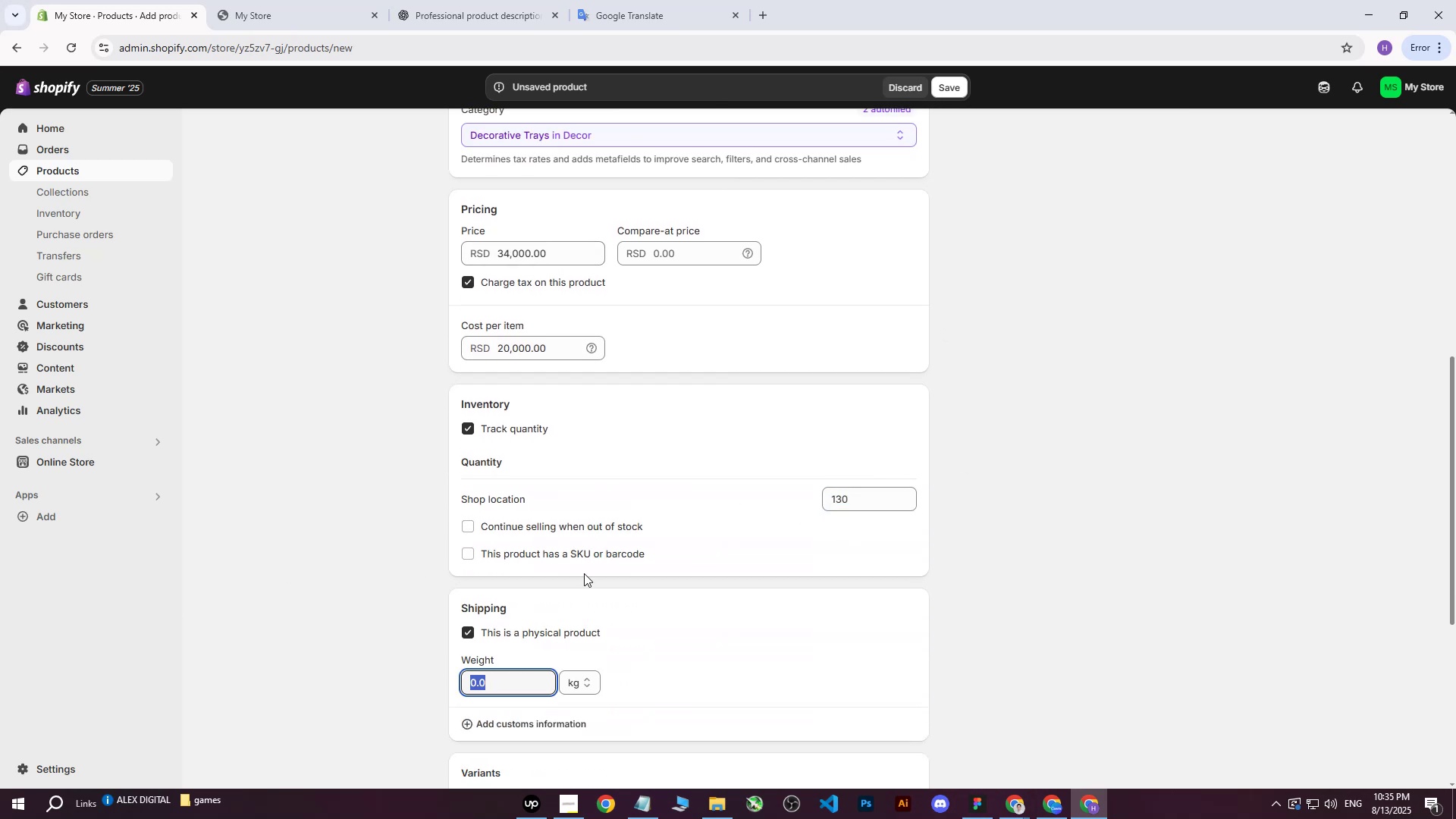 
scroll: coordinate [734, 429], scroll_direction: up, amount: 9.0
 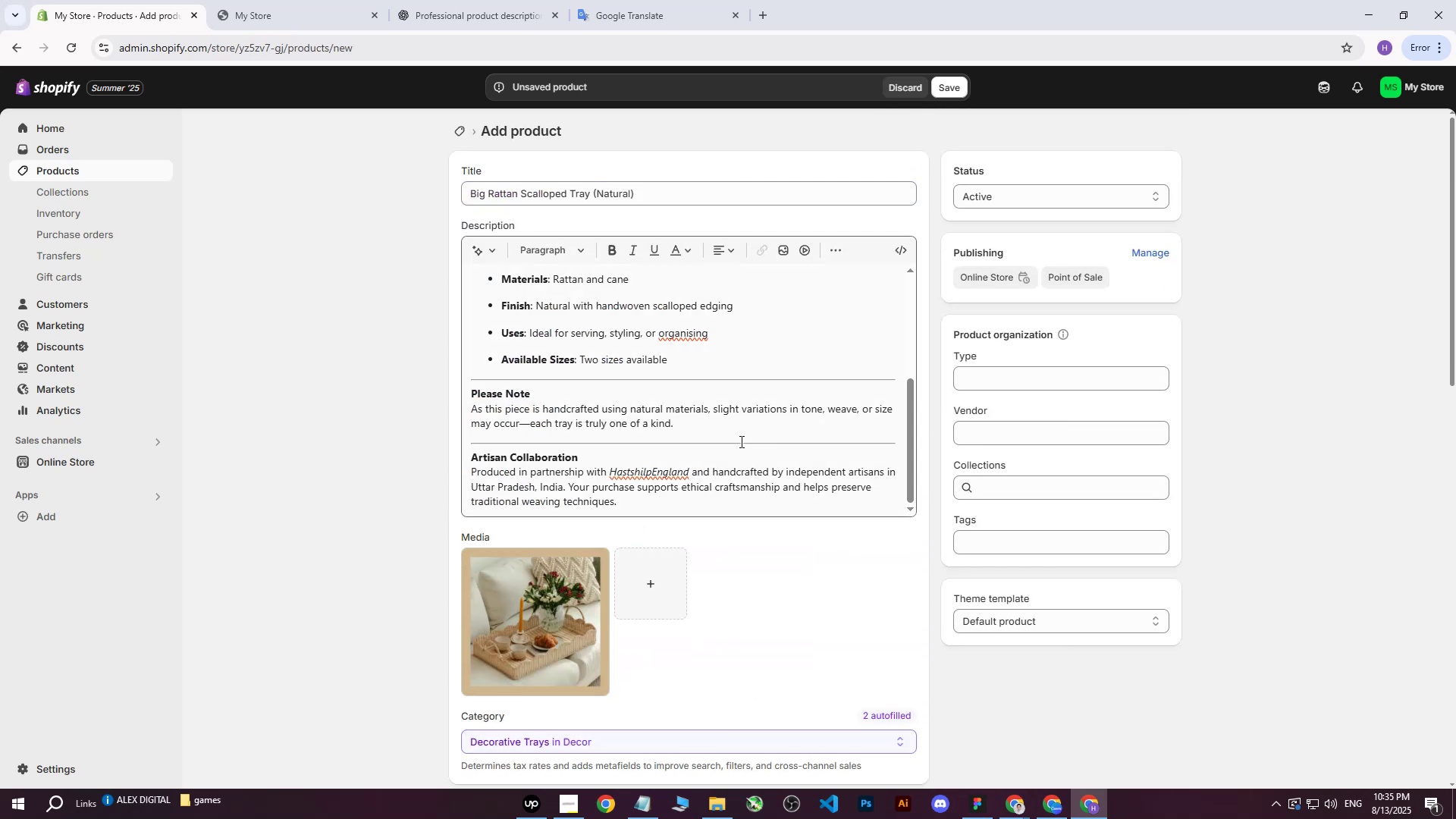 
scroll: coordinate [749, 453], scroll_direction: down, amount: 8.0
 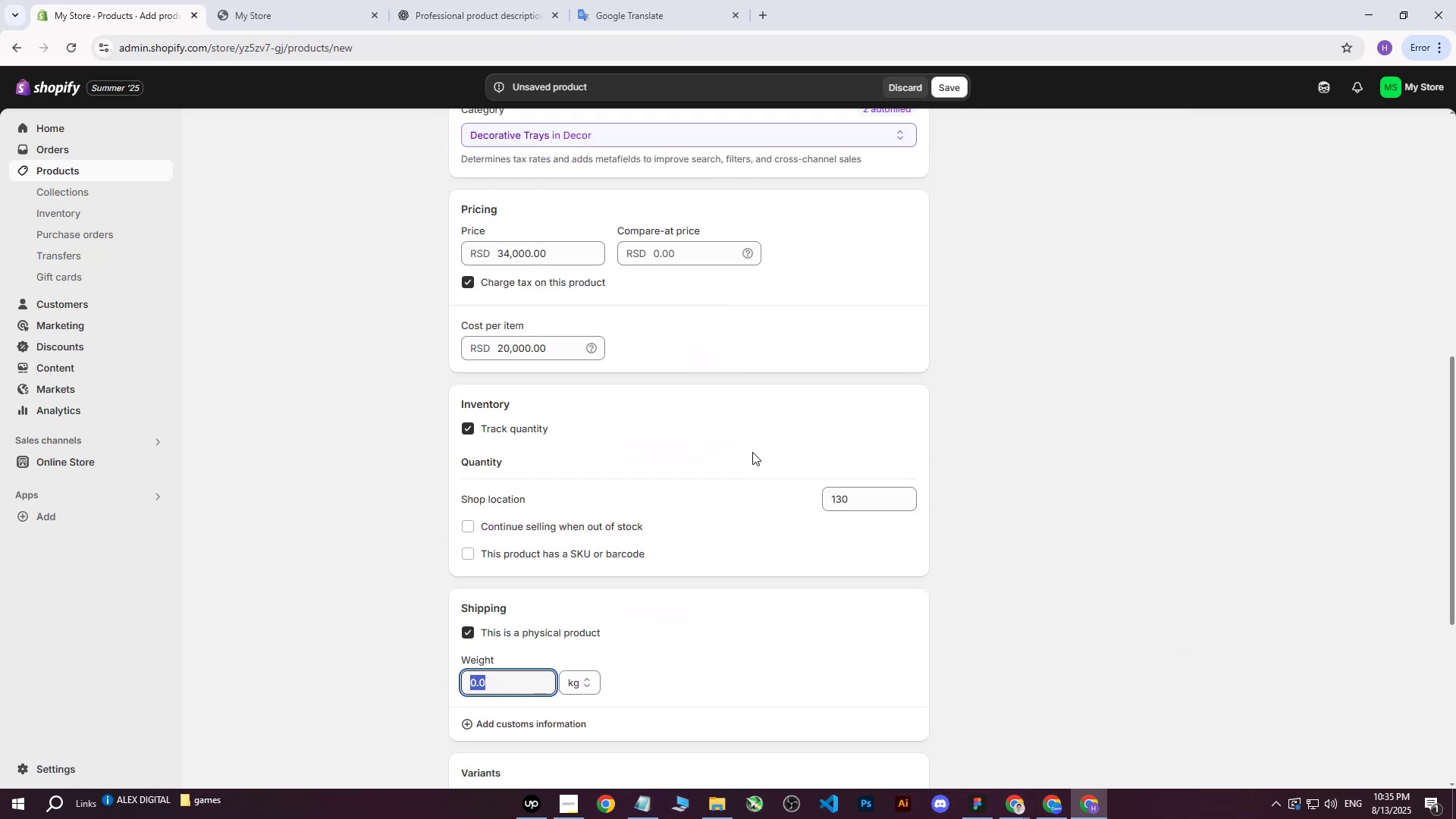 
type(3455)
 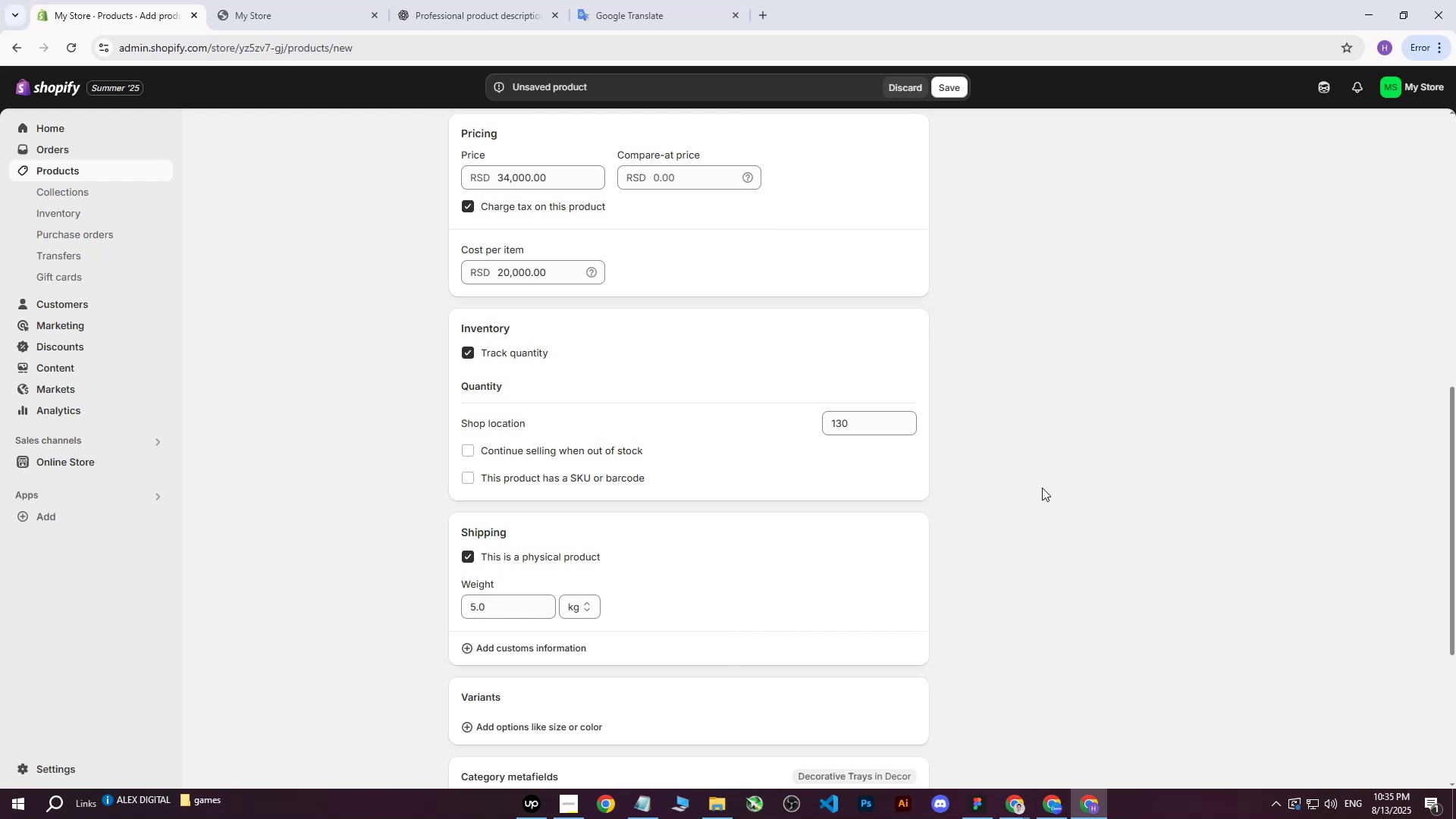 
scroll: coordinate [752, 452], scroll_direction: down, amount: 1.0
 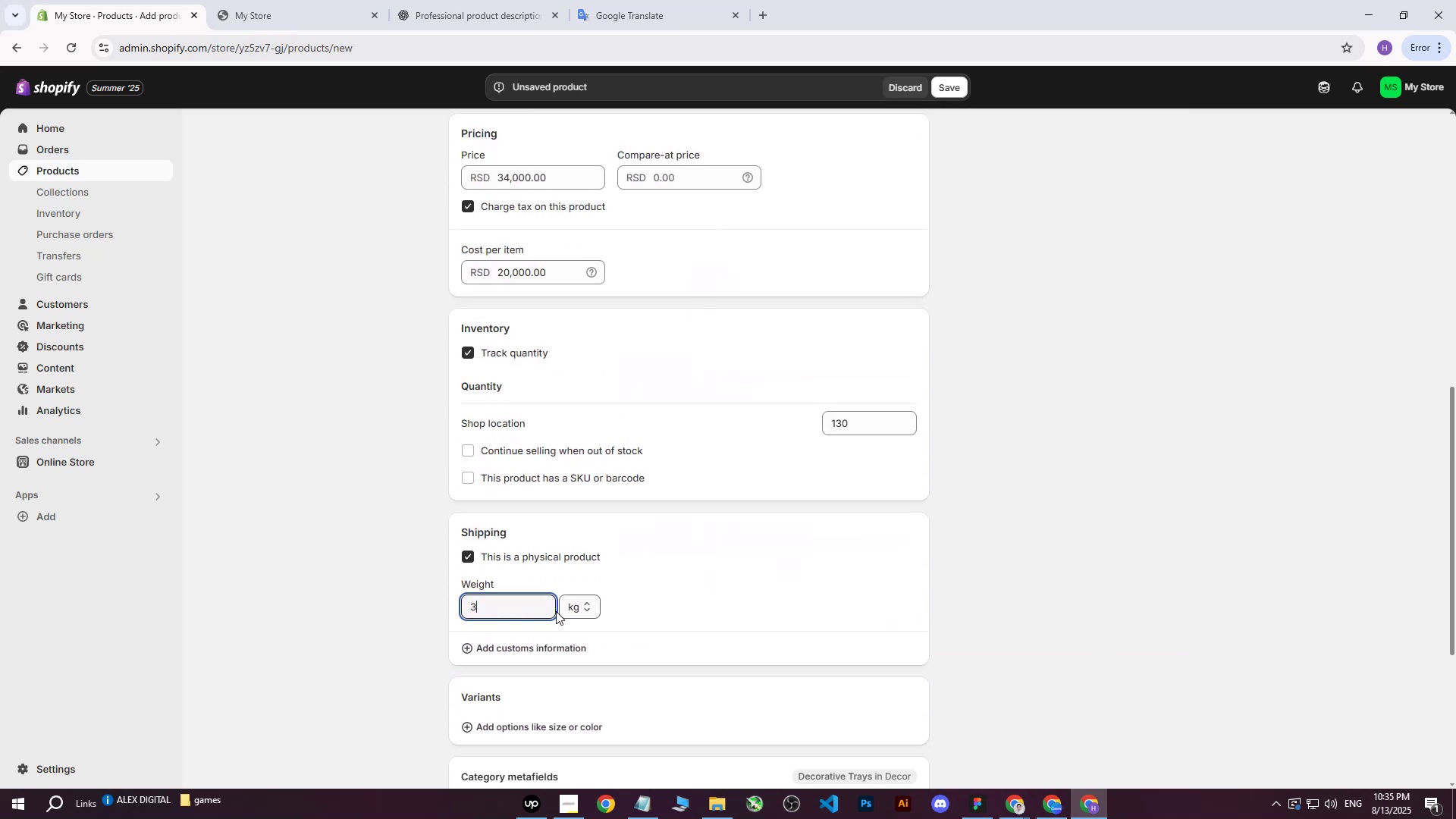 
left_click_drag(start_coordinate=[503, 611], to_coordinate=[468, 616])
 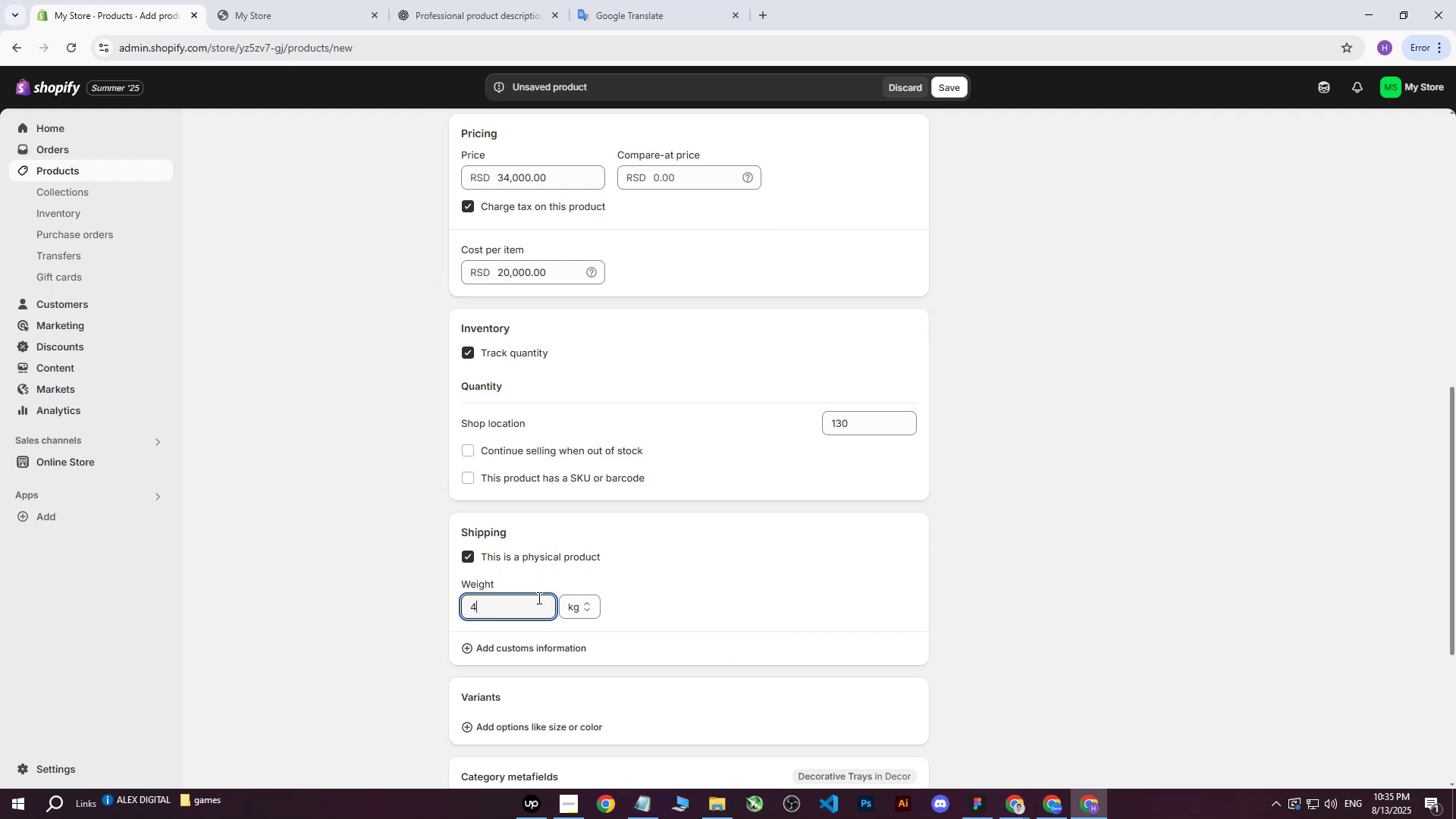 
left_click_drag(start_coordinate=[526, 601], to_coordinate=[478, 608])
 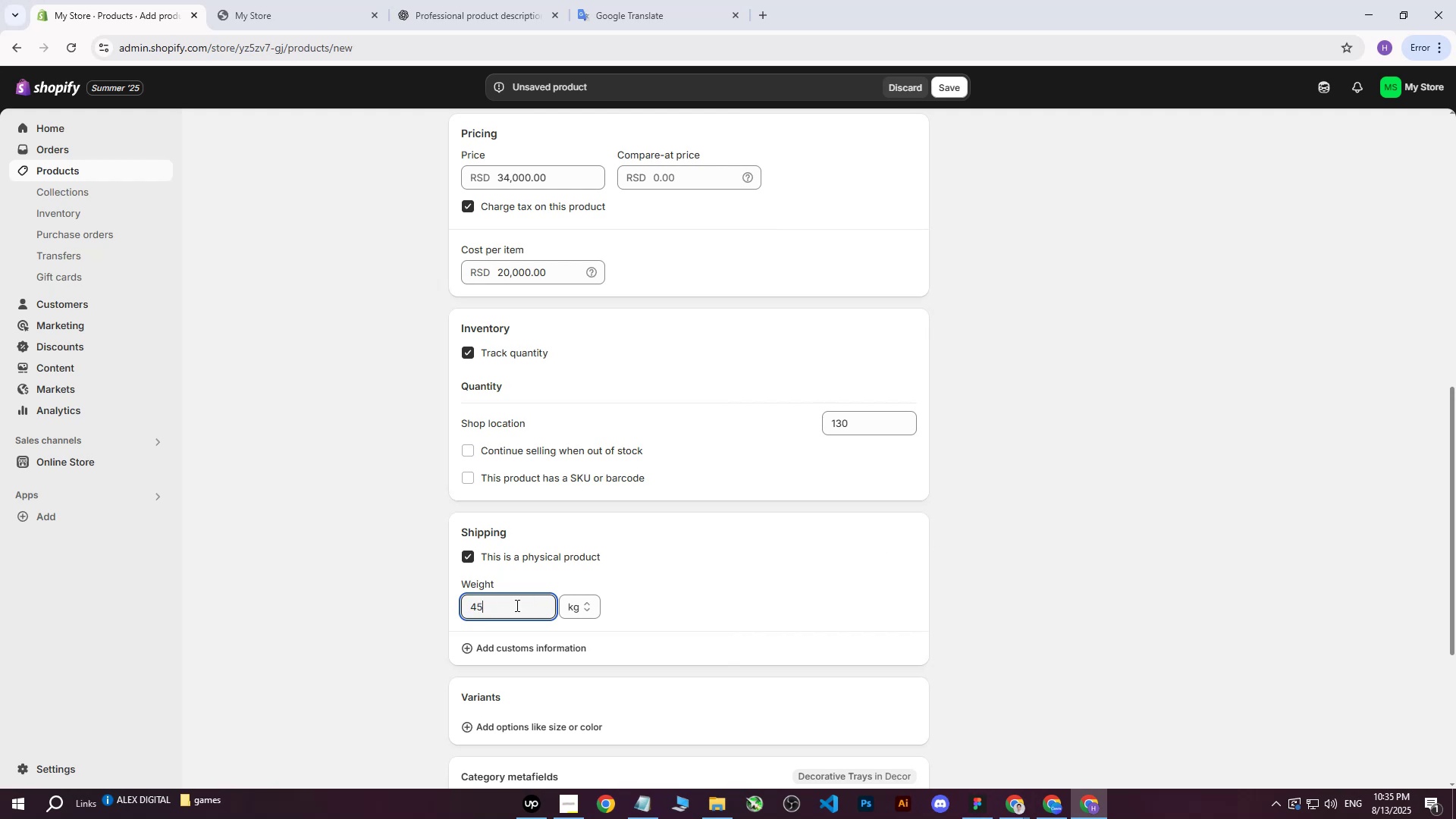 
left_click_drag(start_coordinate=[508, 605], to_coordinate=[464, 609])
 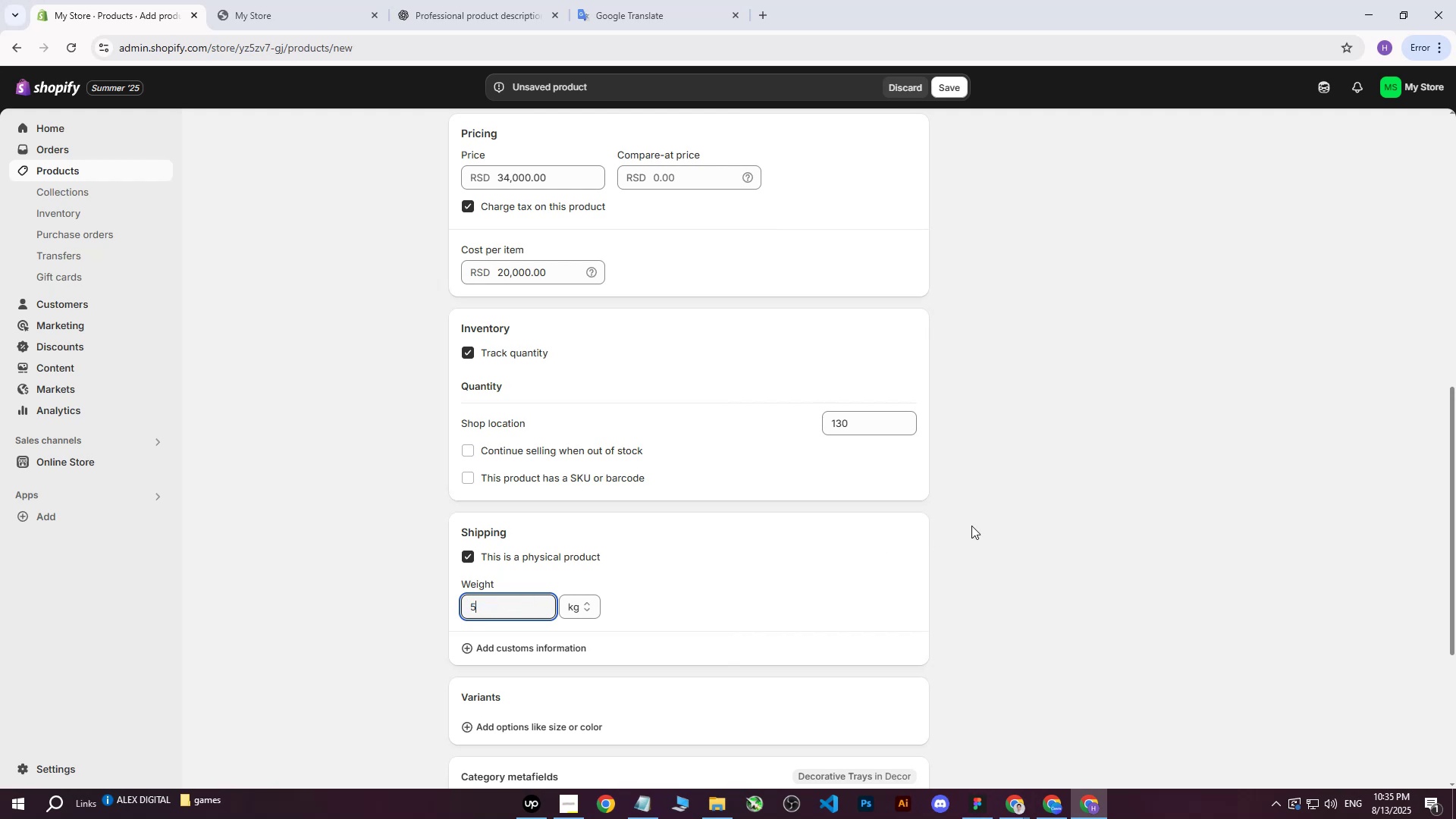 
double_click([984, 526])
 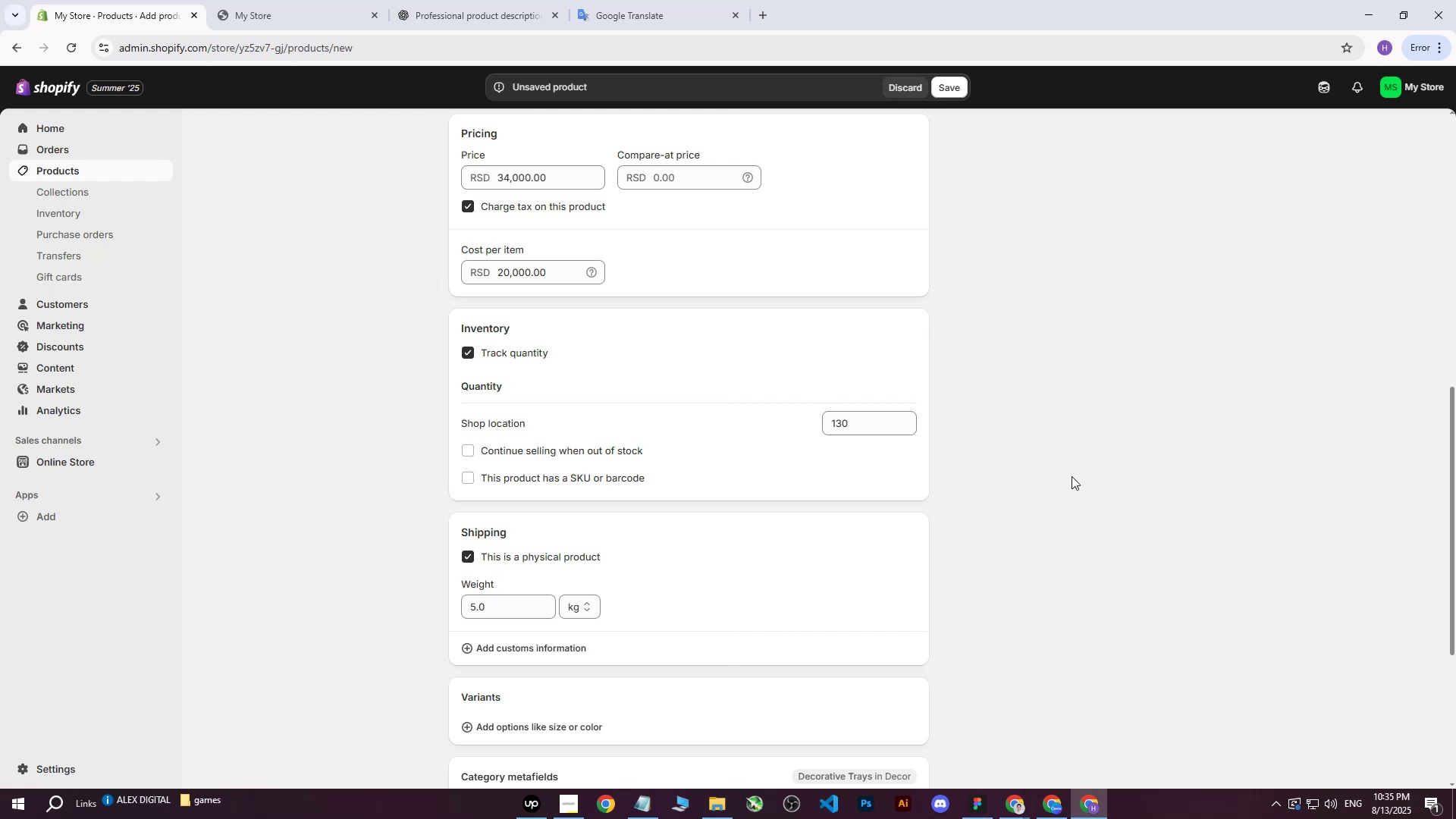 
scroll: coordinate [679, 633], scroll_direction: down, amount: 5.0
 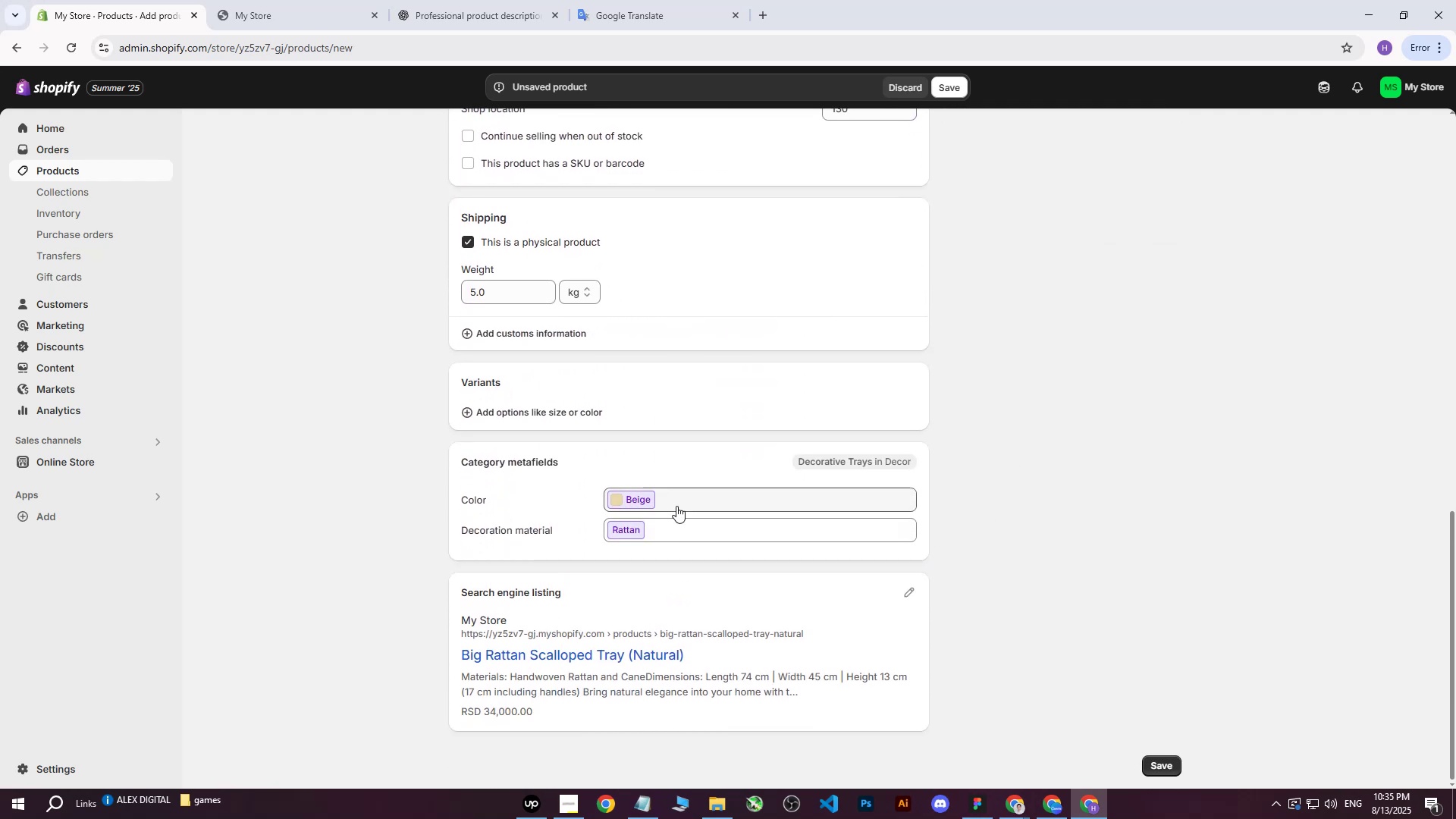 
left_click([677, 504])
 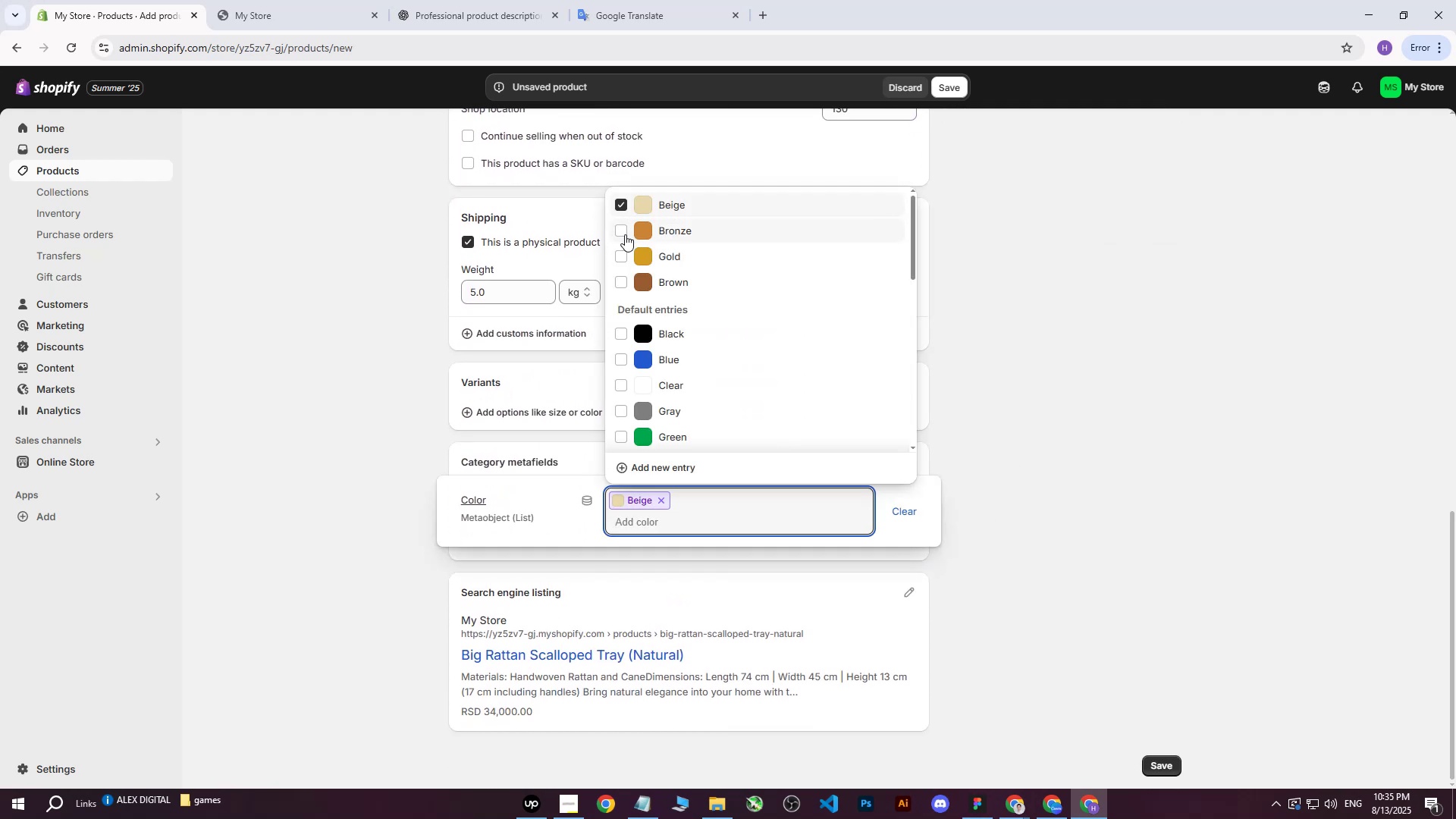 
double_click([621, 261])
 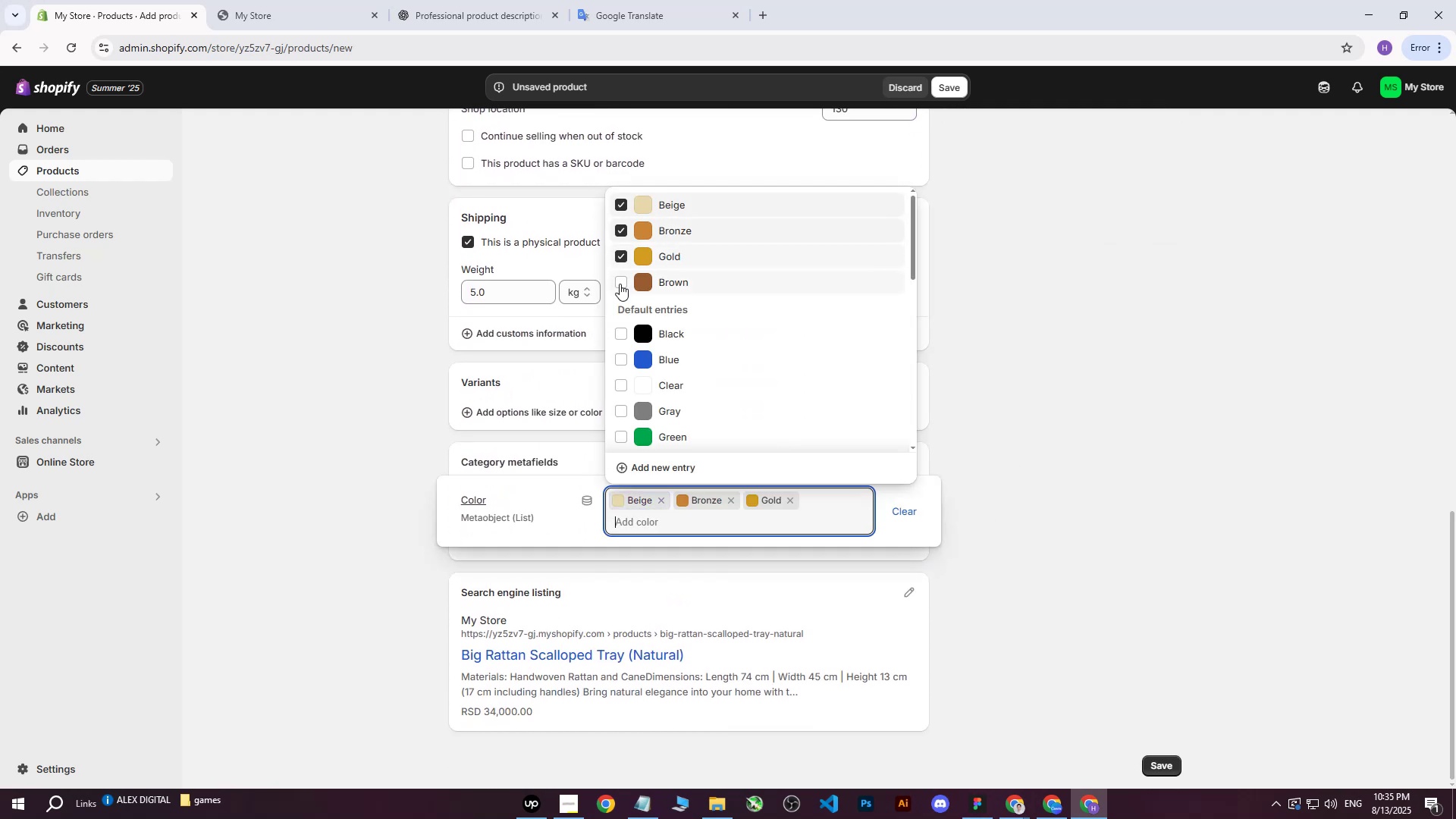 
triple_click([620, 284])
 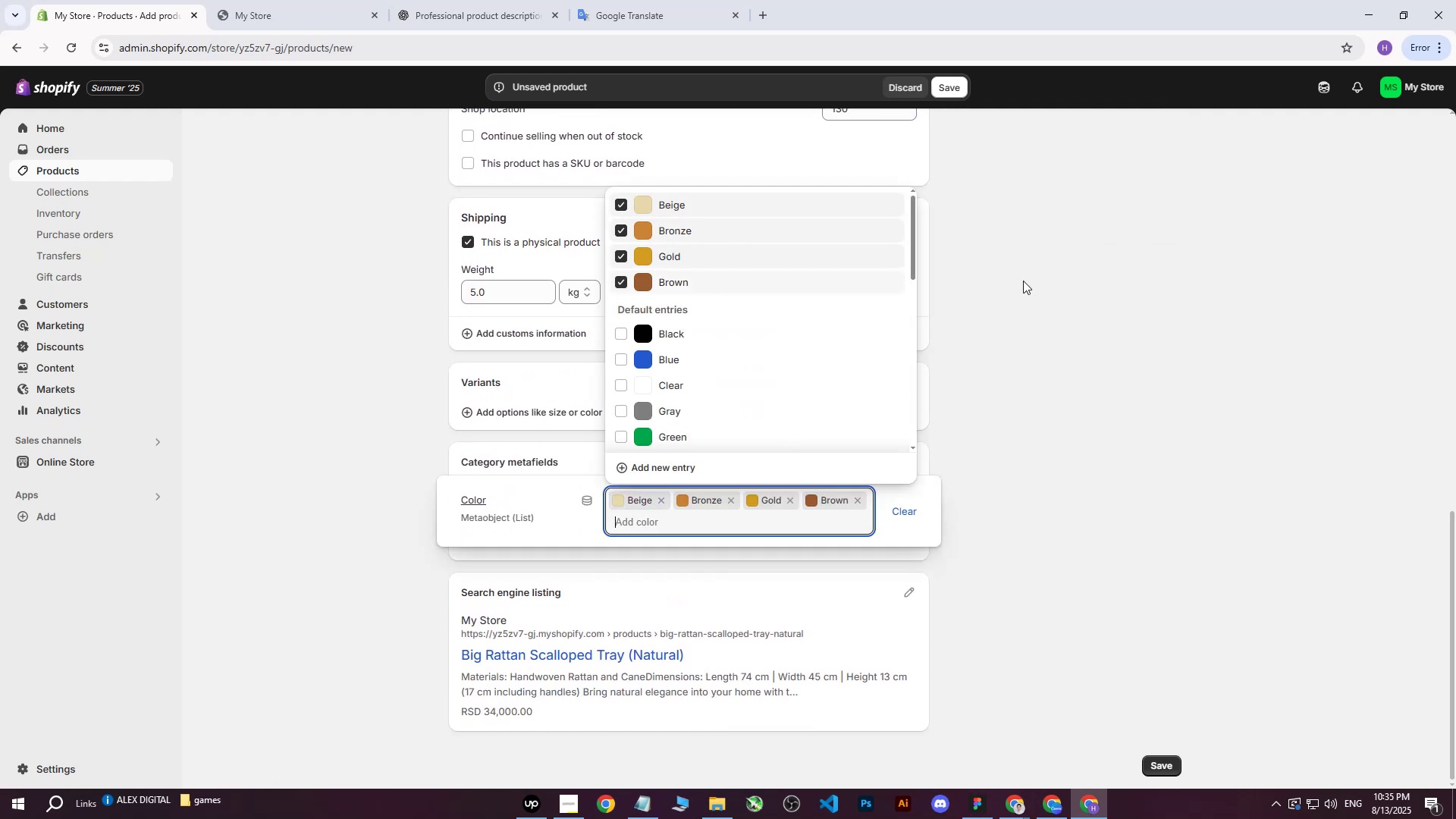 
left_click_drag(start_coordinate=[1122, 278], to_coordinate=[1128, 278])
 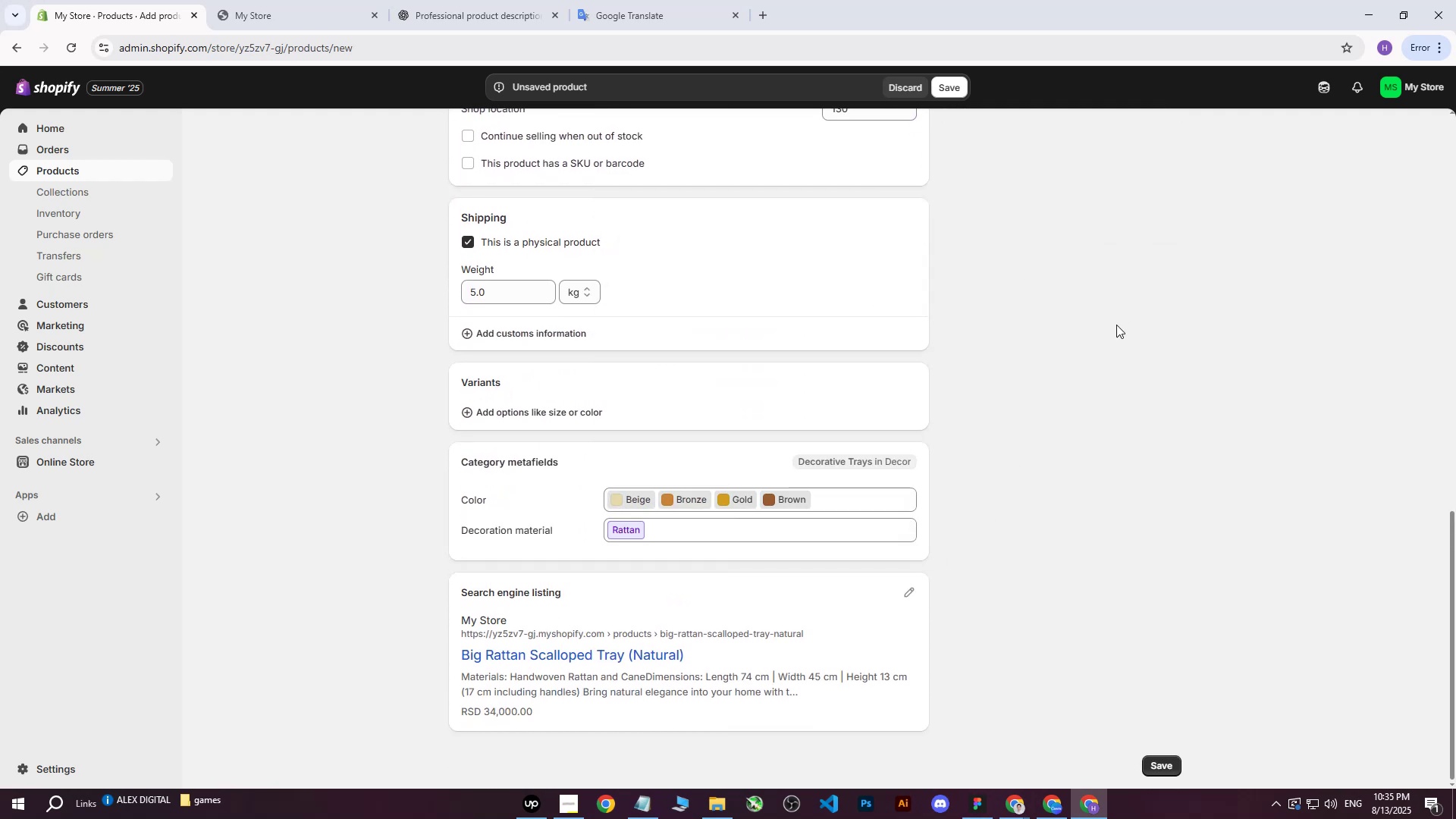 
scroll: coordinate [1094, 390], scroll_direction: up, amount: 14.0
 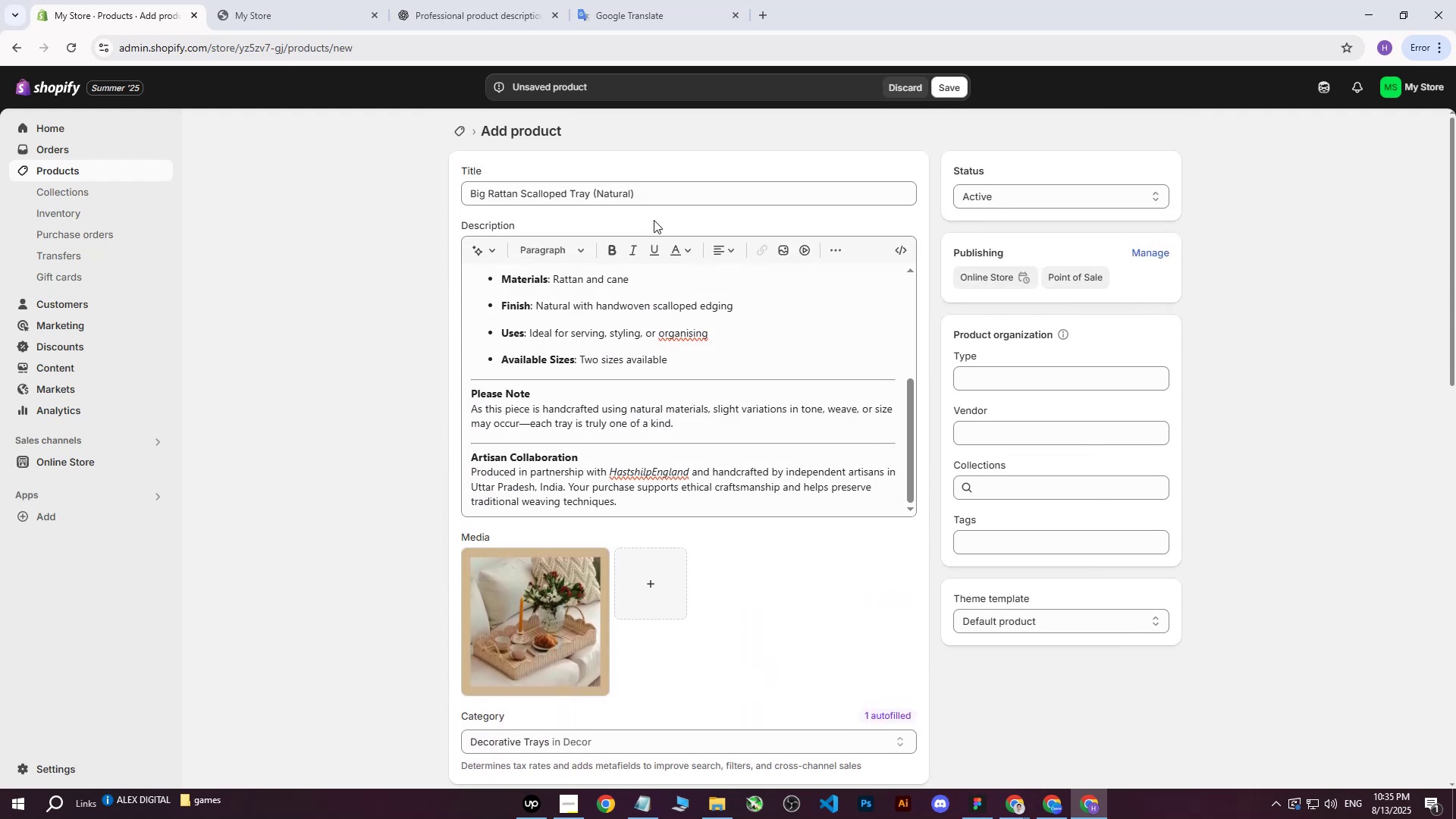 
left_click_drag(start_coordinate=[664, 195], to_coordinate=[444, 196])
 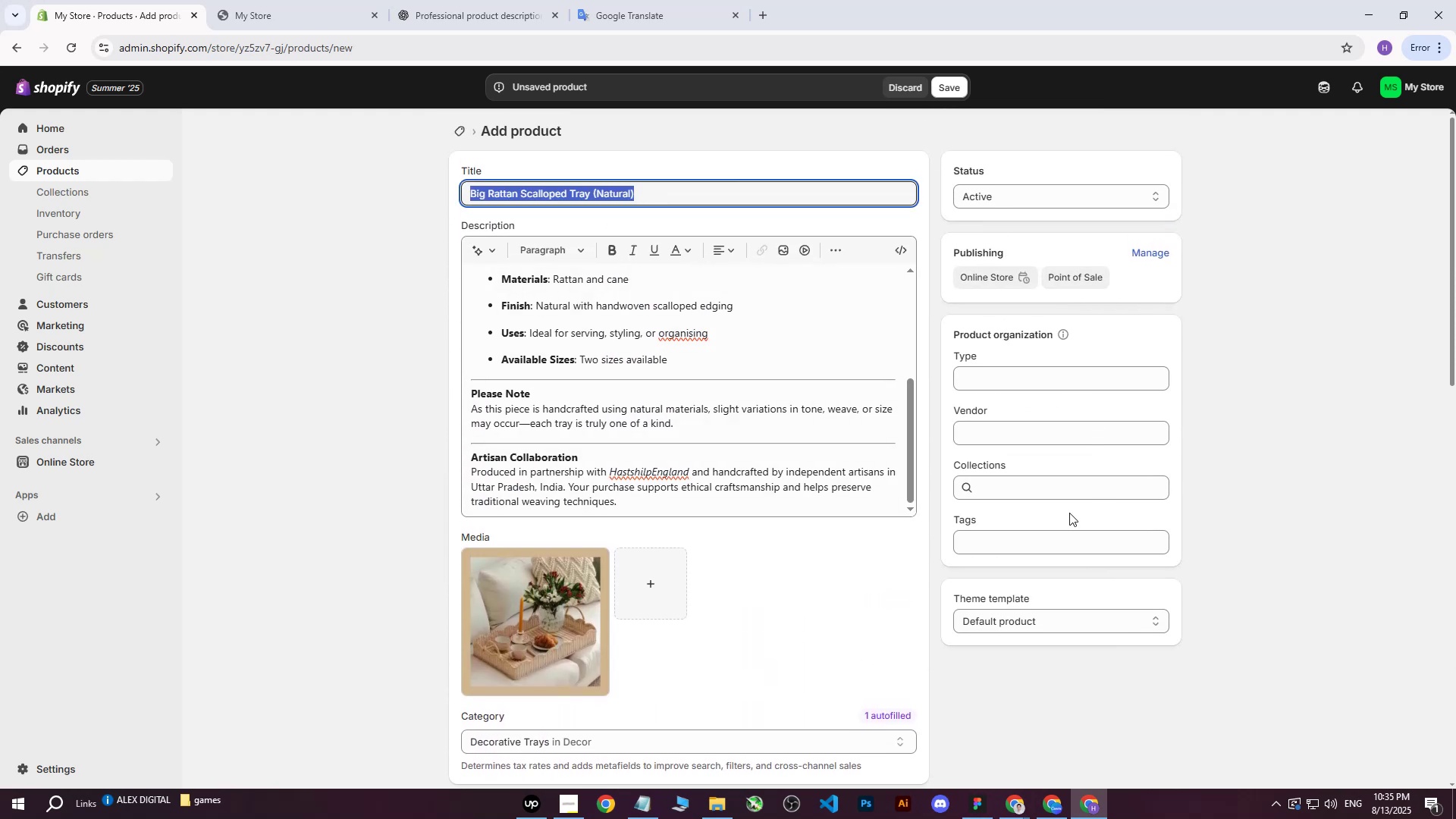 
key(Control+ControlLeft)
 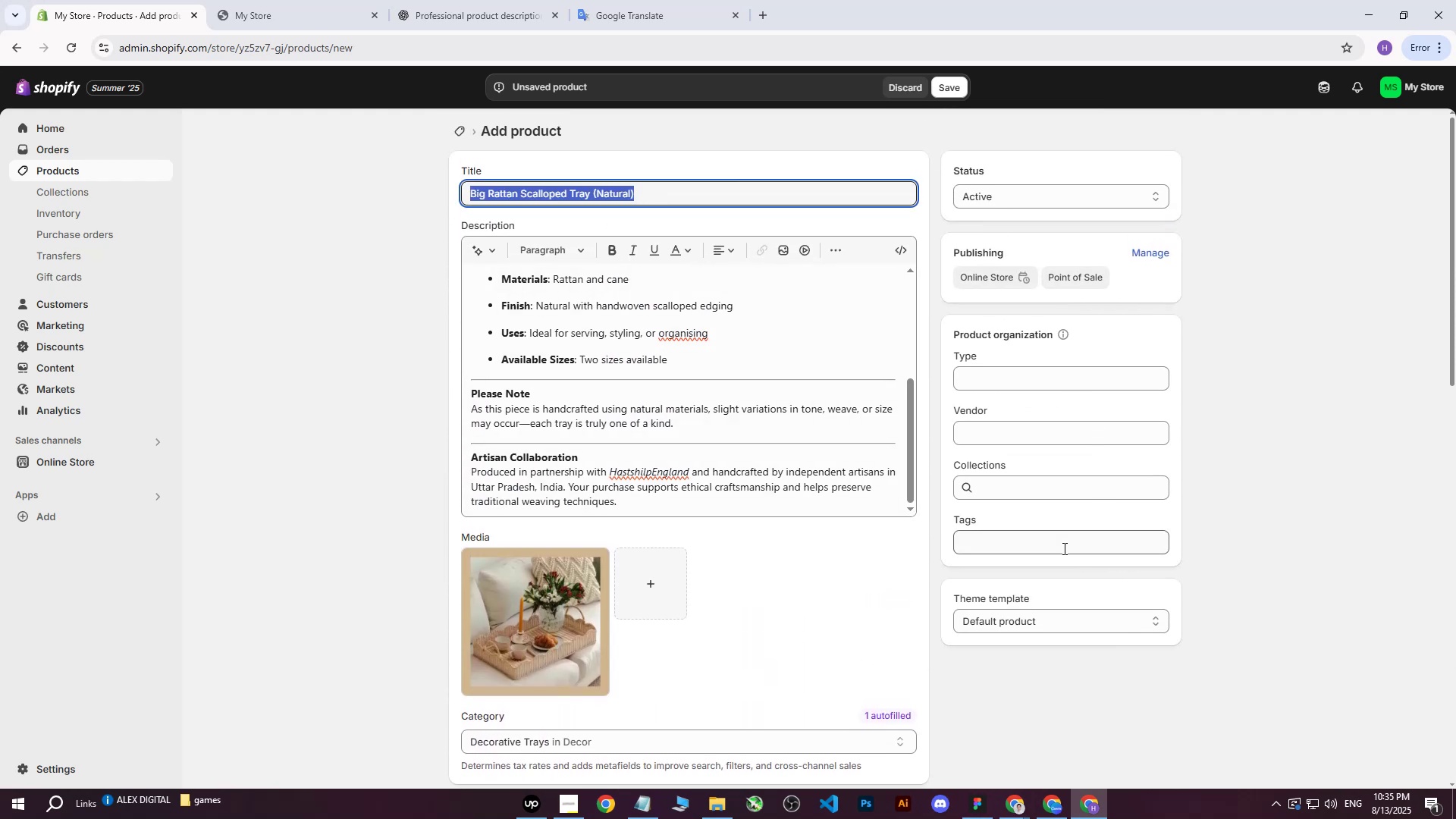 
key(Control+C)
 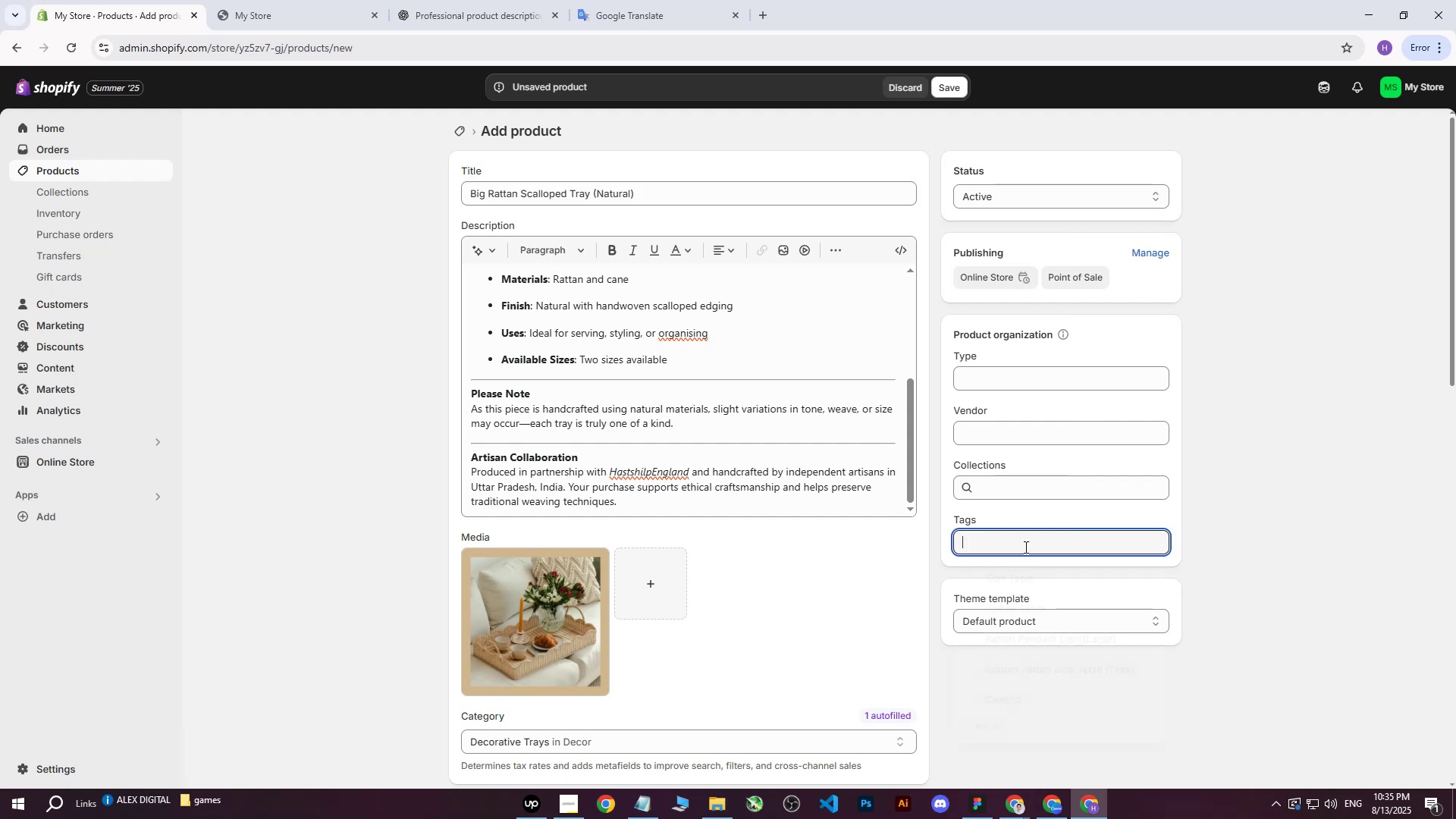 
key(Control+ControlLeft)
 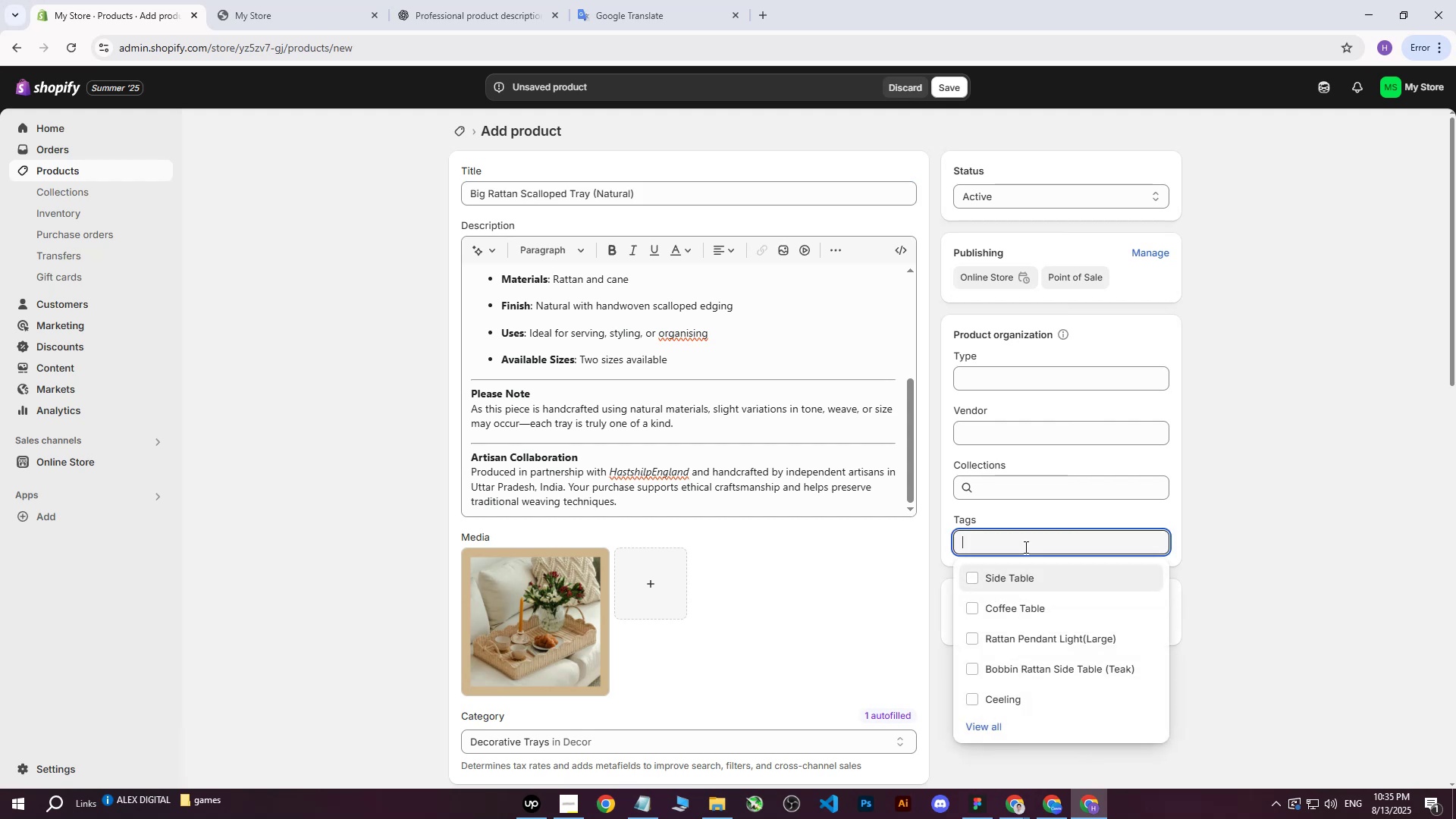 
key(Control+V)
 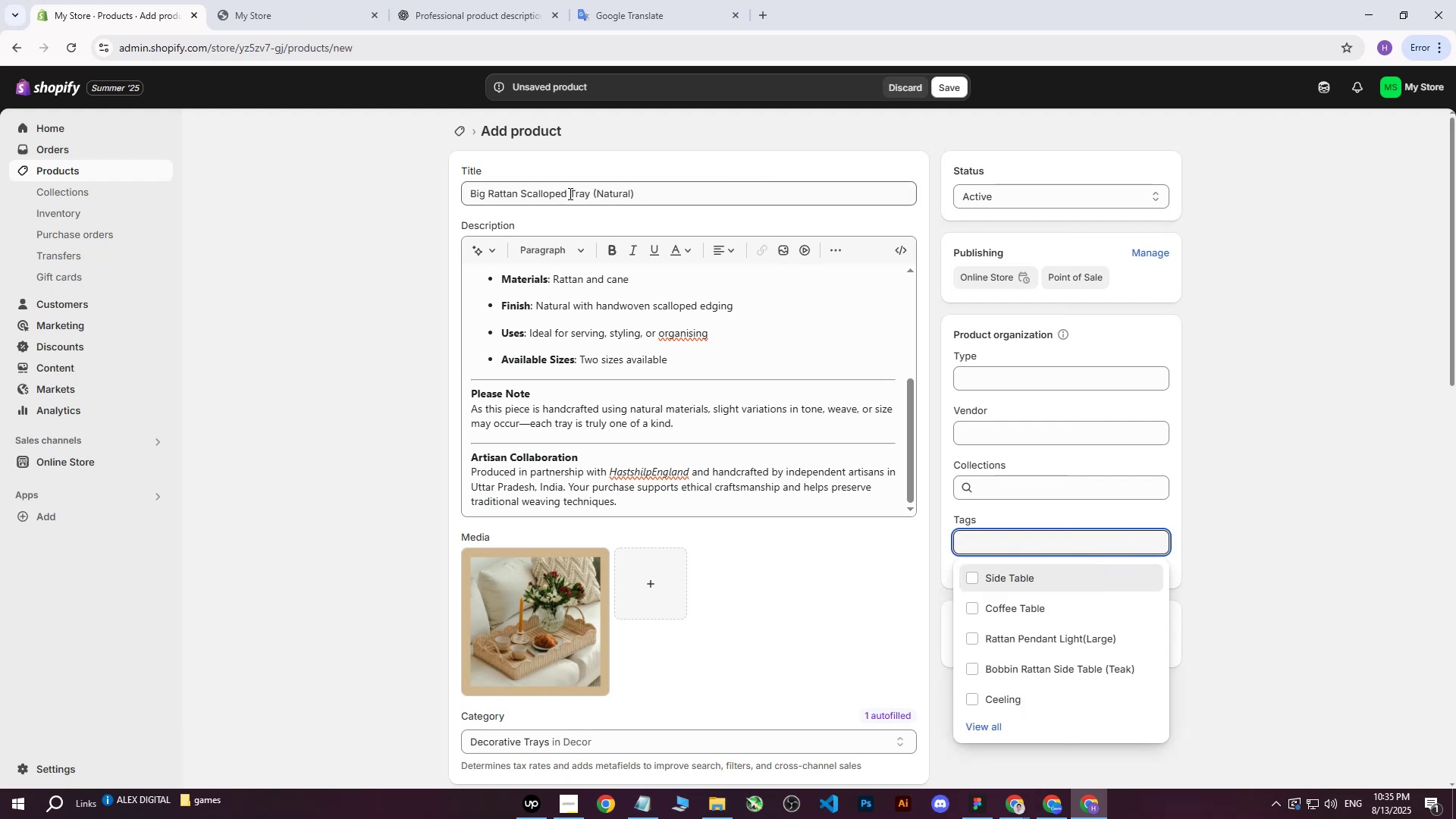 
left_click_drag(start_coordinate=[523, 193], to_coordinate=[590, 198])
 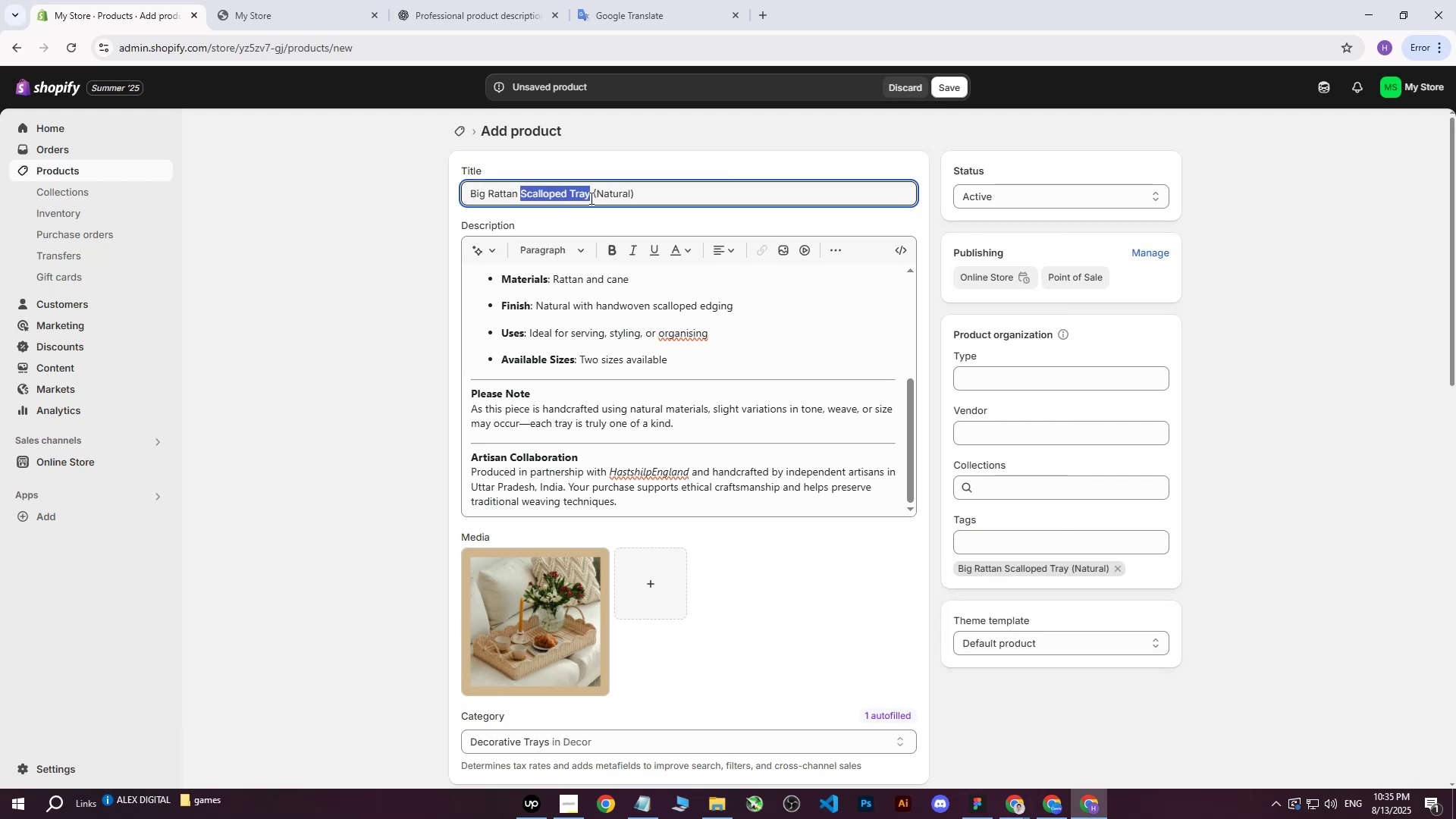 
key(Control+ControlLeft)
 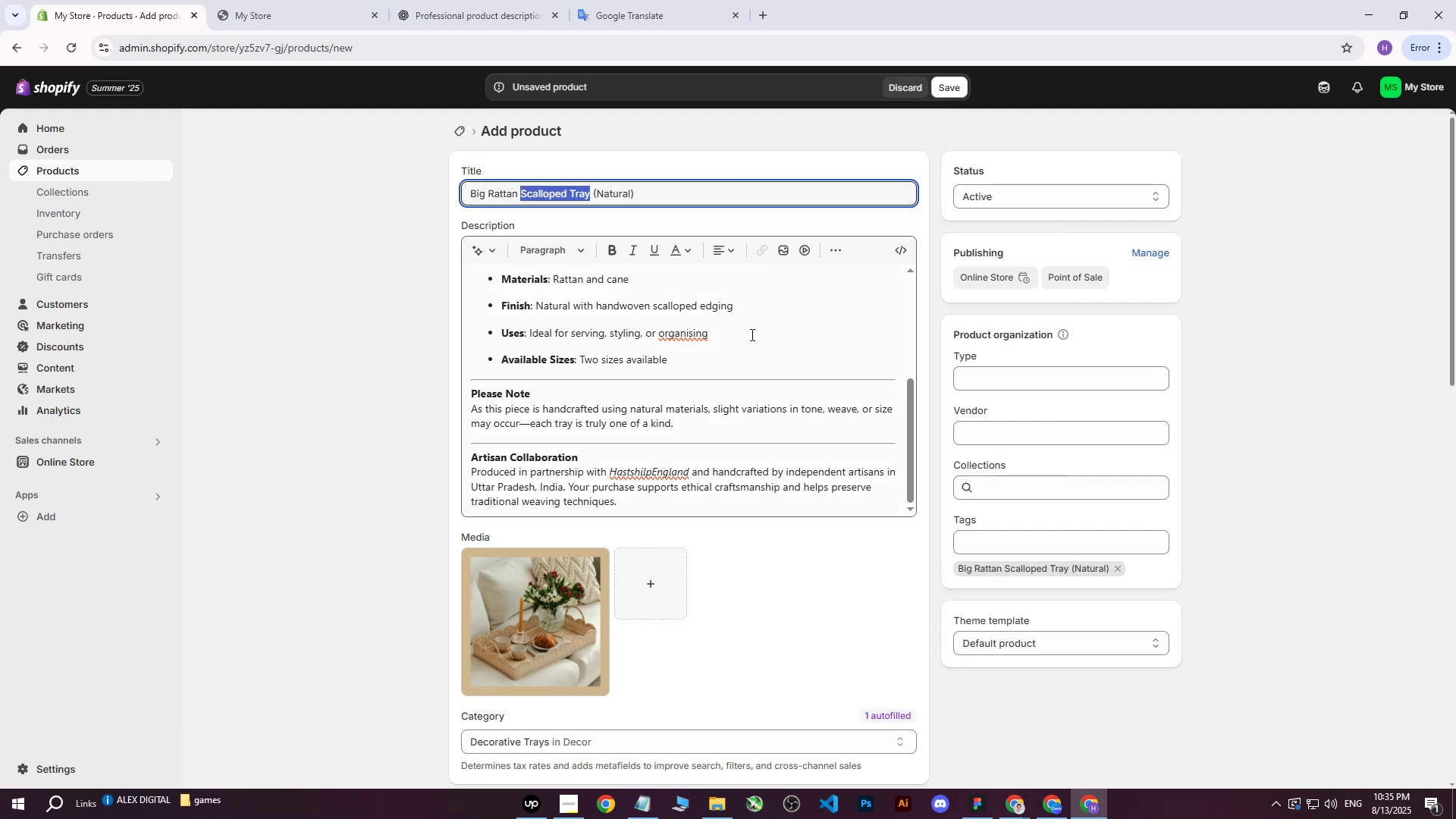 
key(Control+C)
 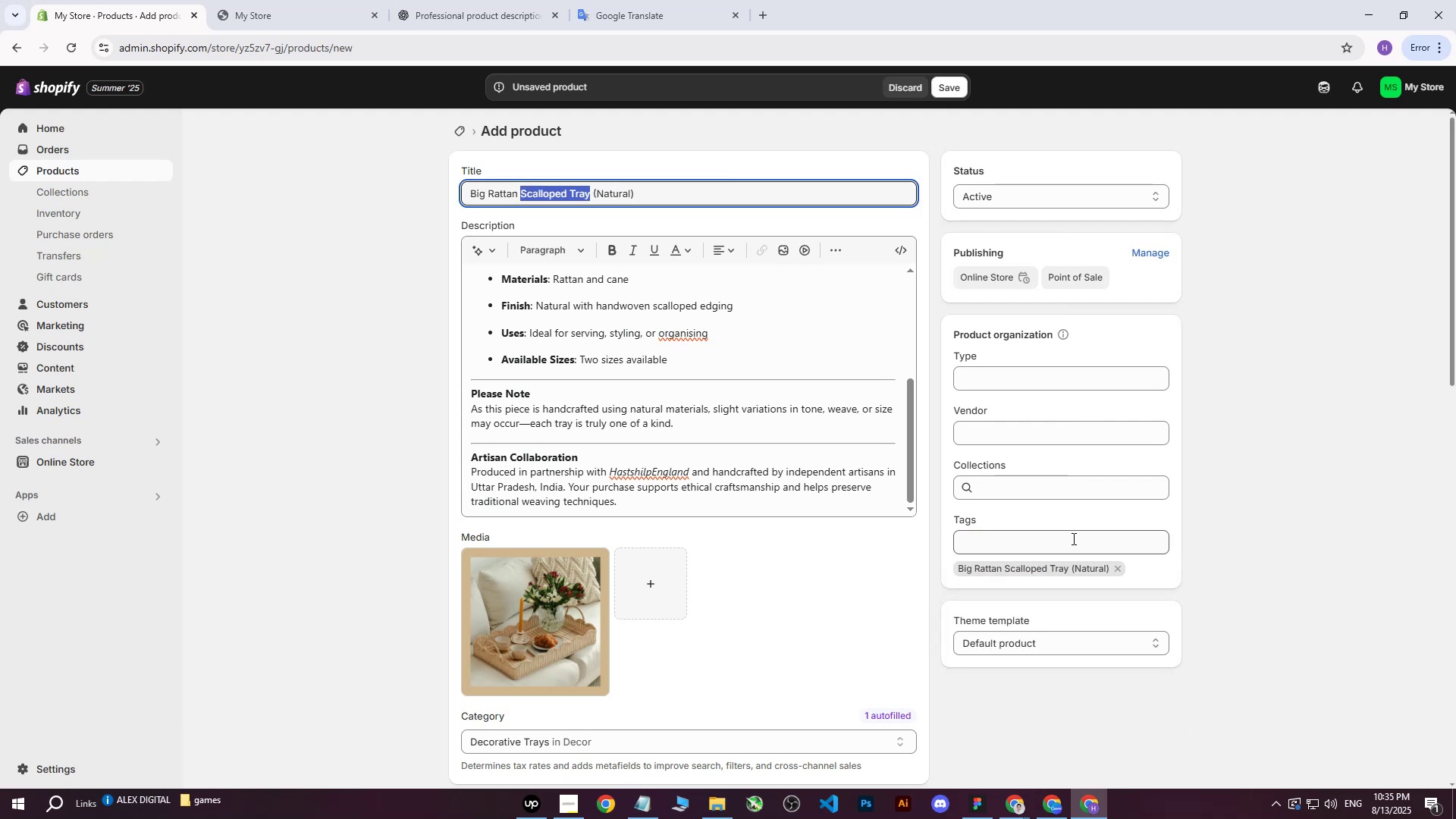 
left_click([1071, 538])
 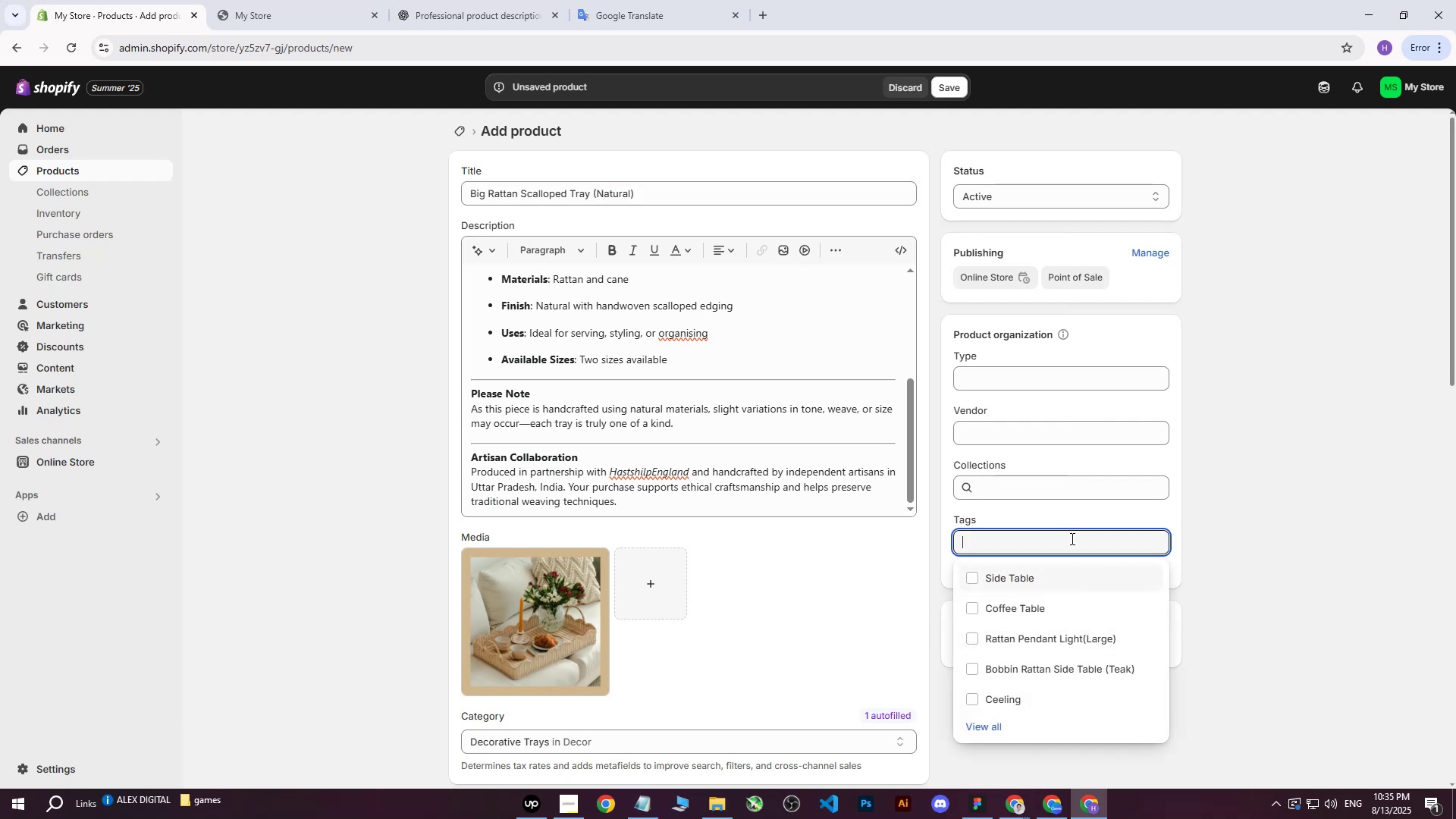 
key(Control+ControlLeft)
 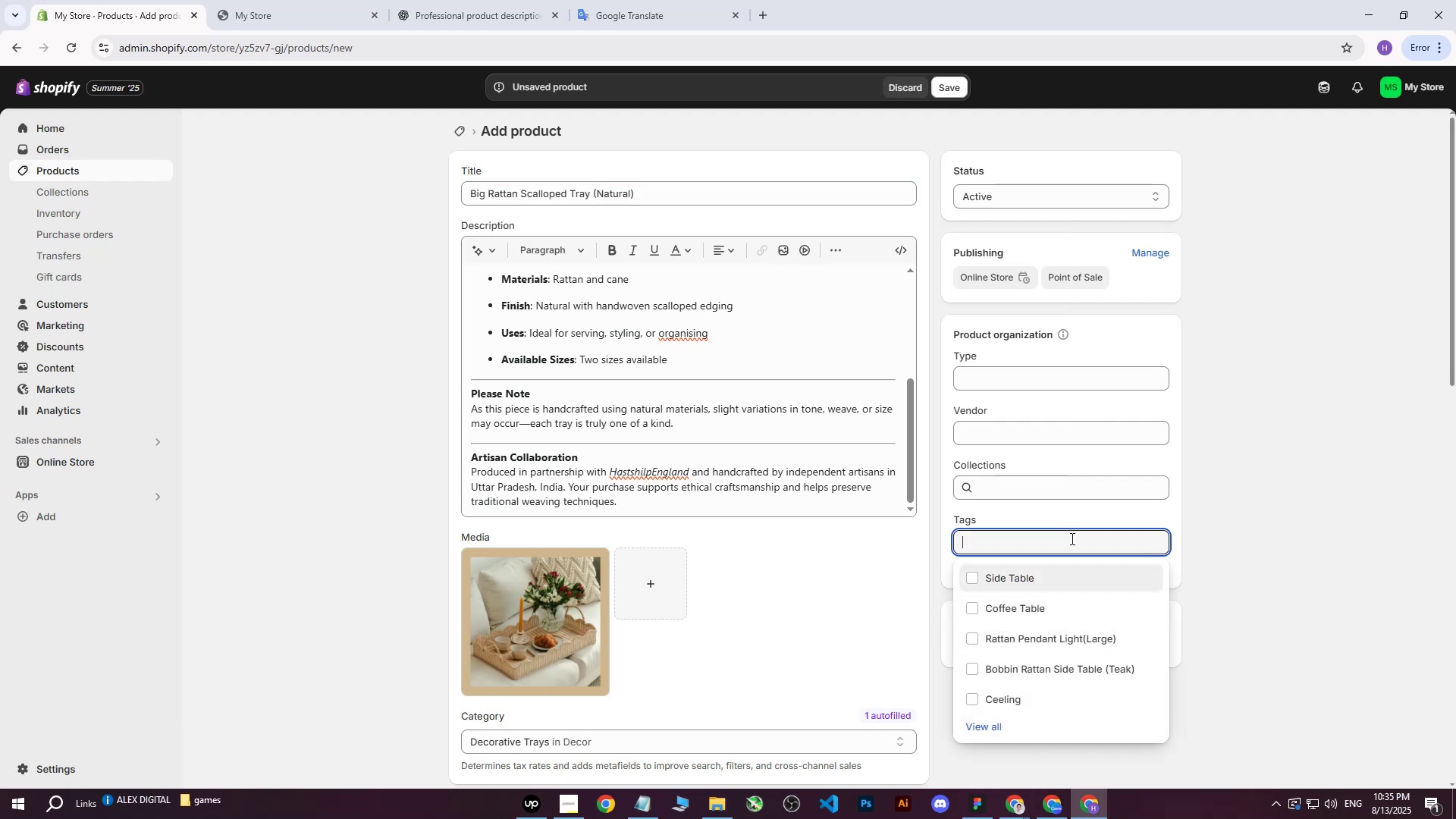 
key(Control+V)
 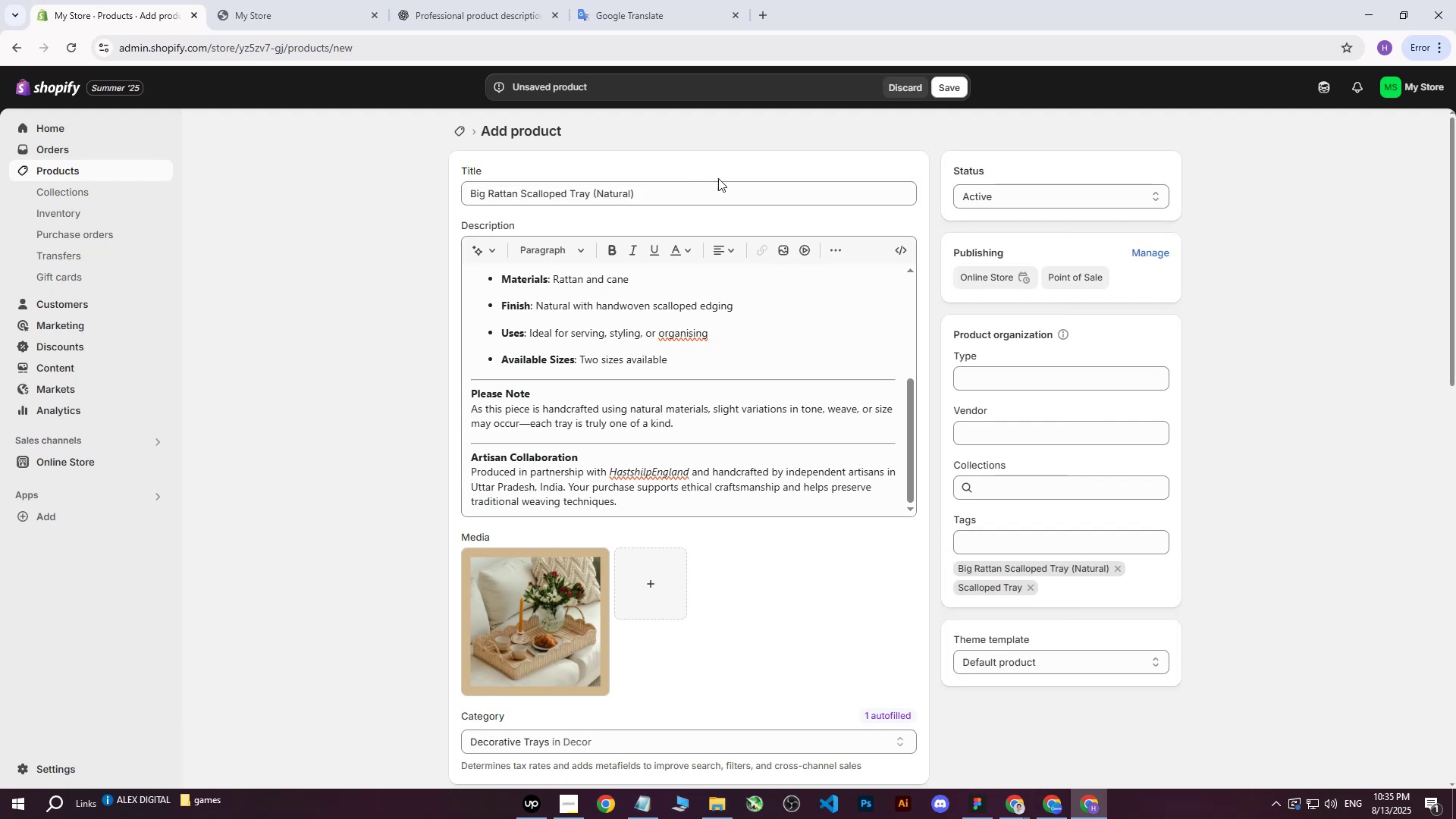 
left_click([944, 95])
 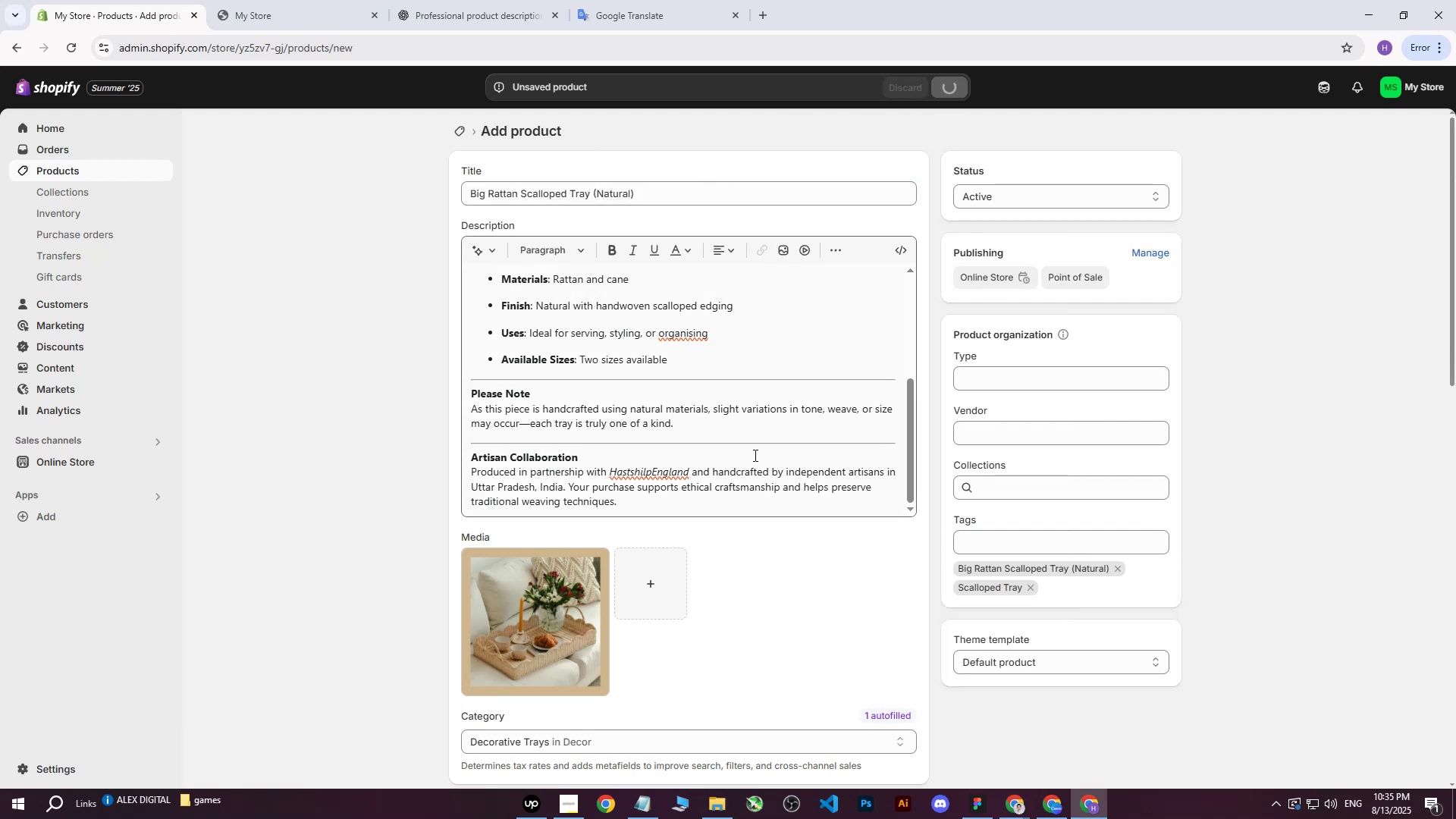 
left_click([604, 602])
 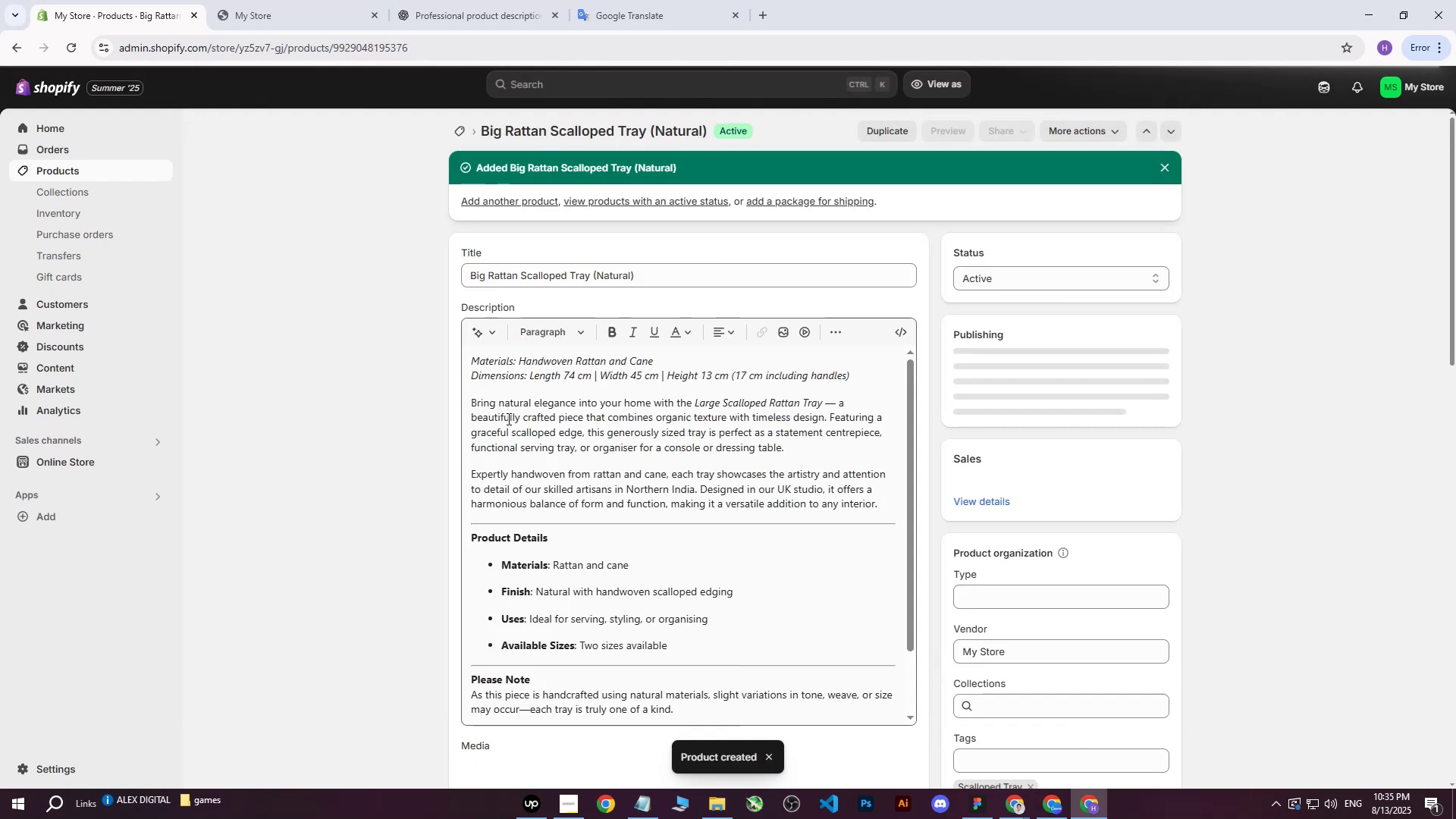 
scroll: coordinate [568, 441], scroll_direction: down, amount: 11.0
 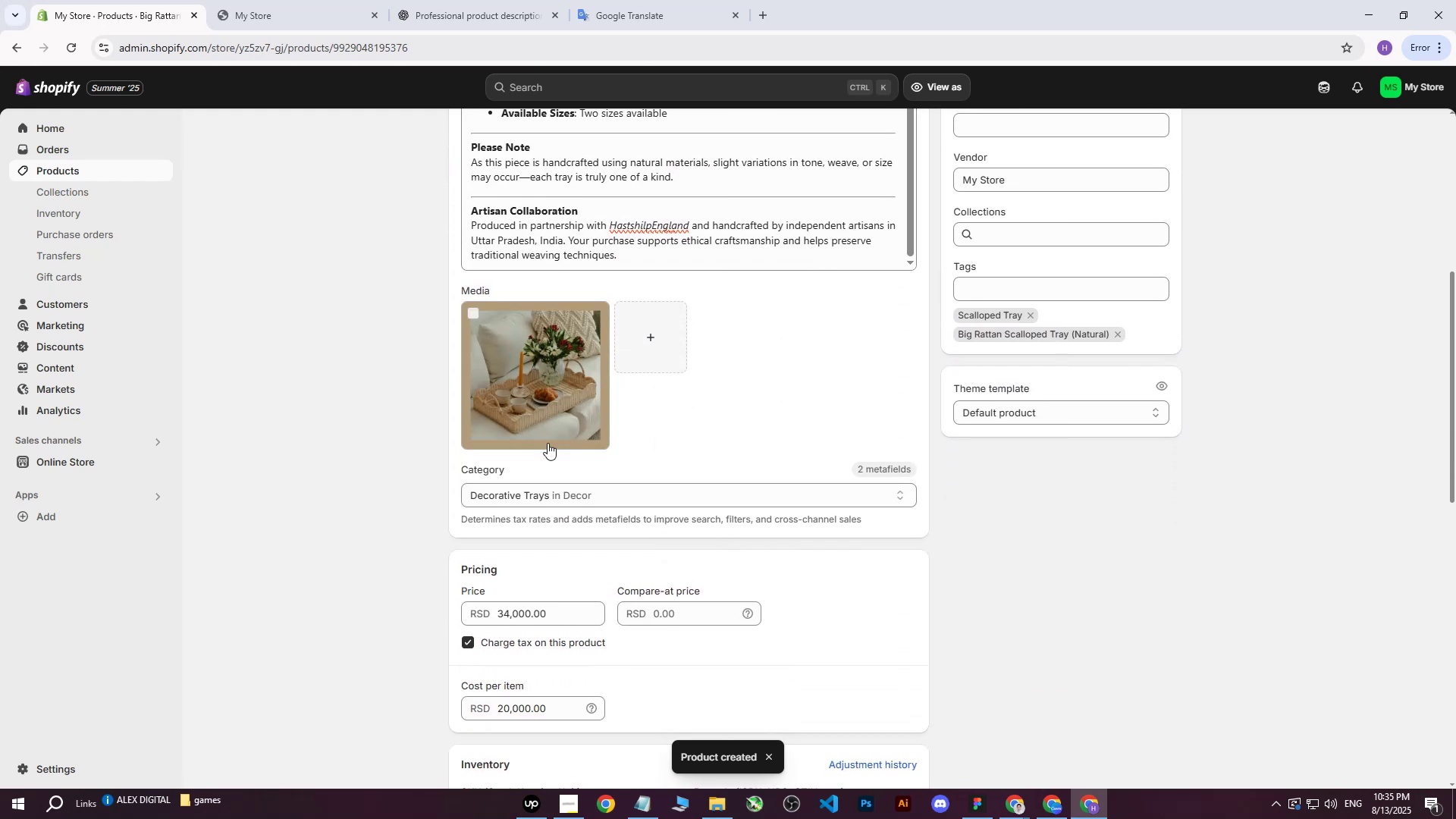 
double_click([566, 385])
 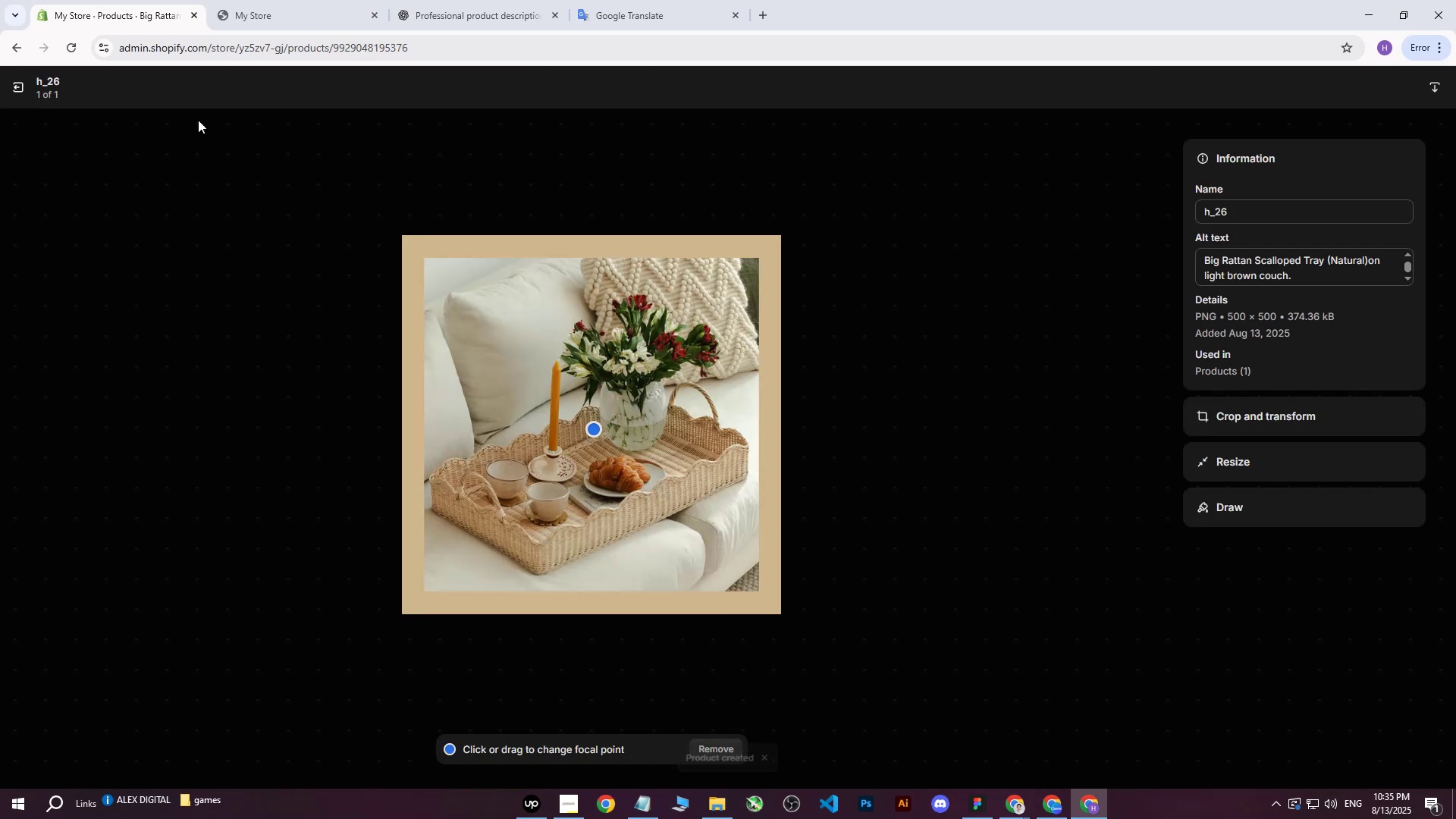 
left_click([26, 88])
 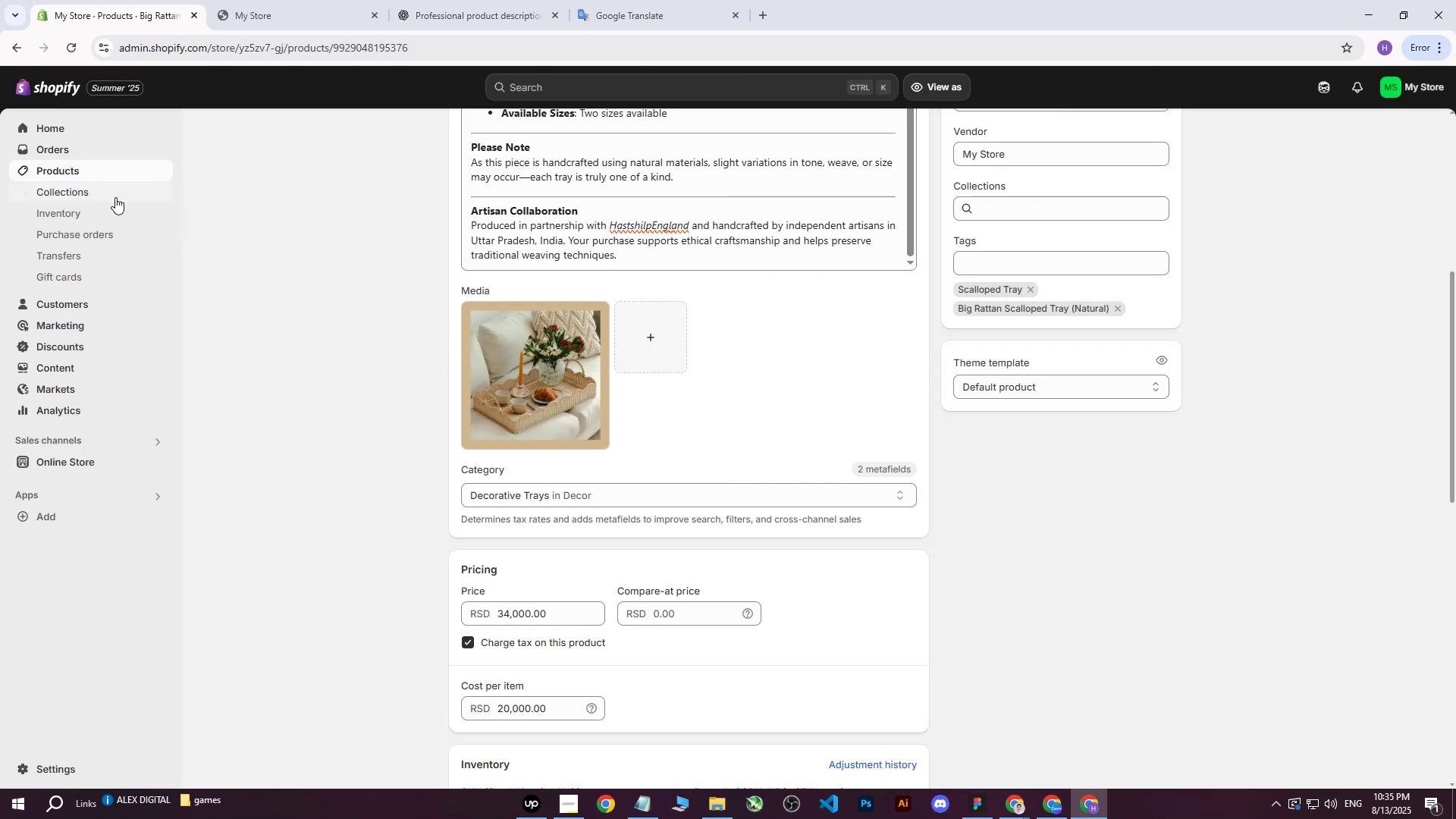 
left_click([86, 175])
 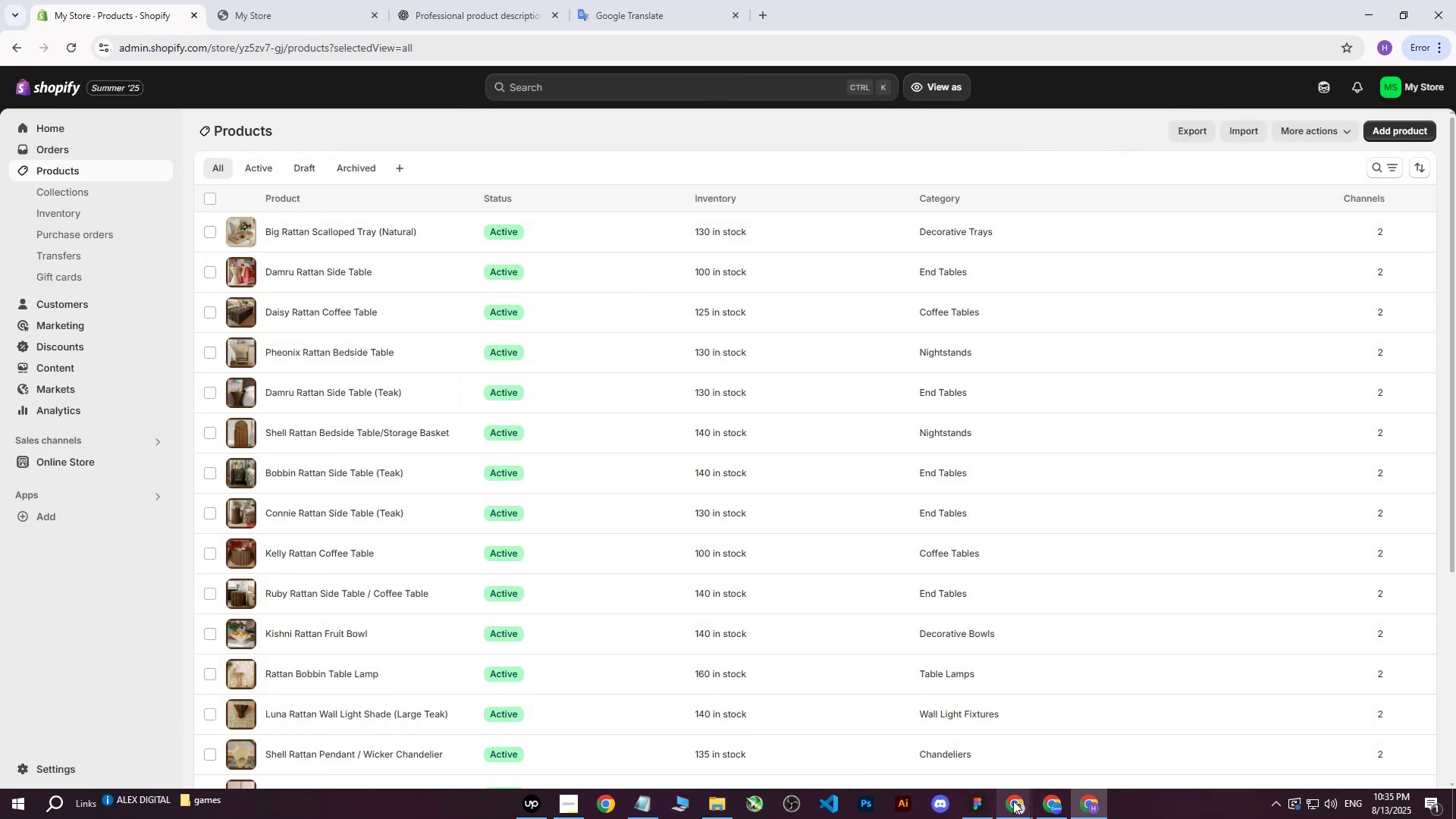 
double_click([968, 736])
 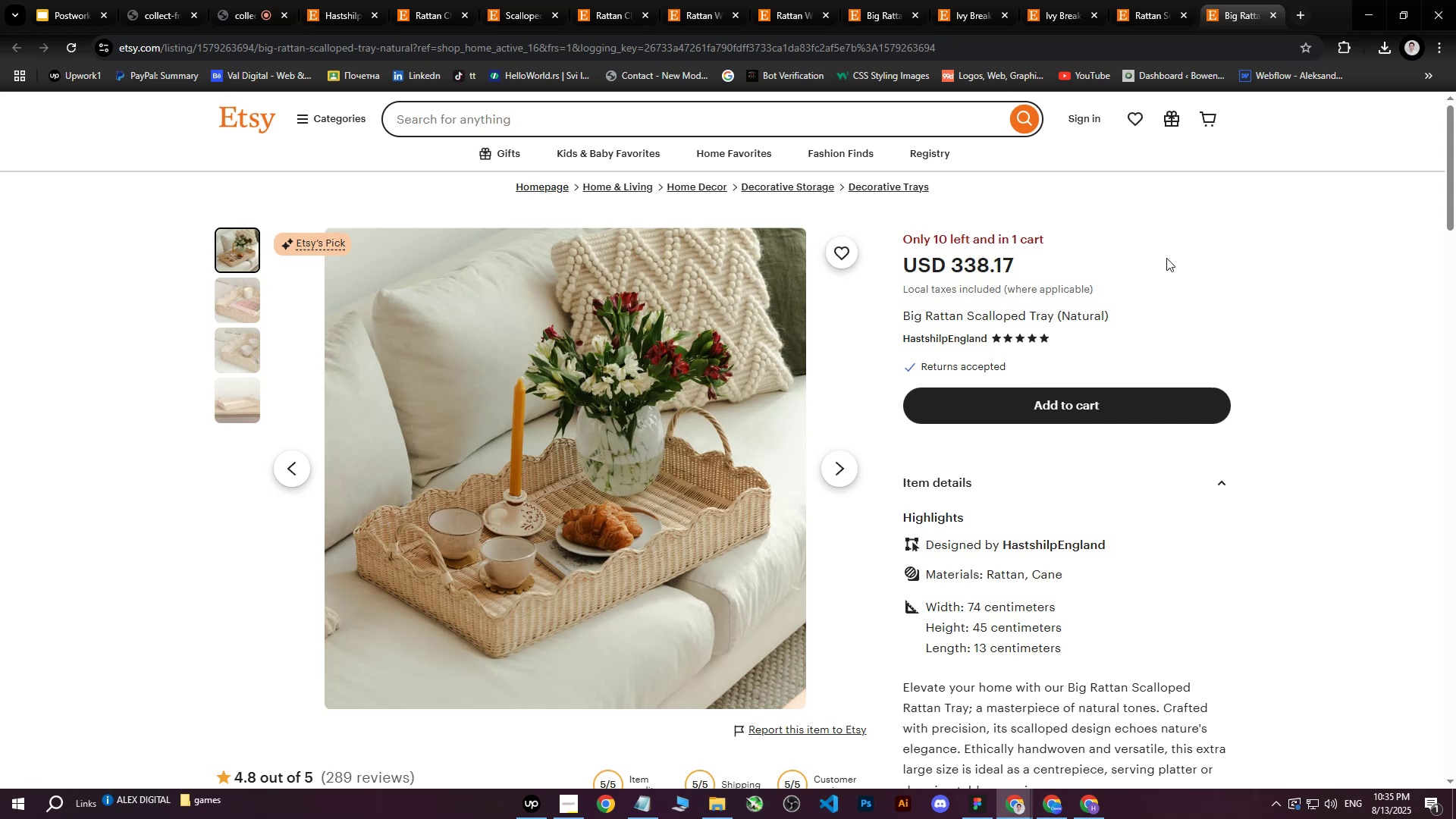 
wait(7.76)
 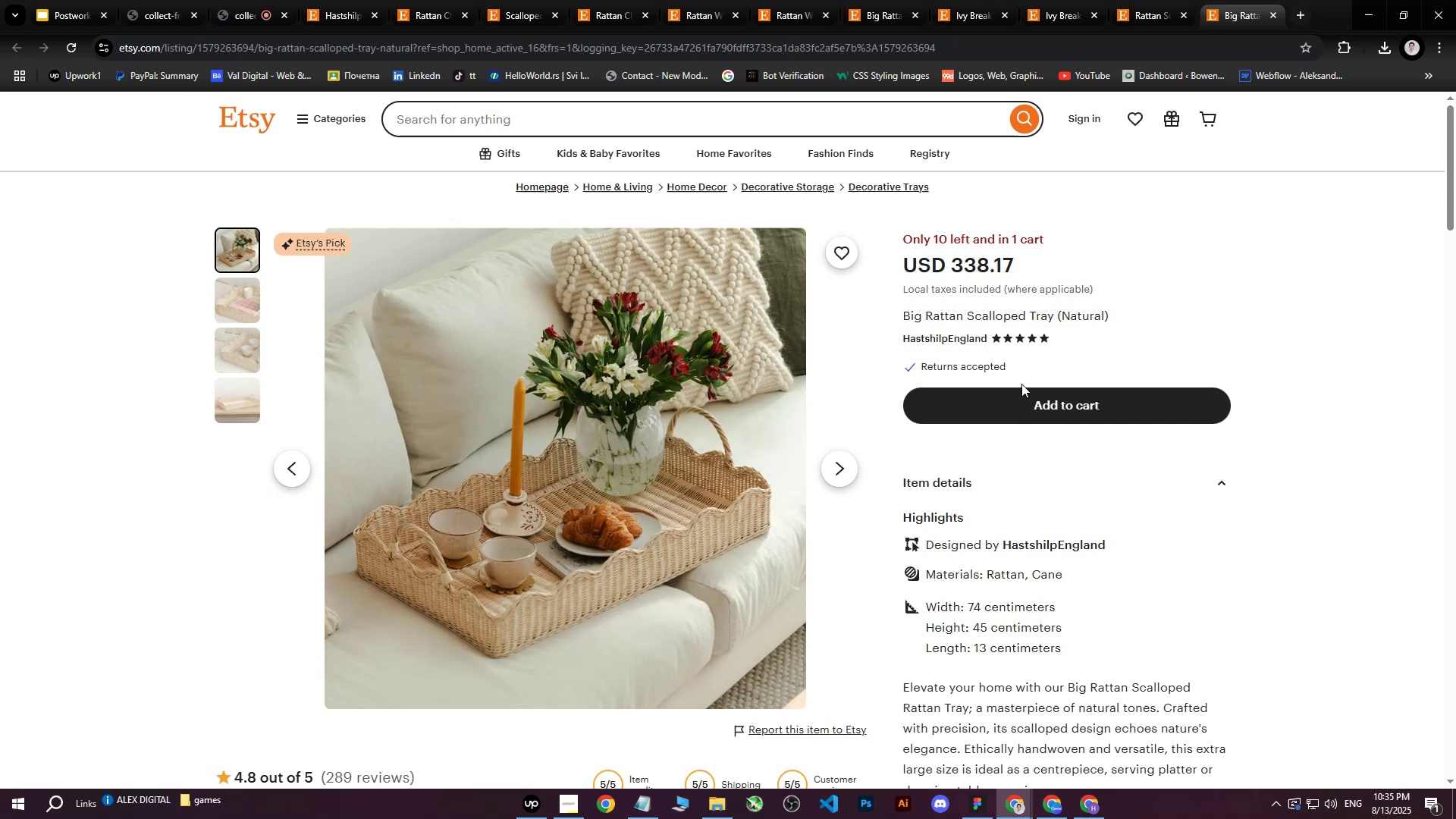 
left_click([1270, 13])
 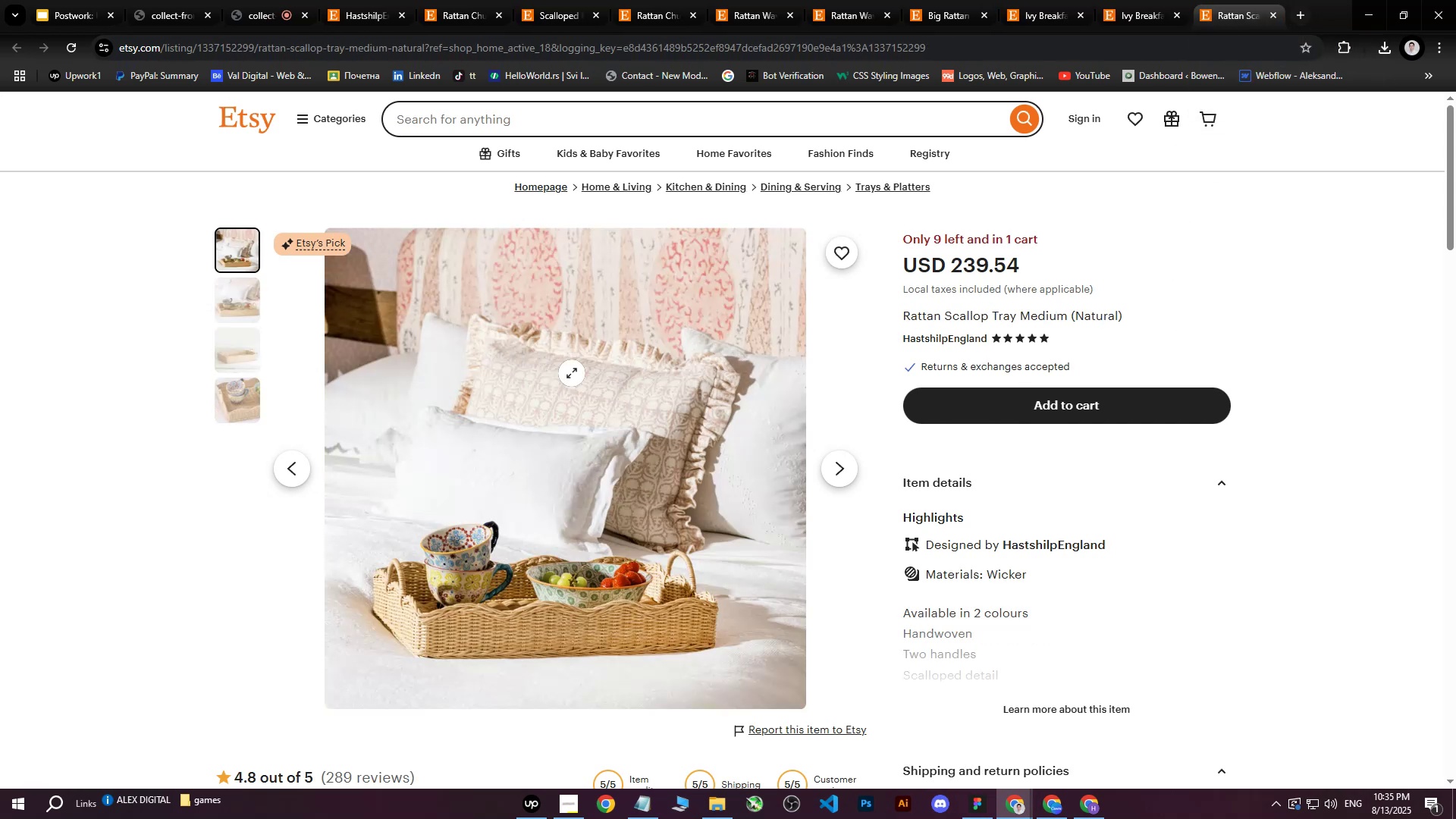 
right_click([554, 382])
 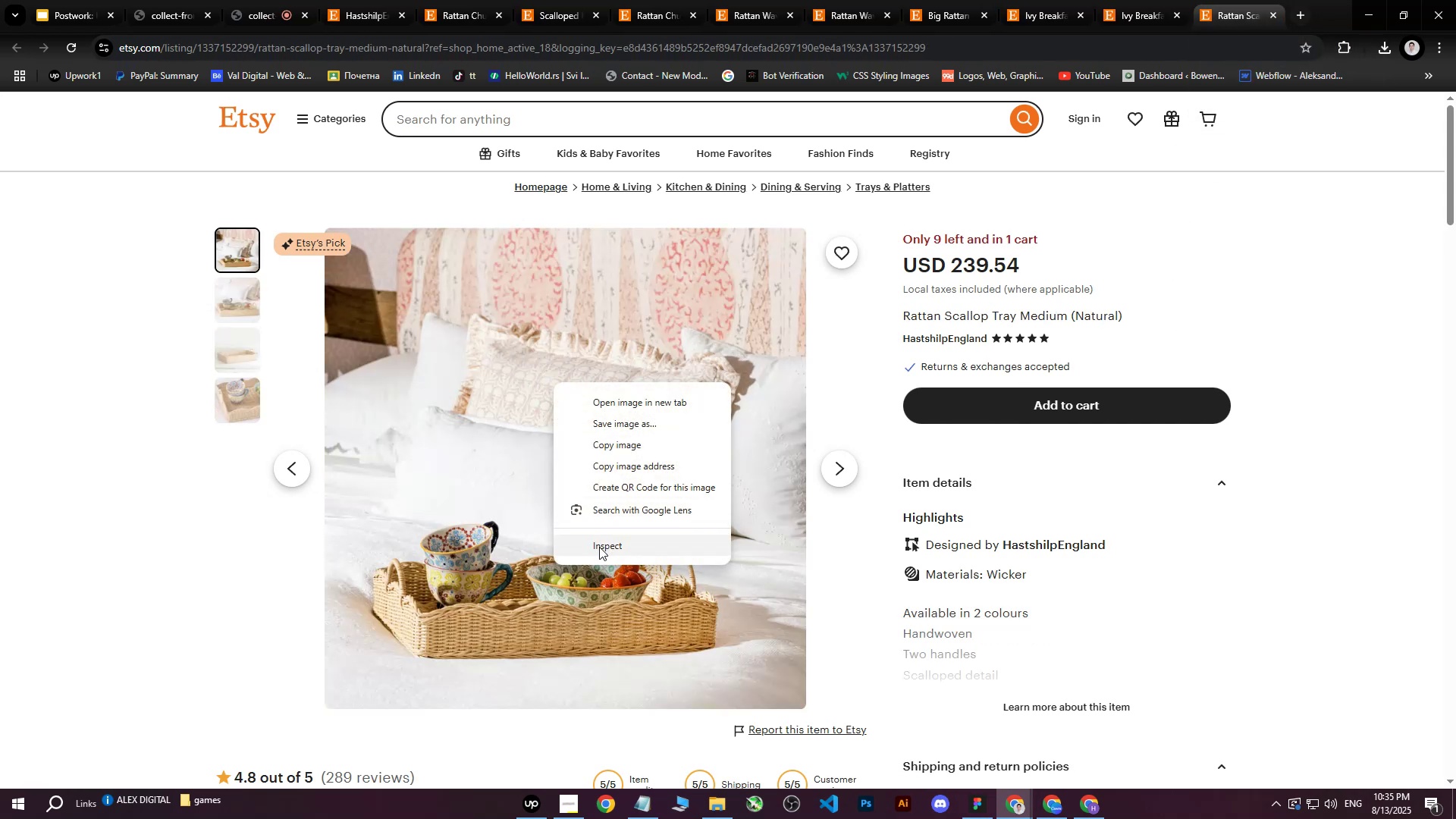 
left_click([599, 547])
 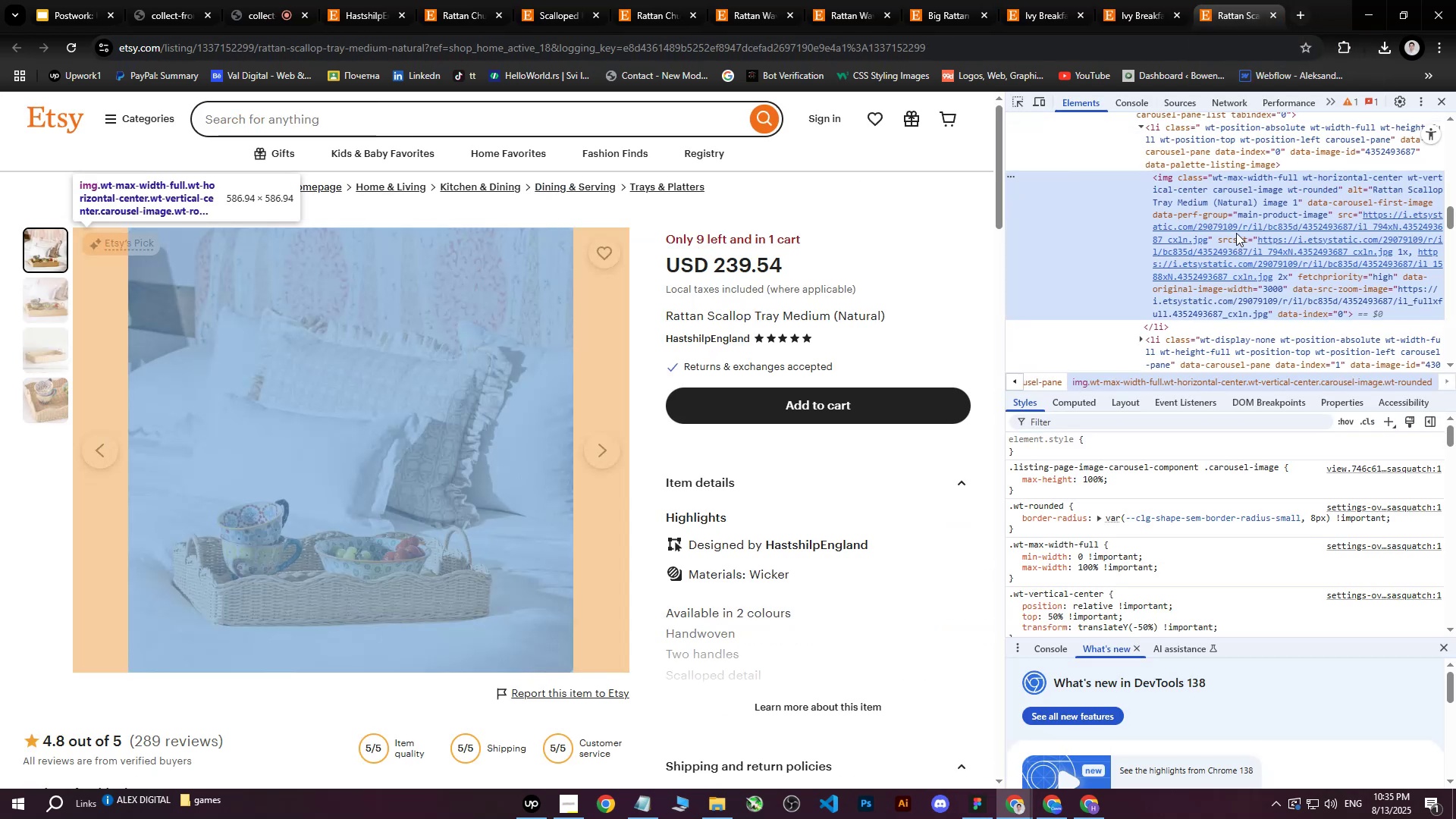 
left_click([1250, 219])
 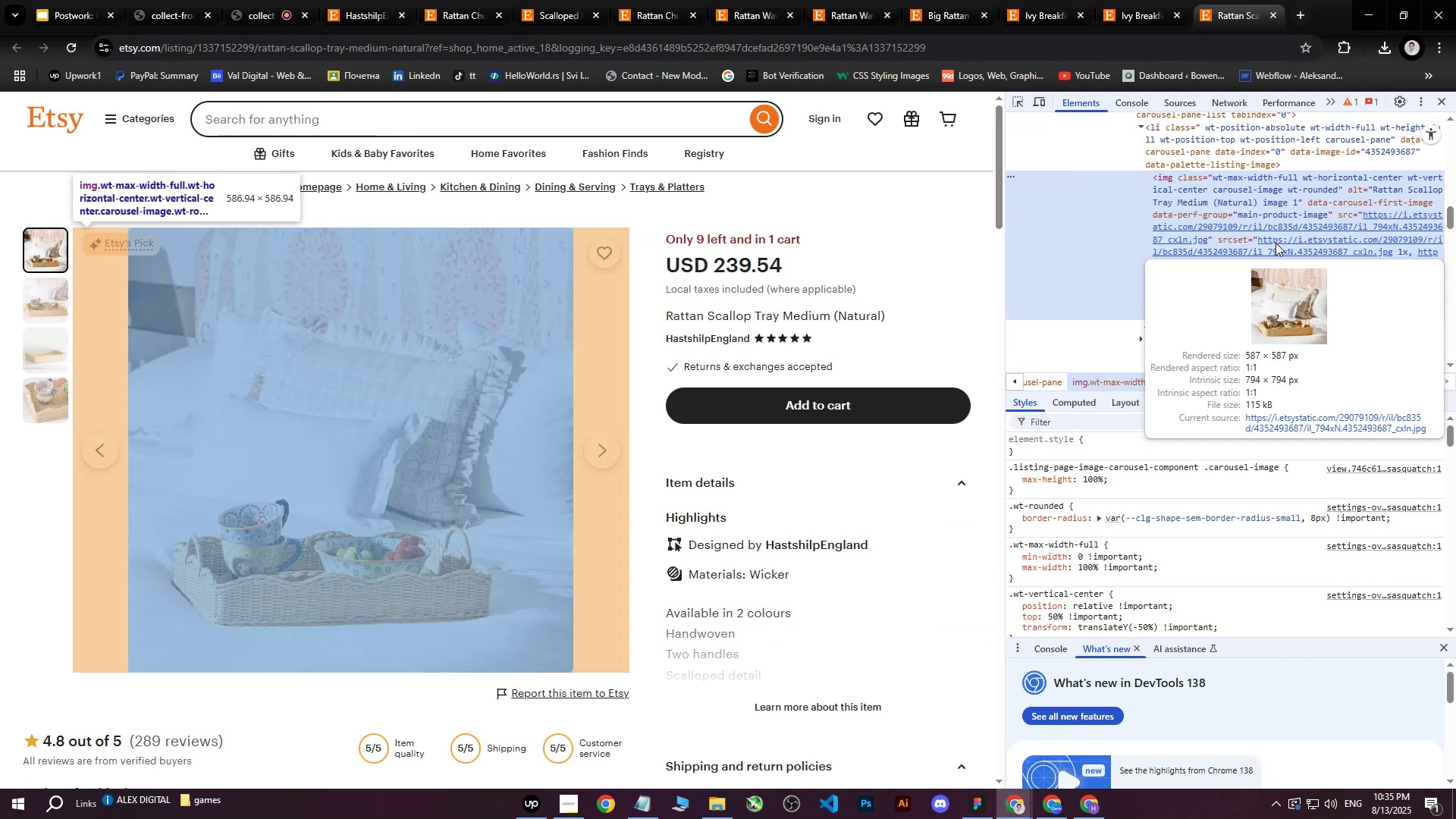 
left_click([1276, 243])
 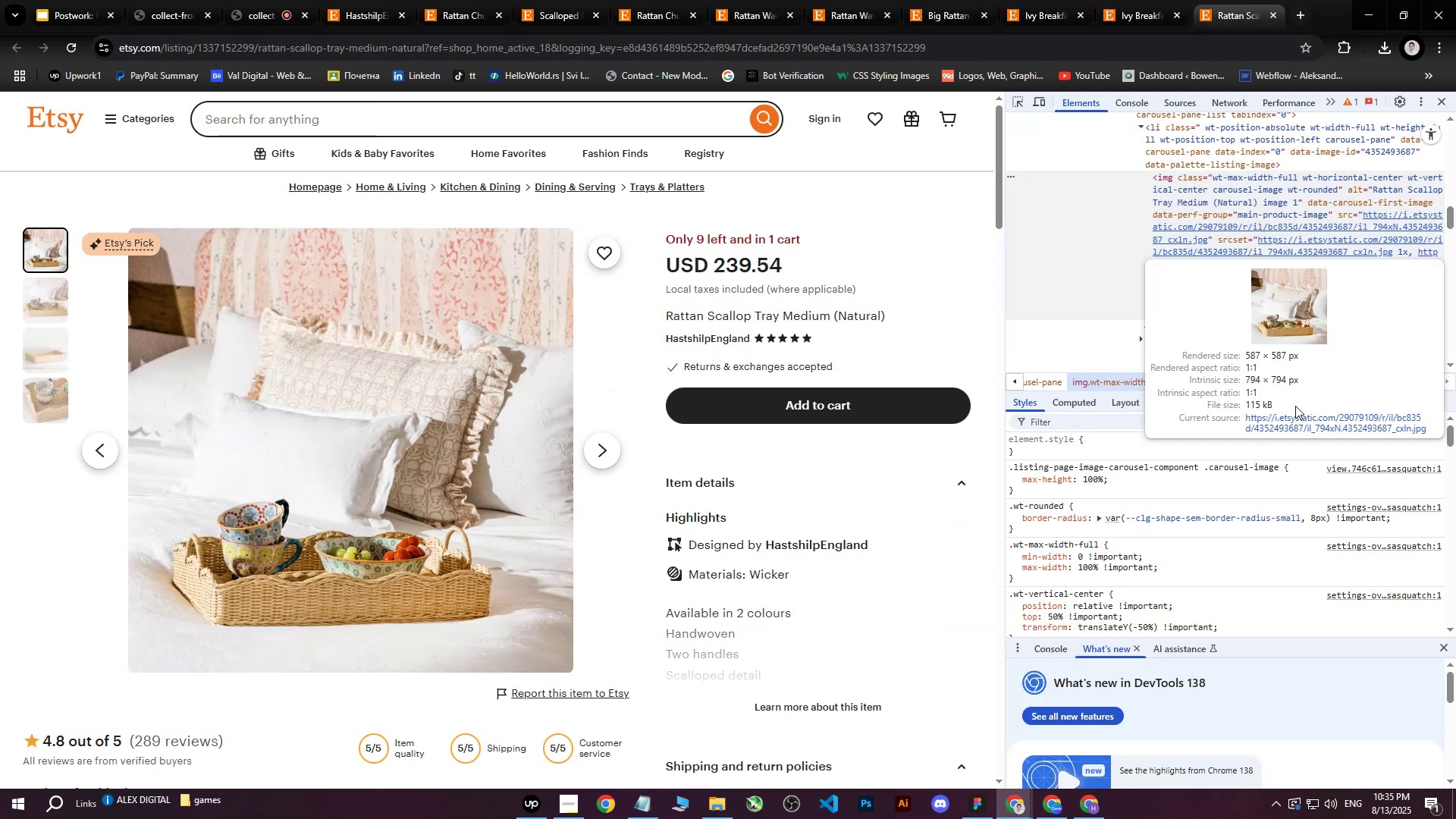 
left_click([1294, 410])
 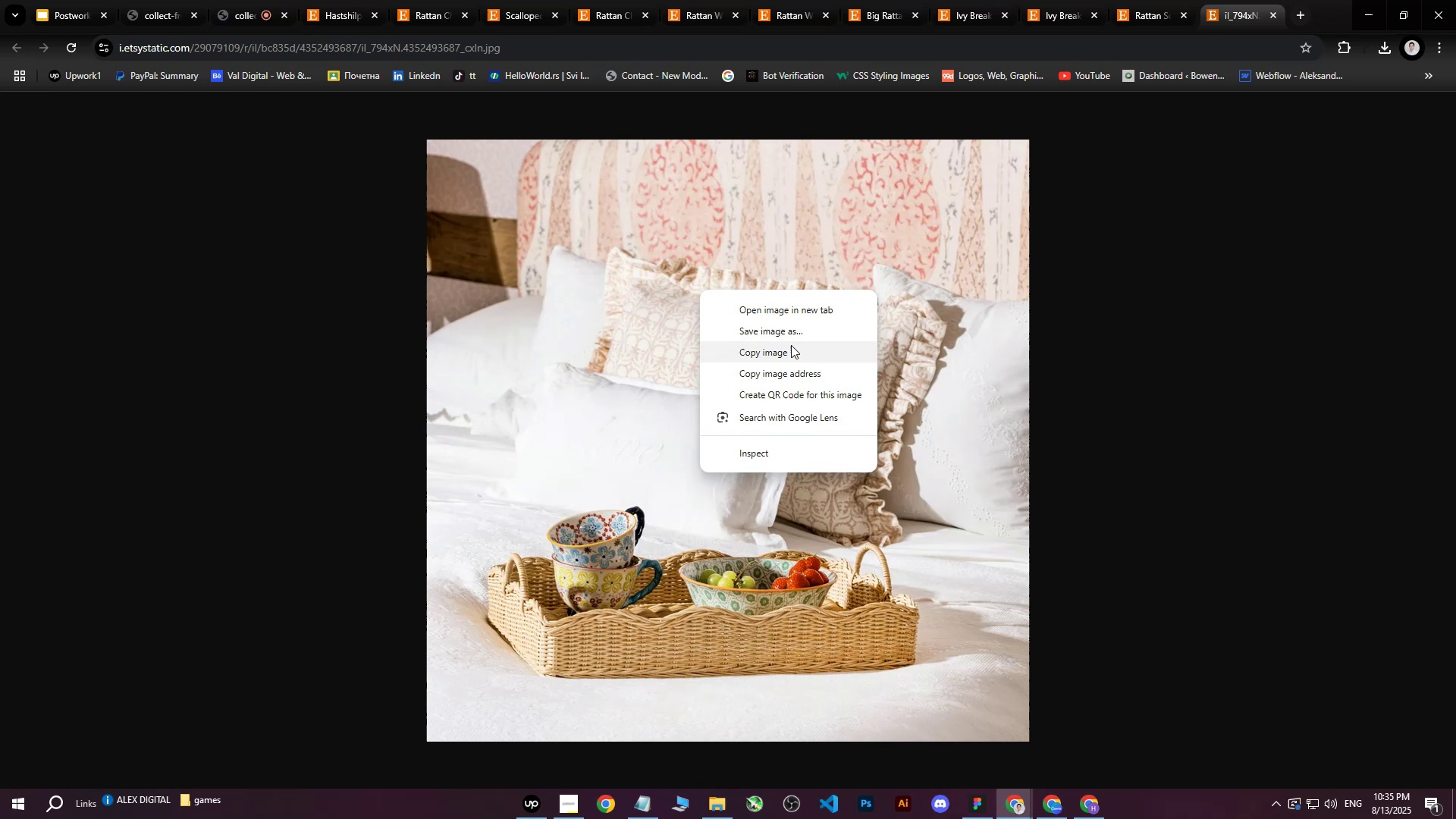 
left_click([795, 329])
 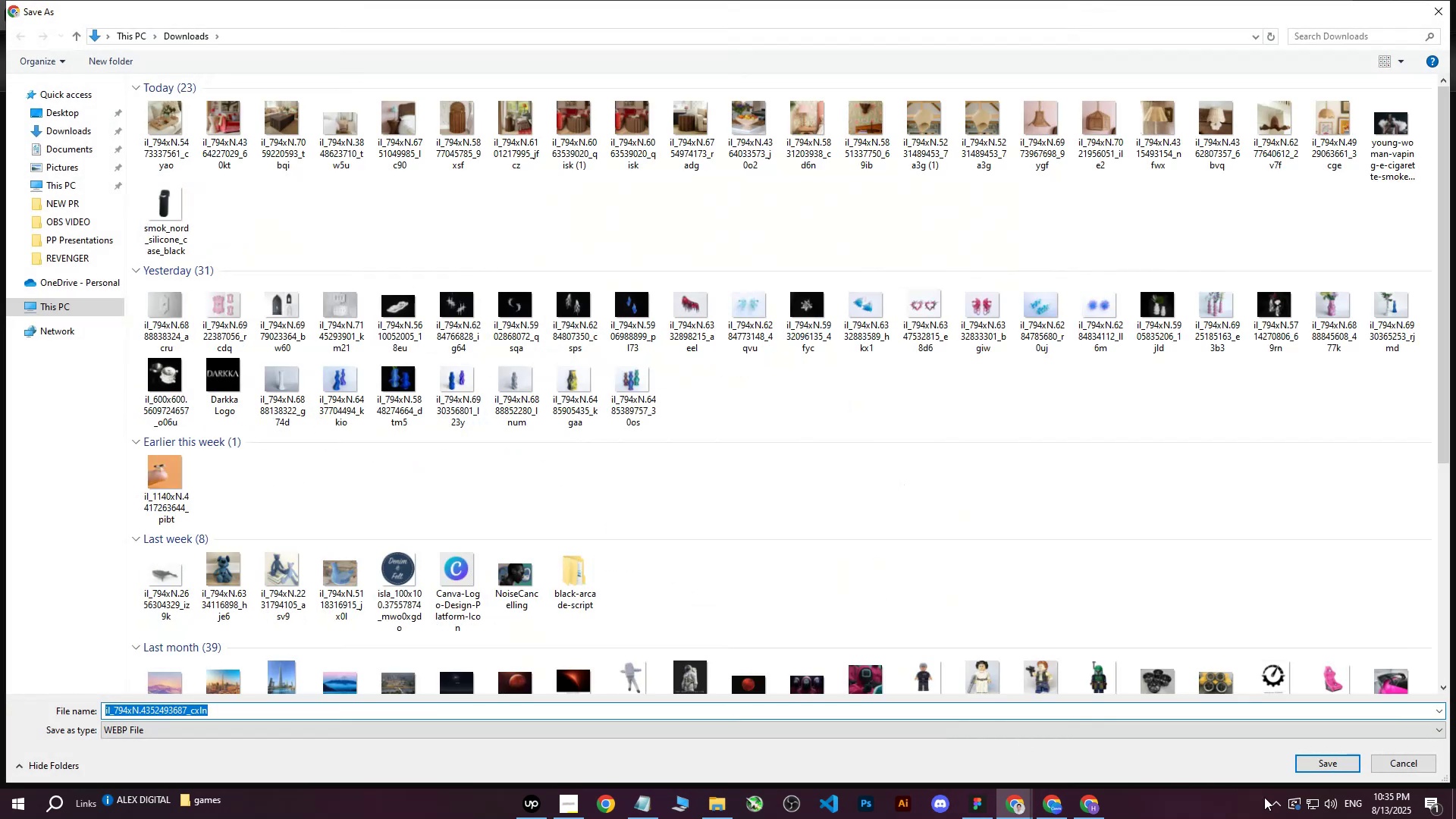 
left_click([1340, 753])
 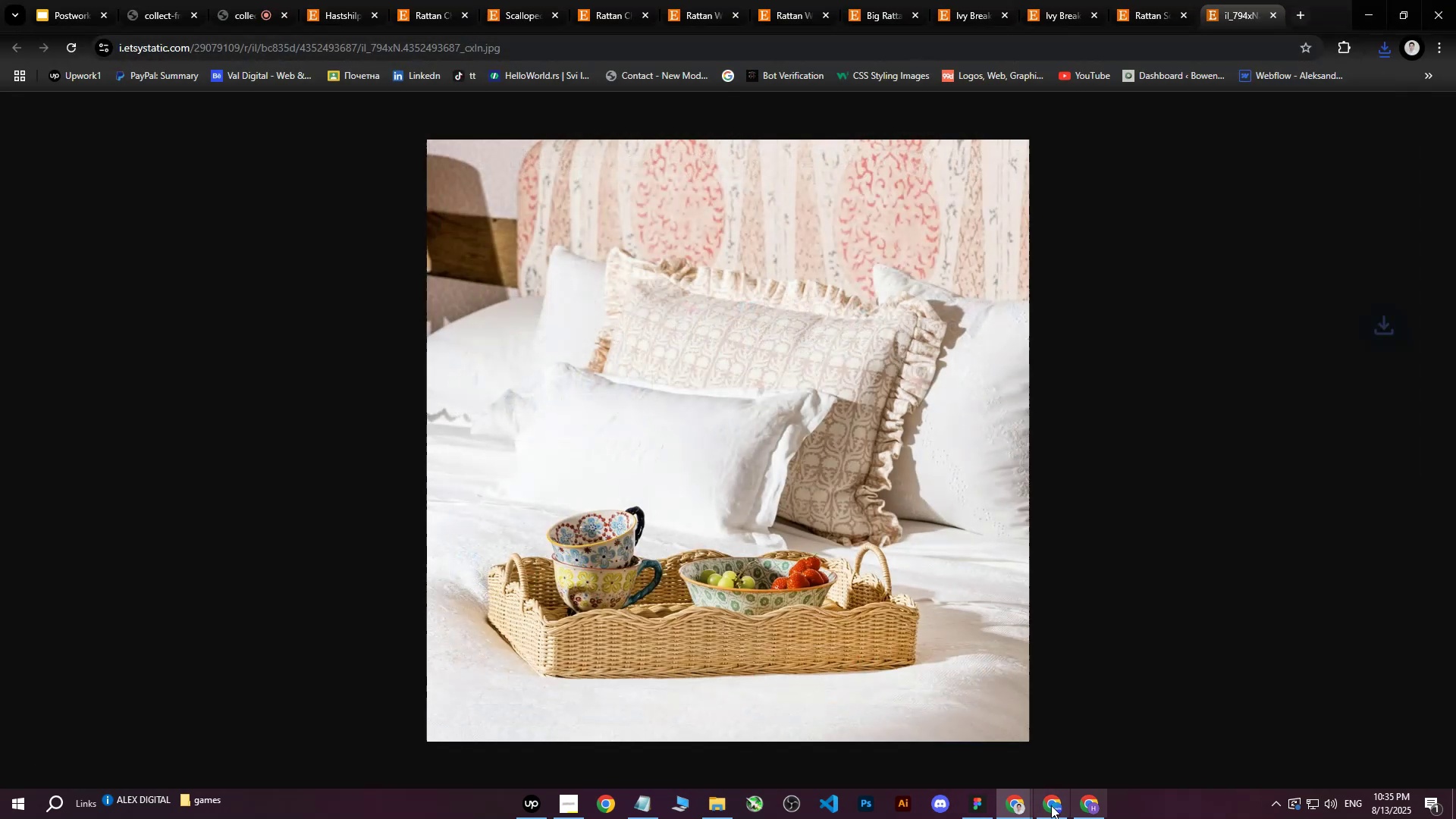 
double_click([1049, 815])
 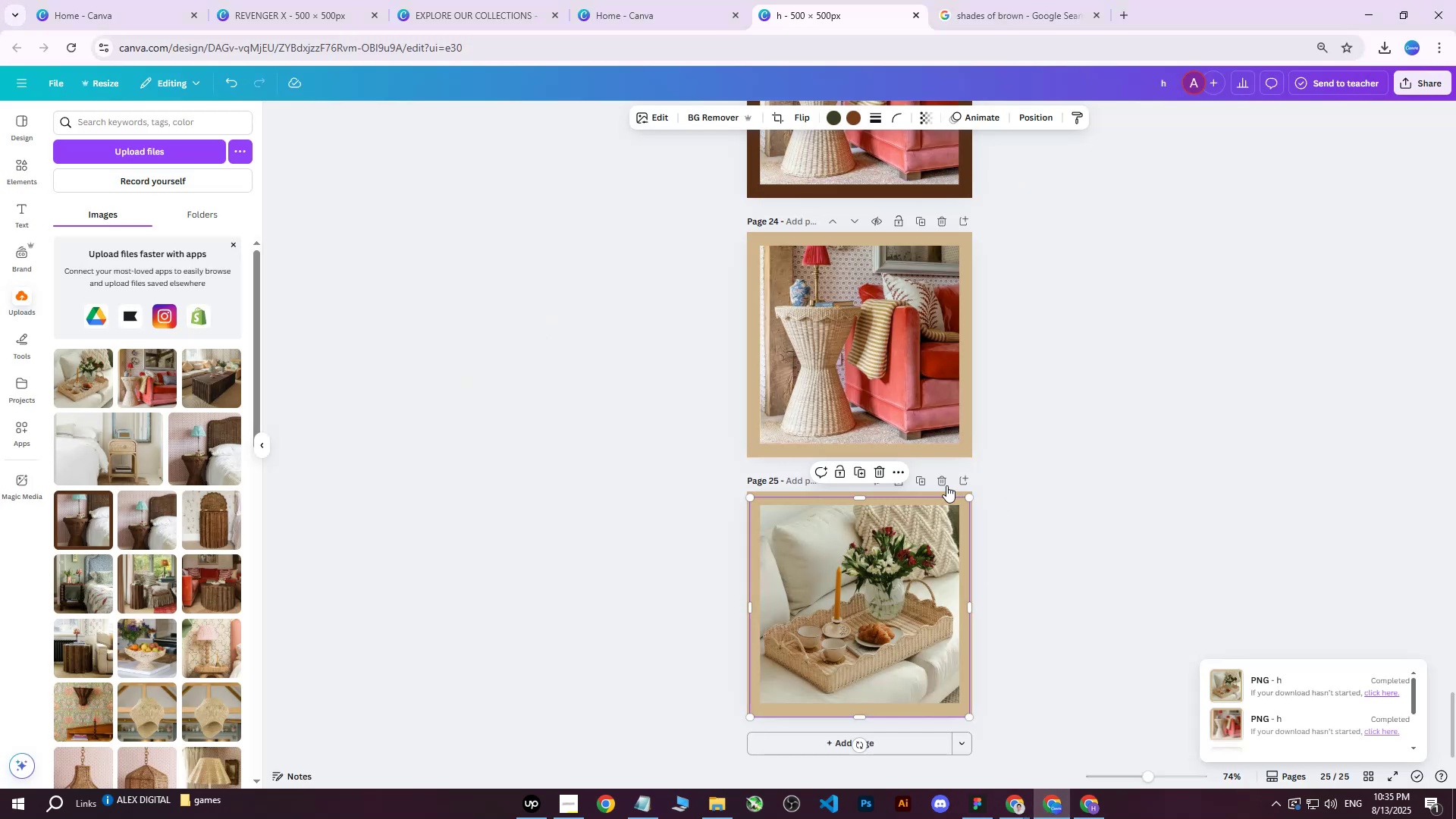 
left_click([925, 485])
 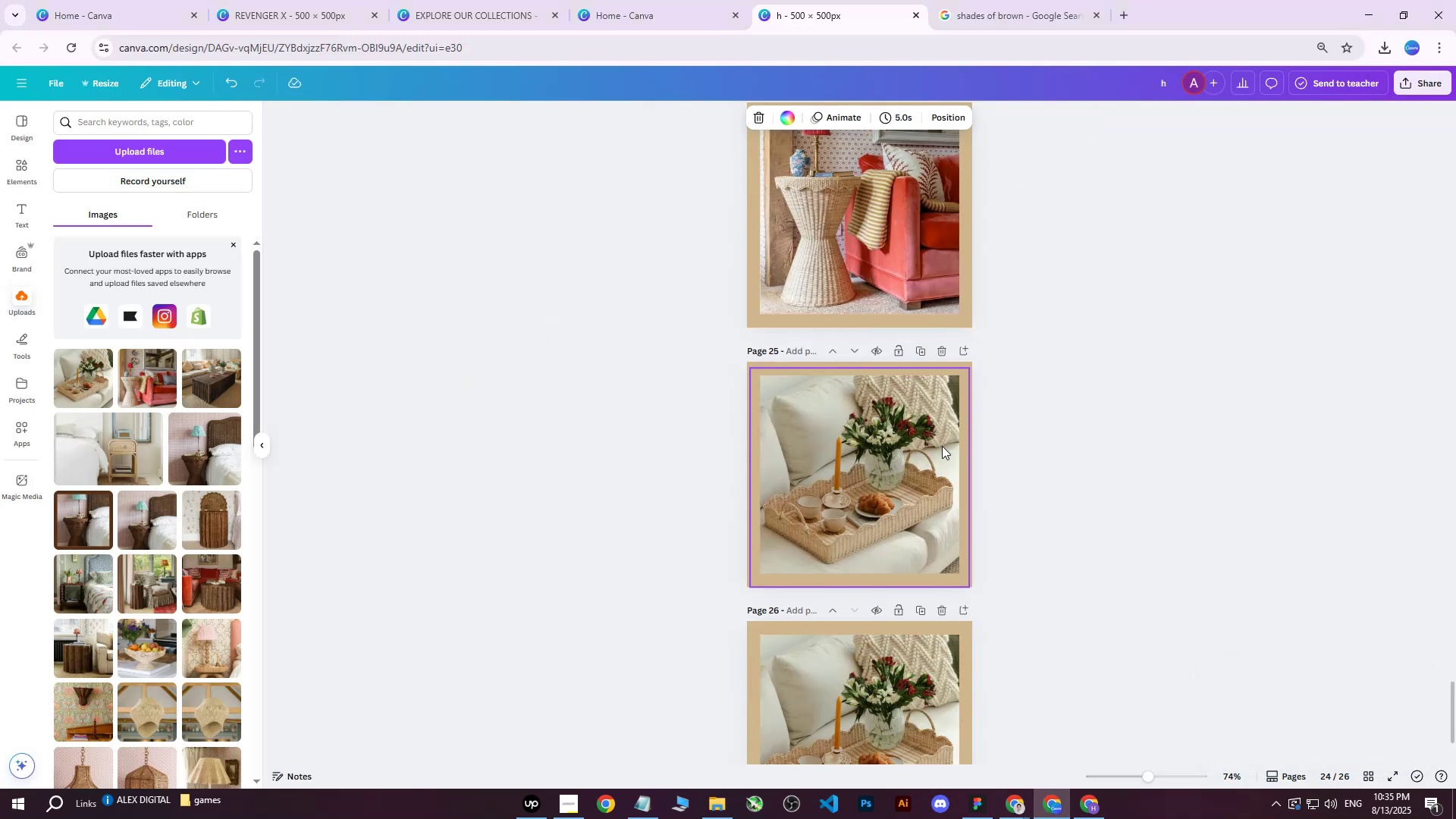 
scroll: coordinate [929, 424], scroll_direction: down, amount: 3.0
 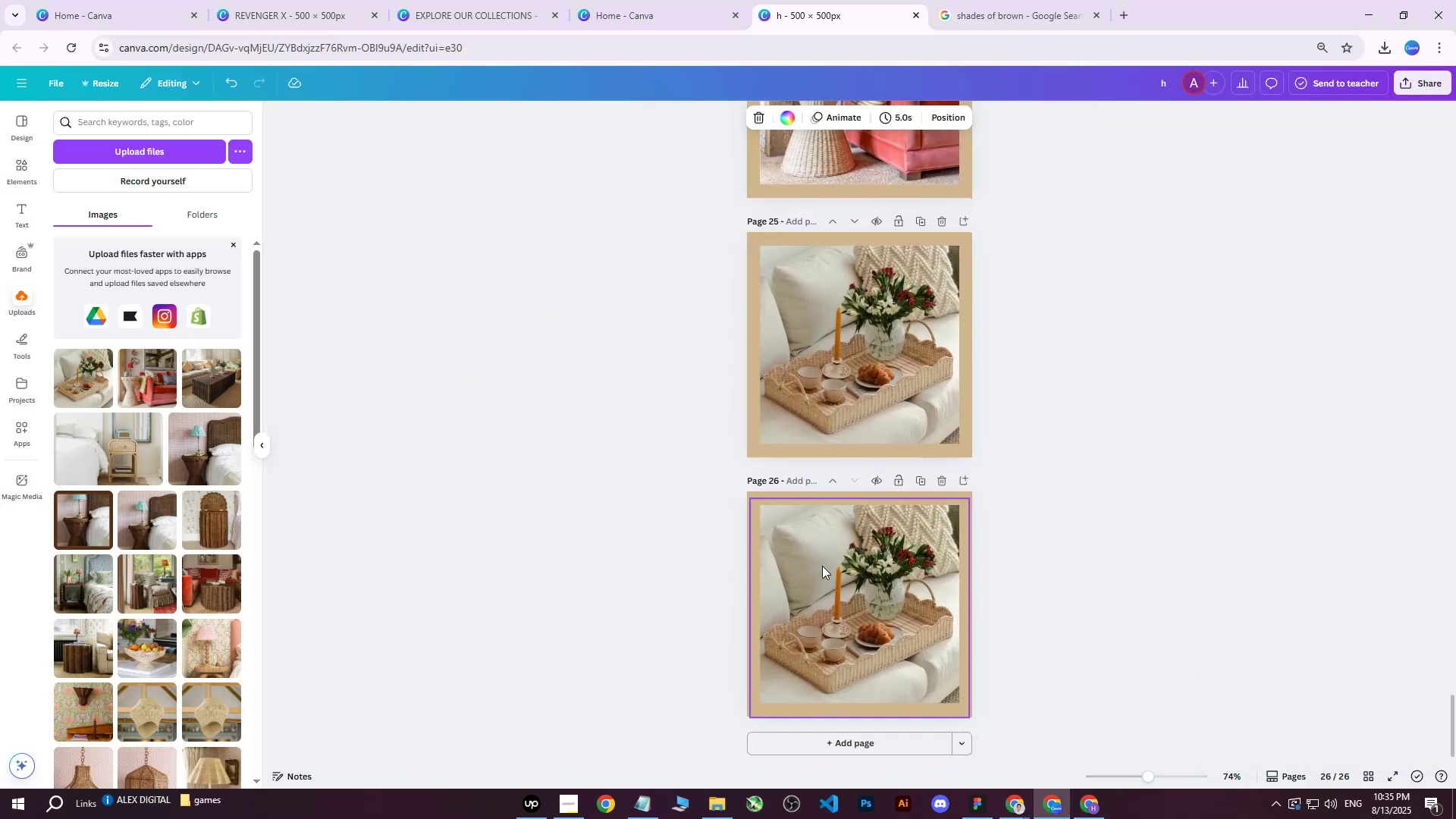 
left_click([822, 566])
 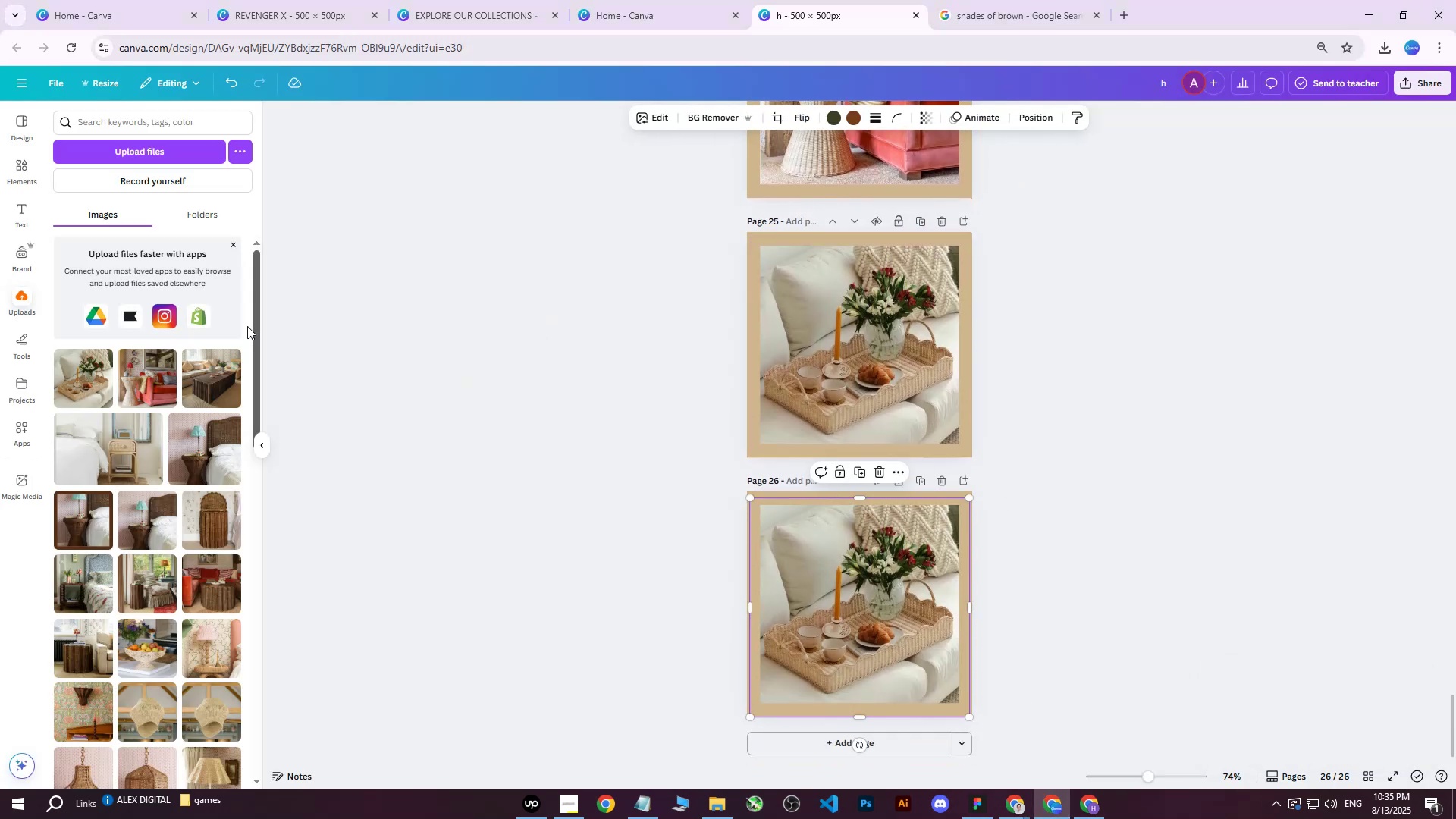 
key(Delete)
 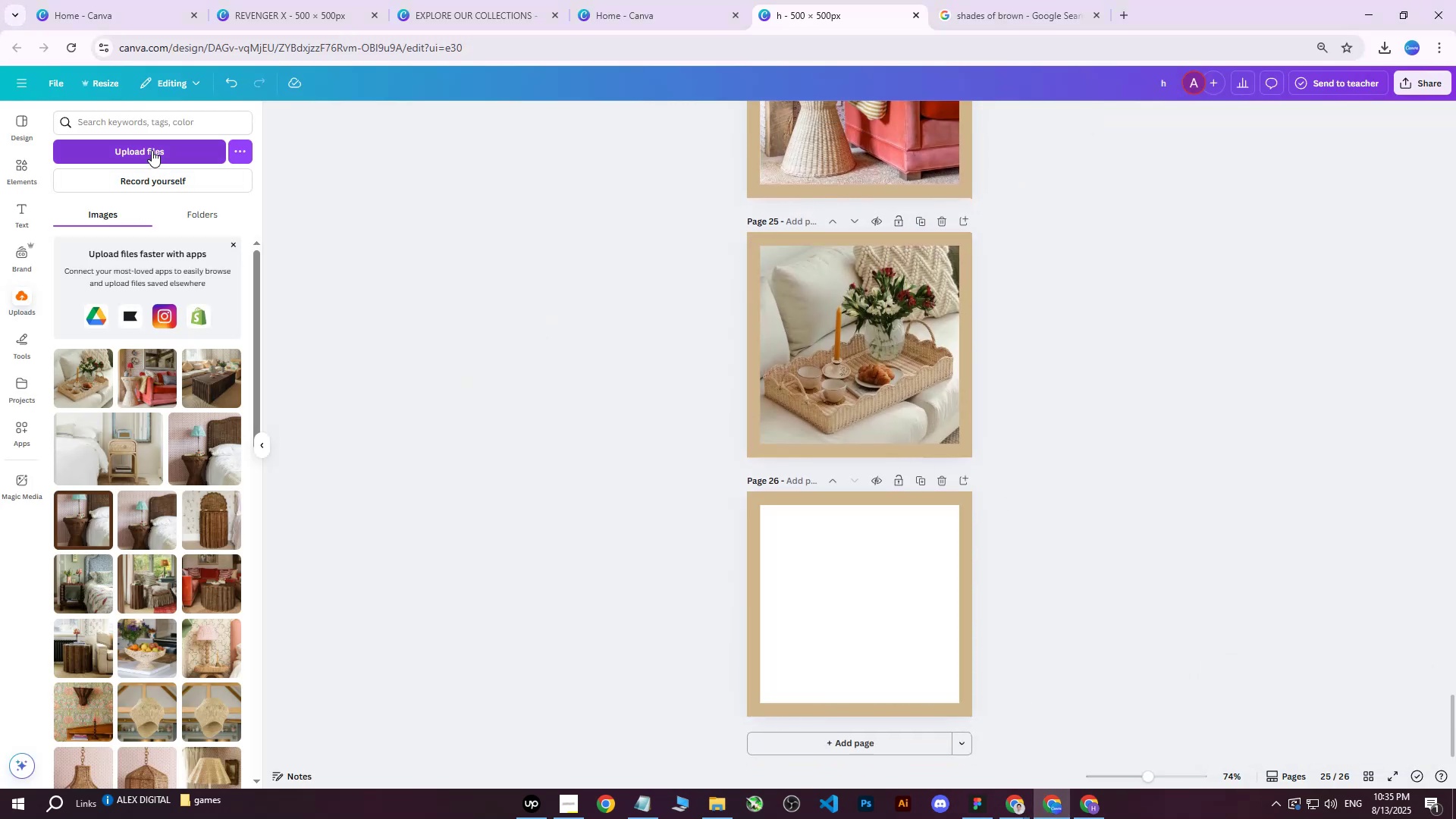 
left_click([152, 147])
 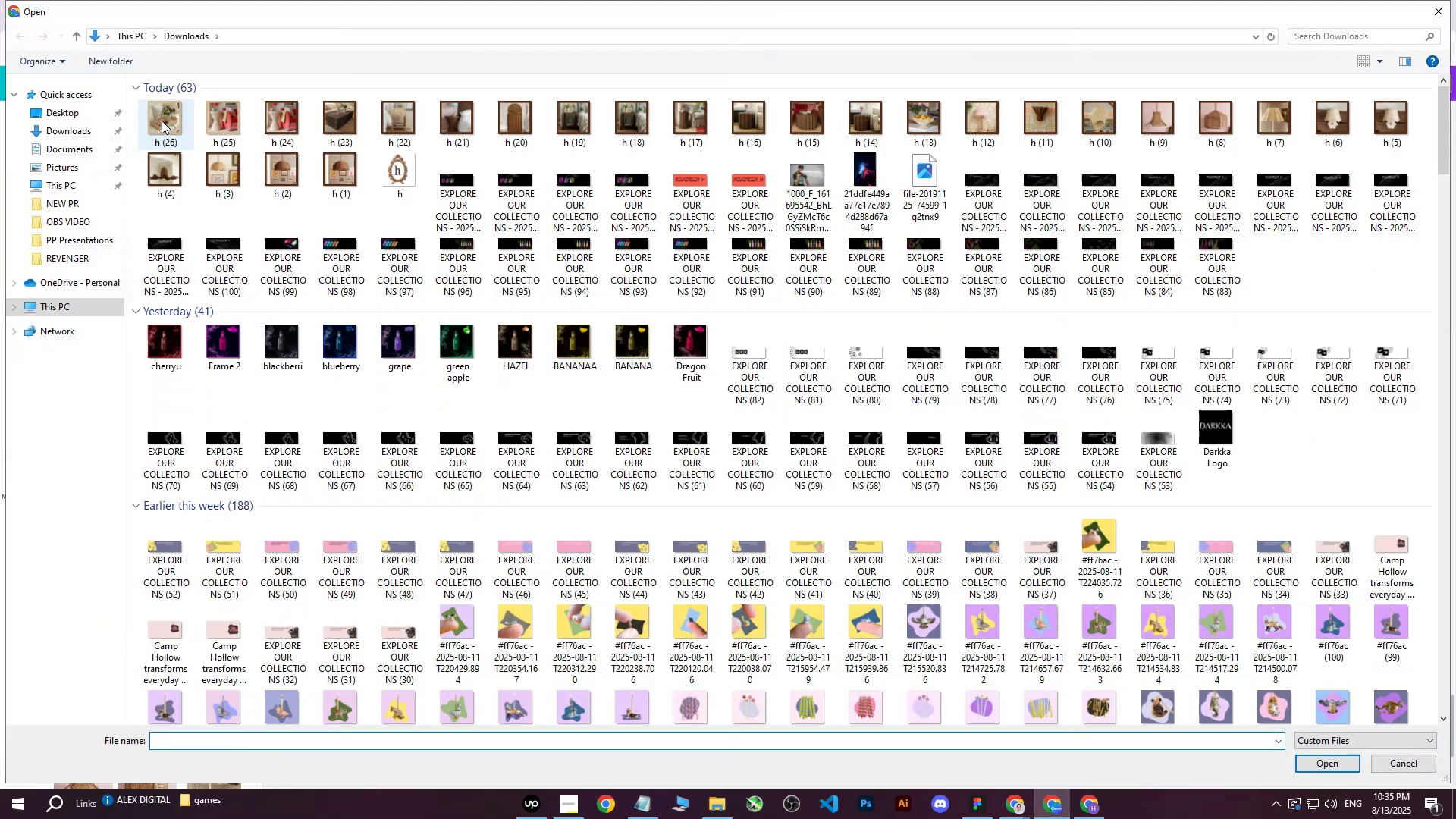 
left_click([162, 121])
 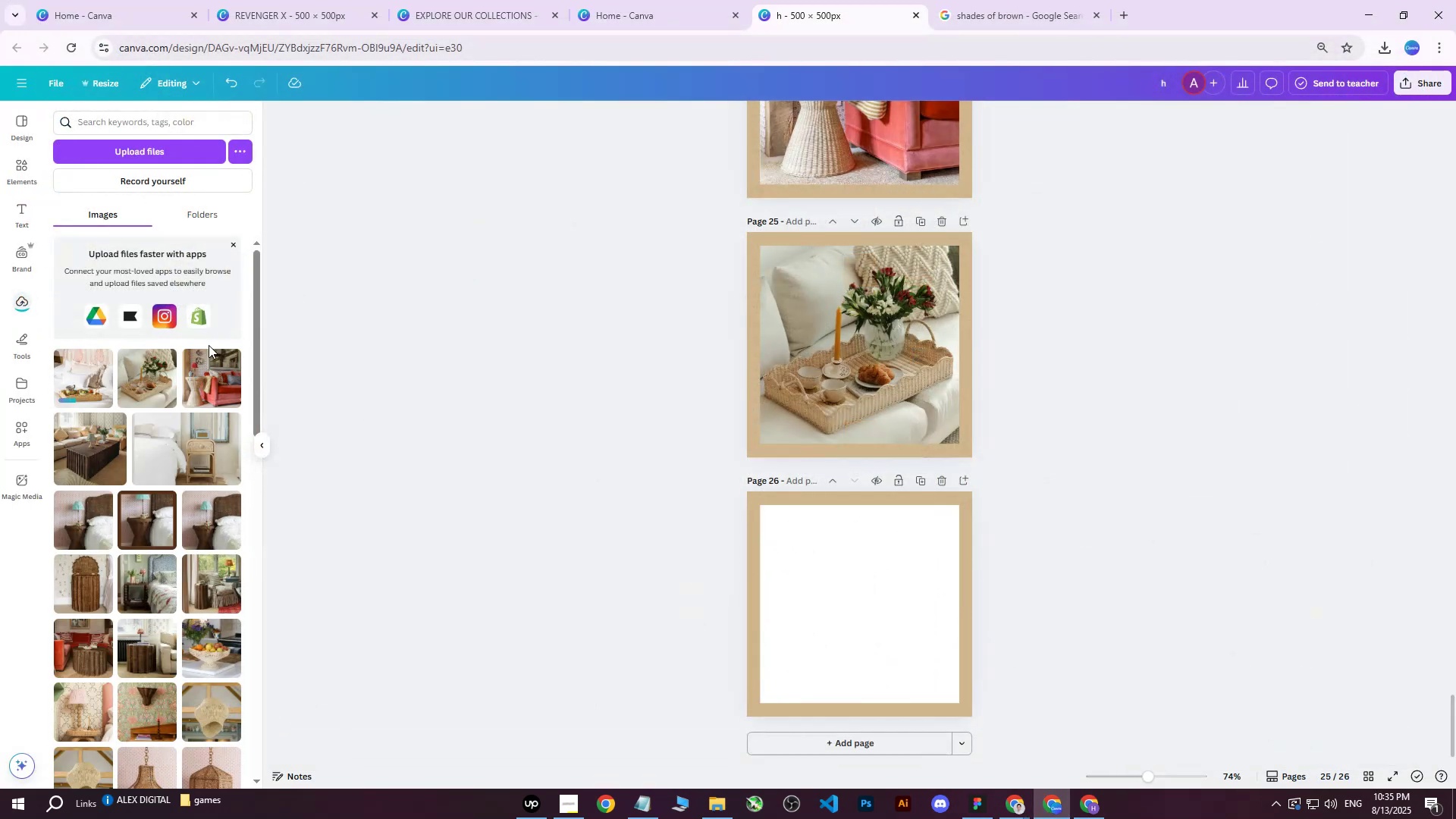 
left_click([90, 384])
 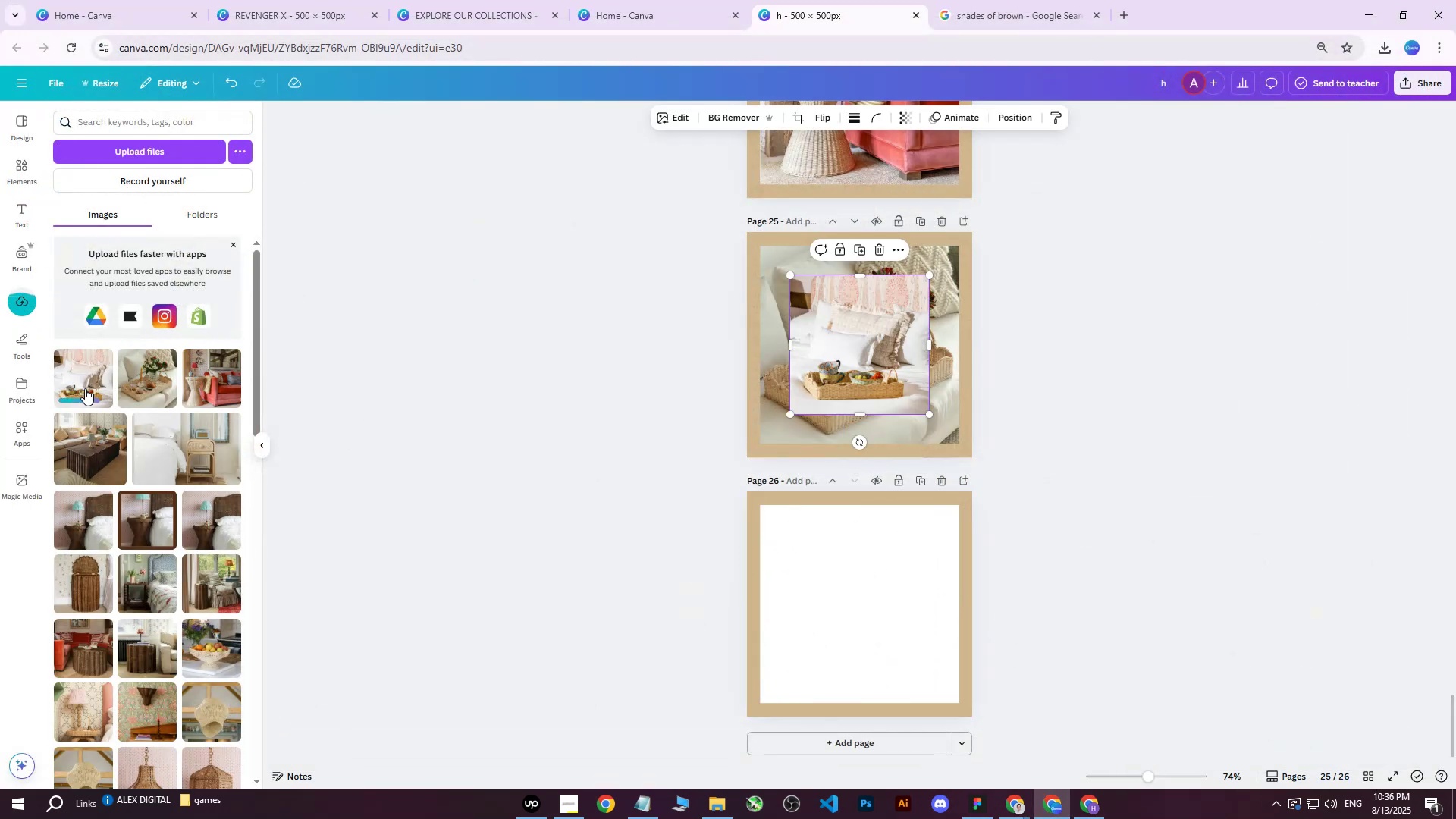 
left_click([83, 384])
 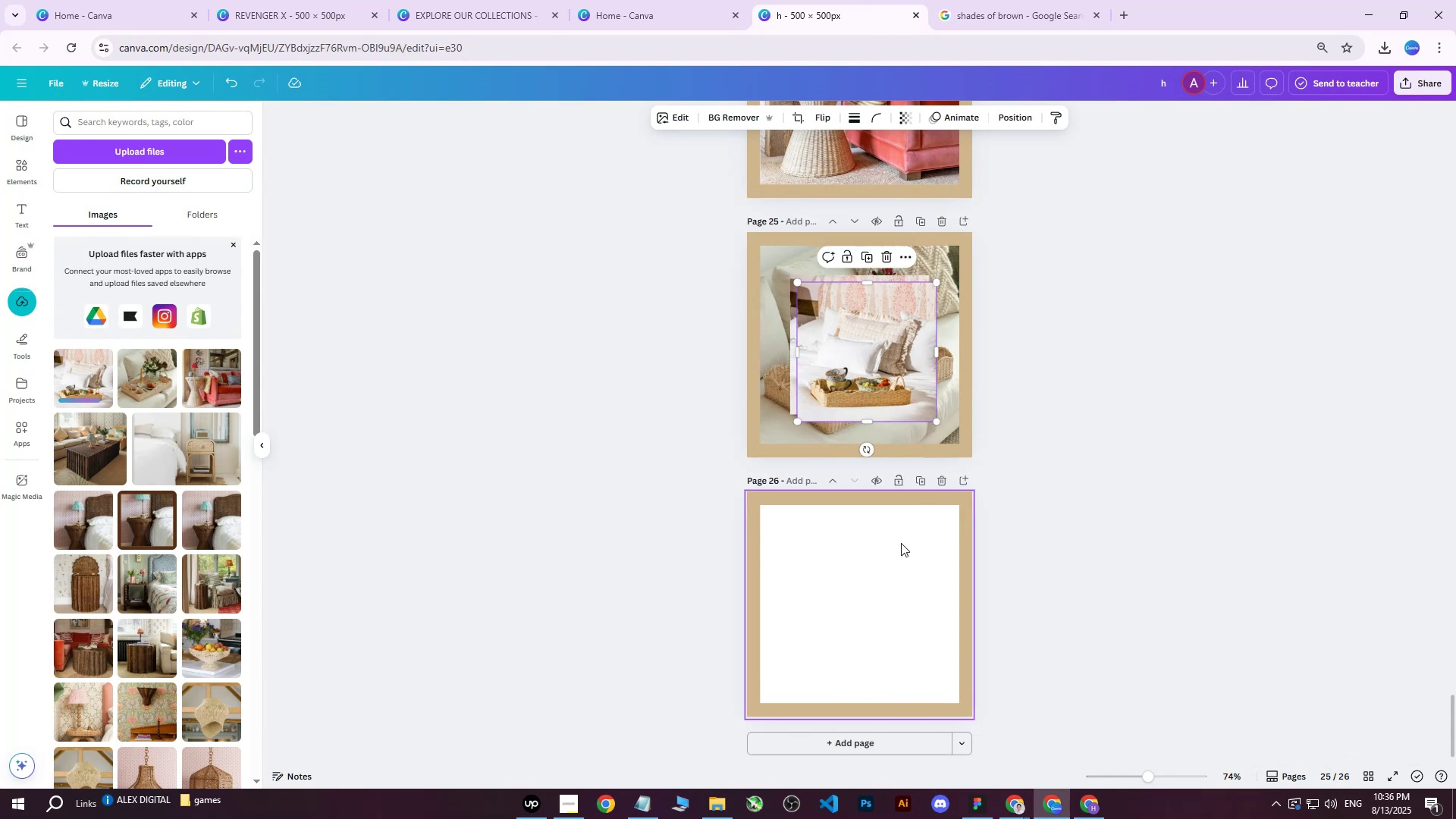 
left_click_drag(start_coordinate=[875, 349], to_coordinate=[883, 397])
 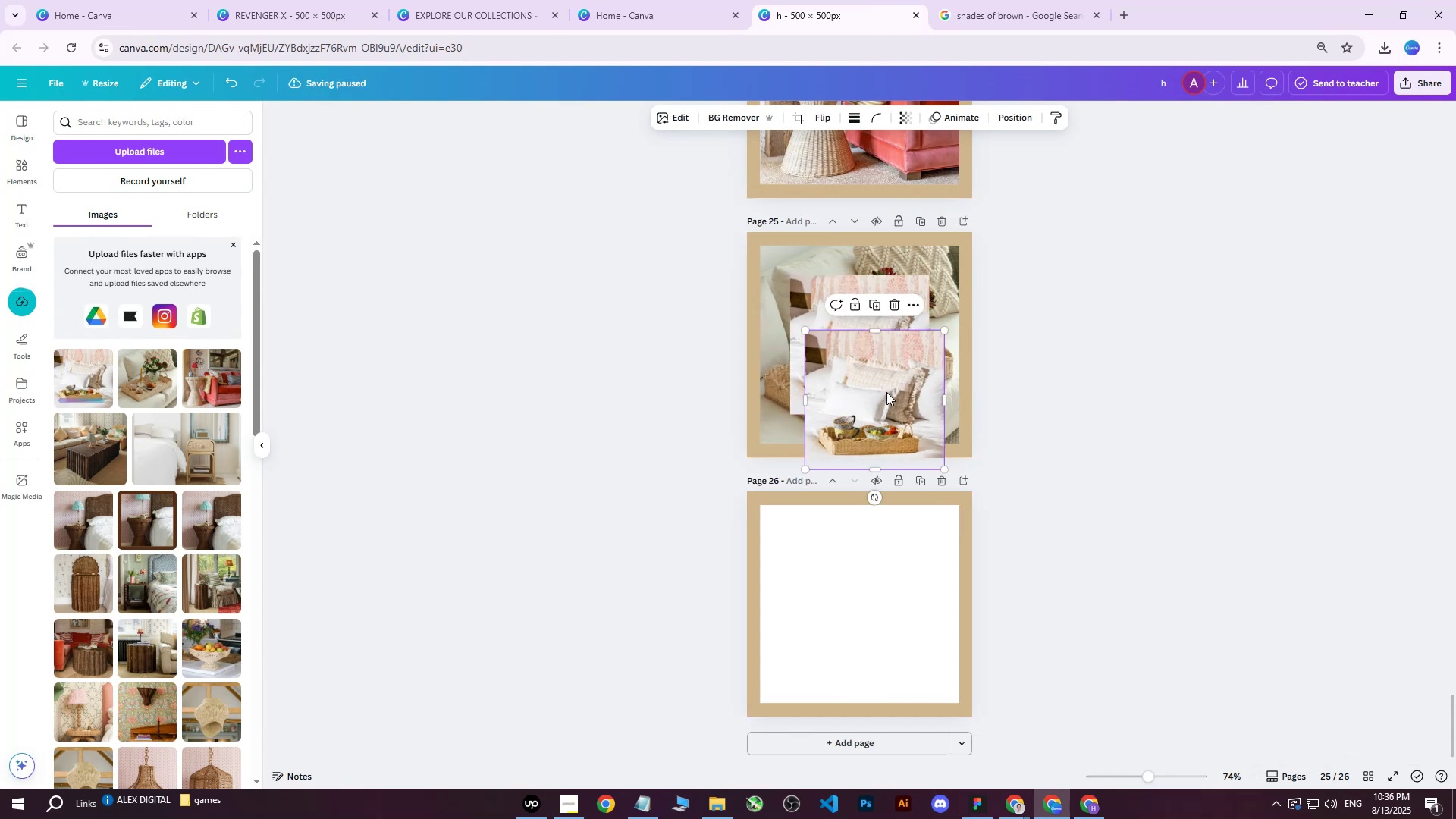 
key(Delete)
 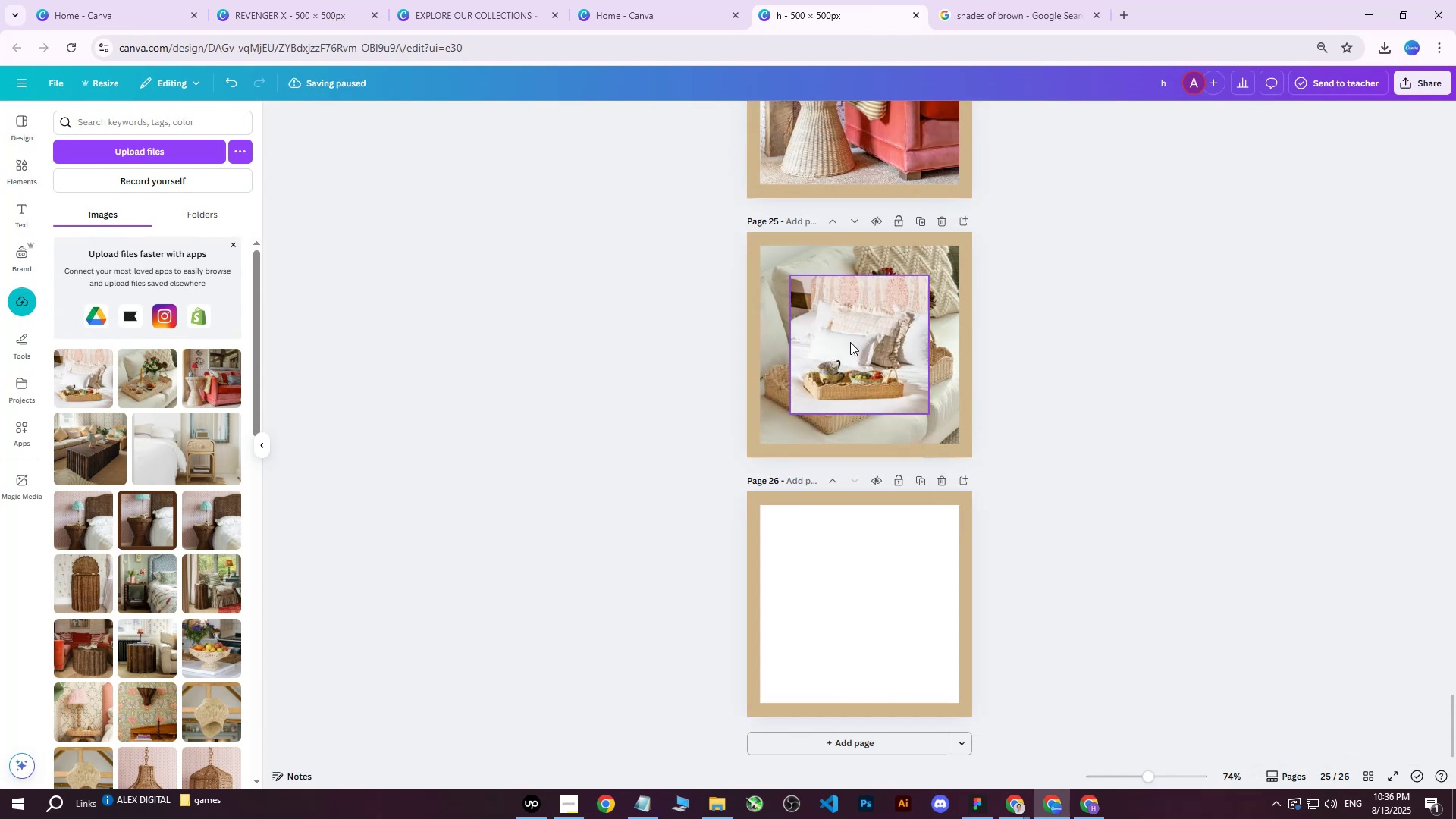 
left_click_drag(start_coordinate=[850, 339], to_coordinate=[815, 566])
 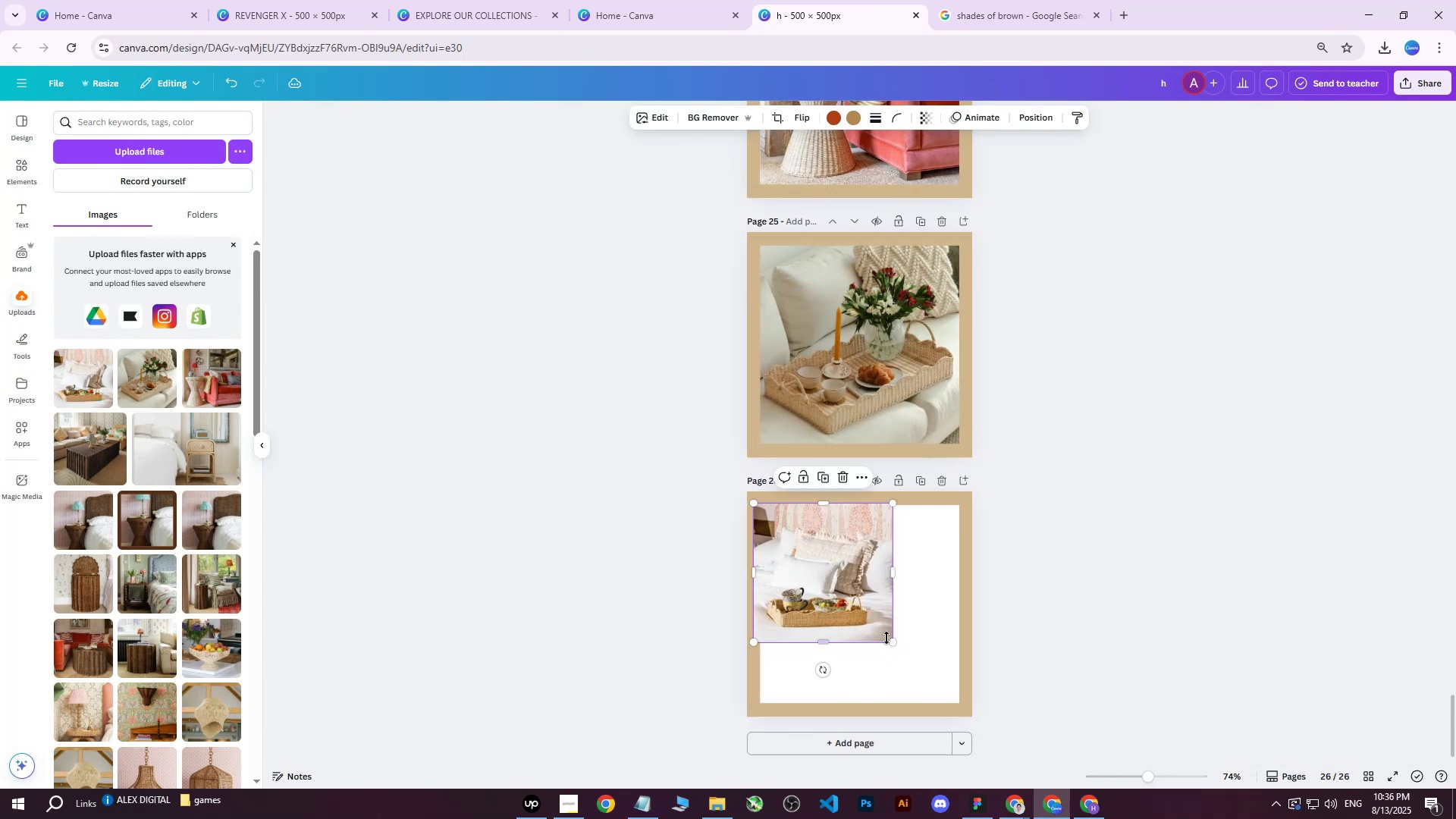 
left_click_drag(start_coordinate=[894, 643], to_coordinate=[1119, 739])
 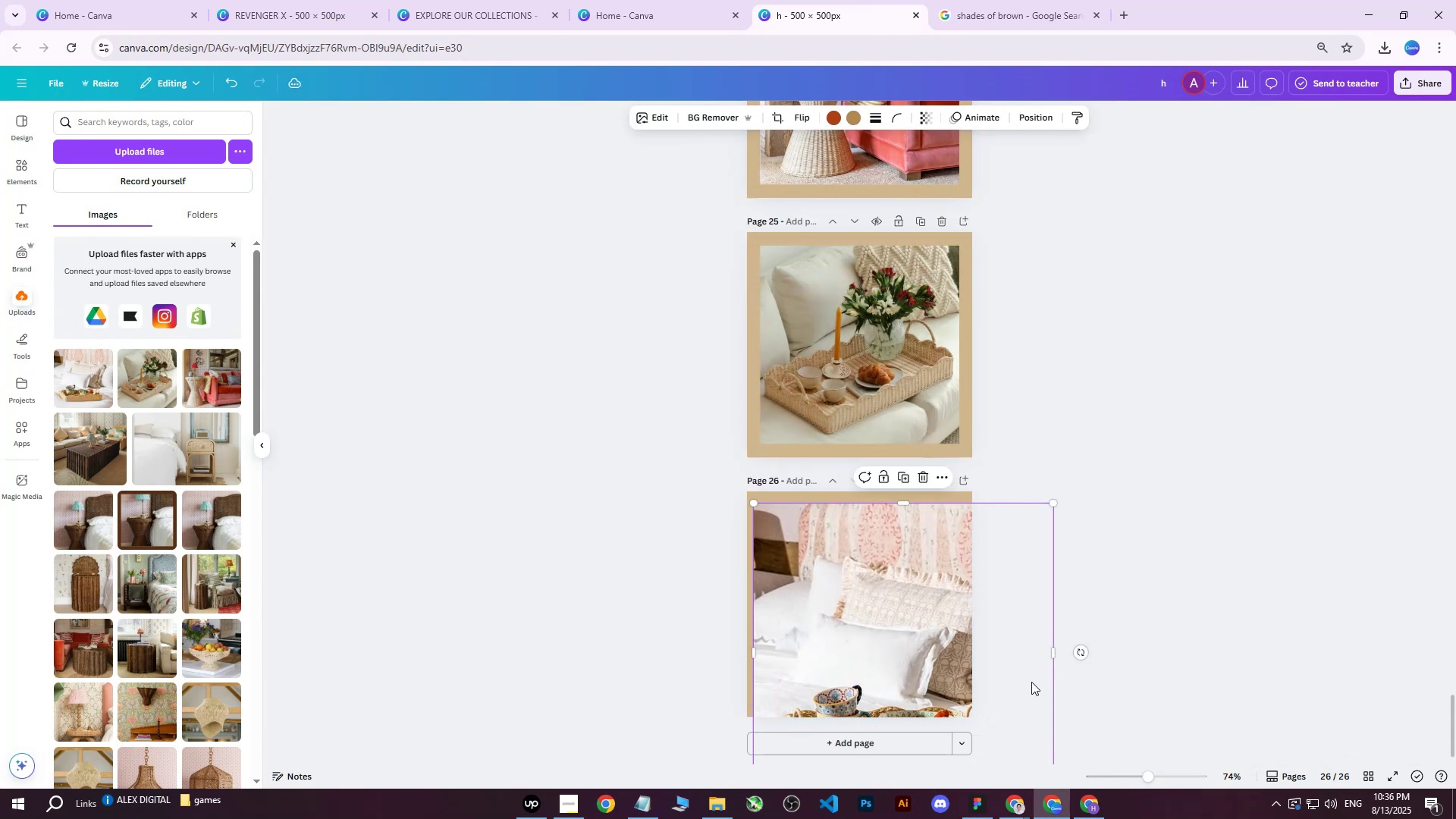 
left_click_drag(start_coordinate=[1012, 668], to_coordinate=[974, 559])
 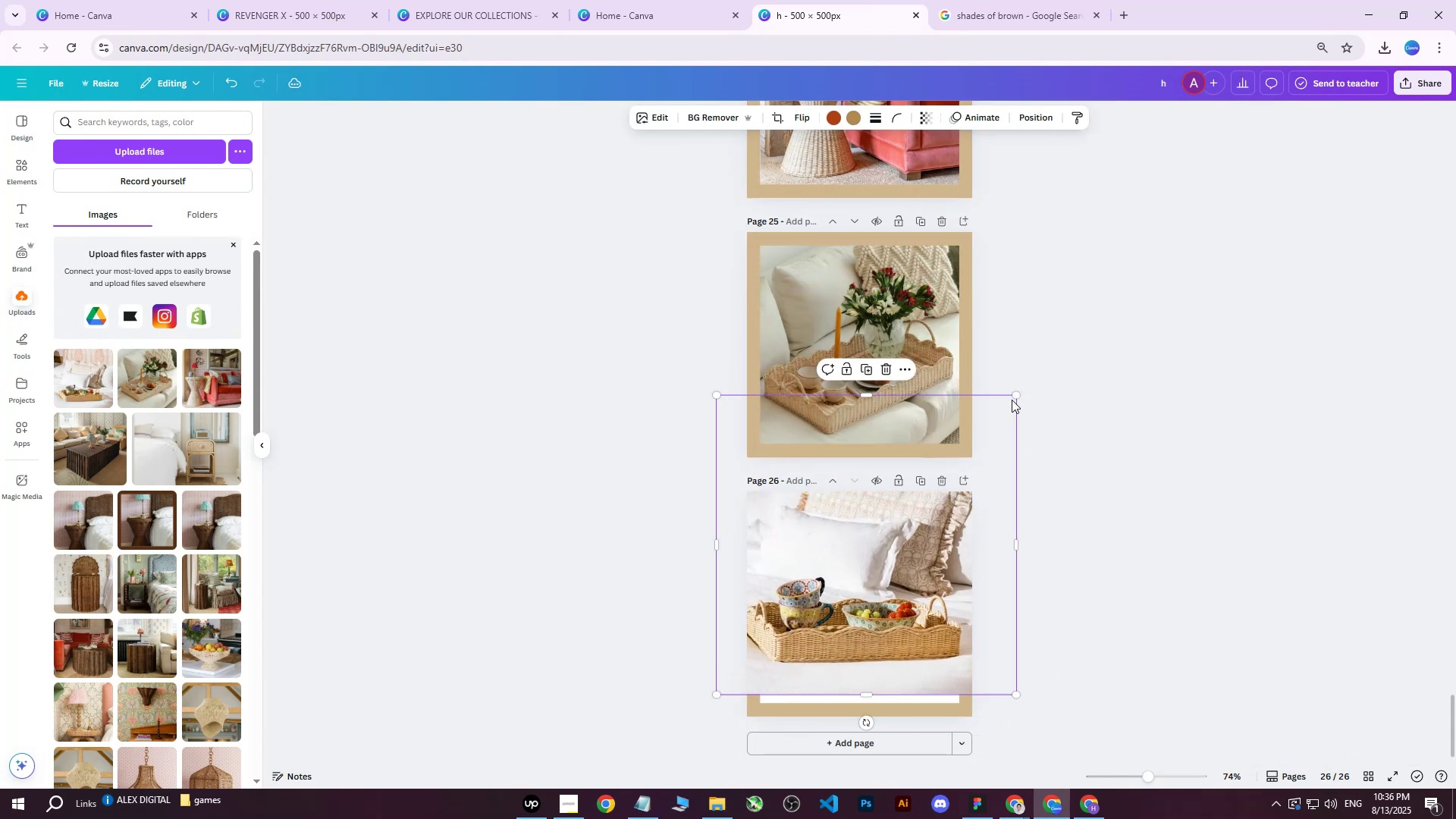 
left_click_drag(start_coordinate=[1013, 396], to_coordinate=[928, 493])
 